 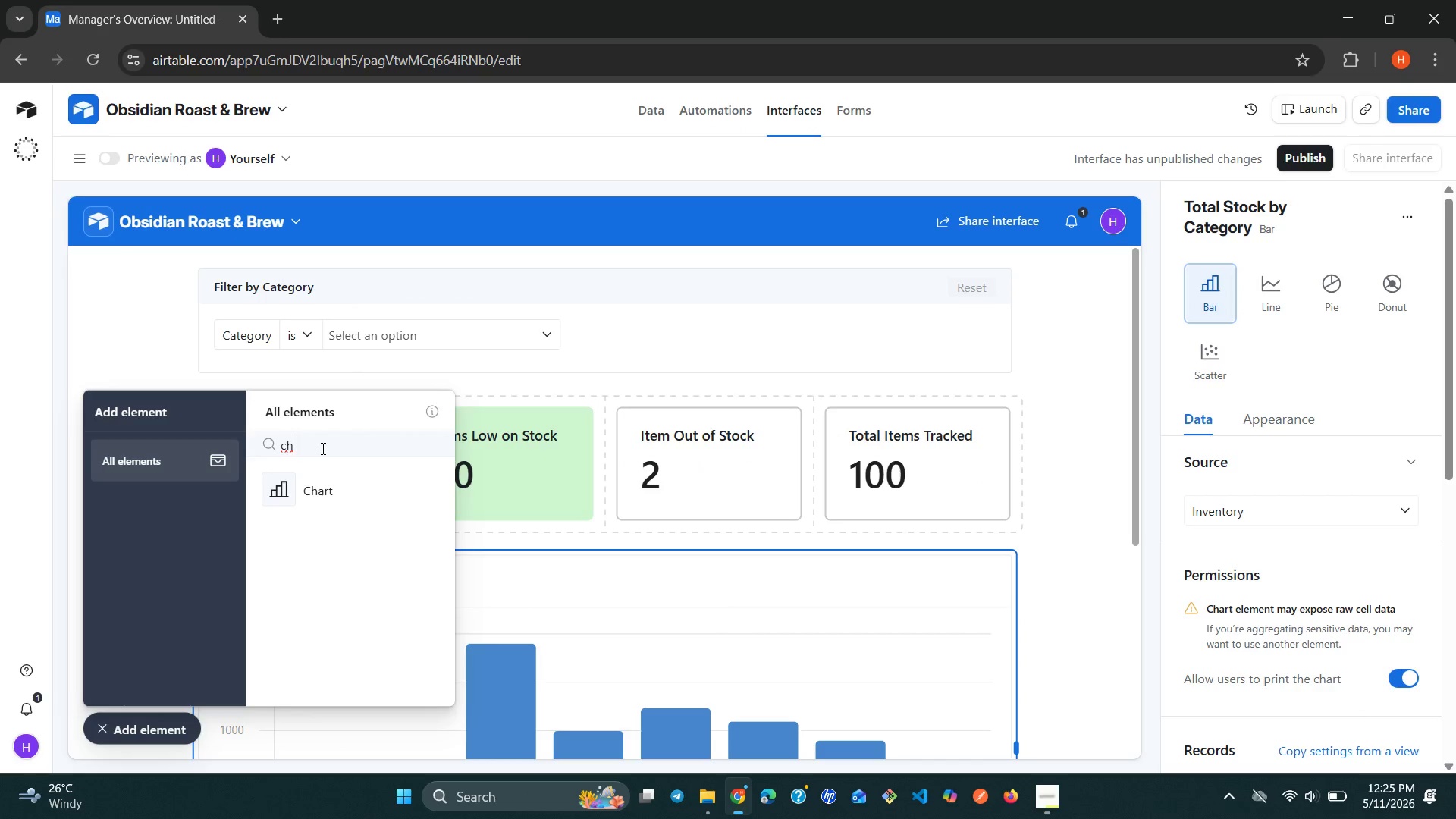 
key(Backspace)
key(Backspace)
type(ch)
 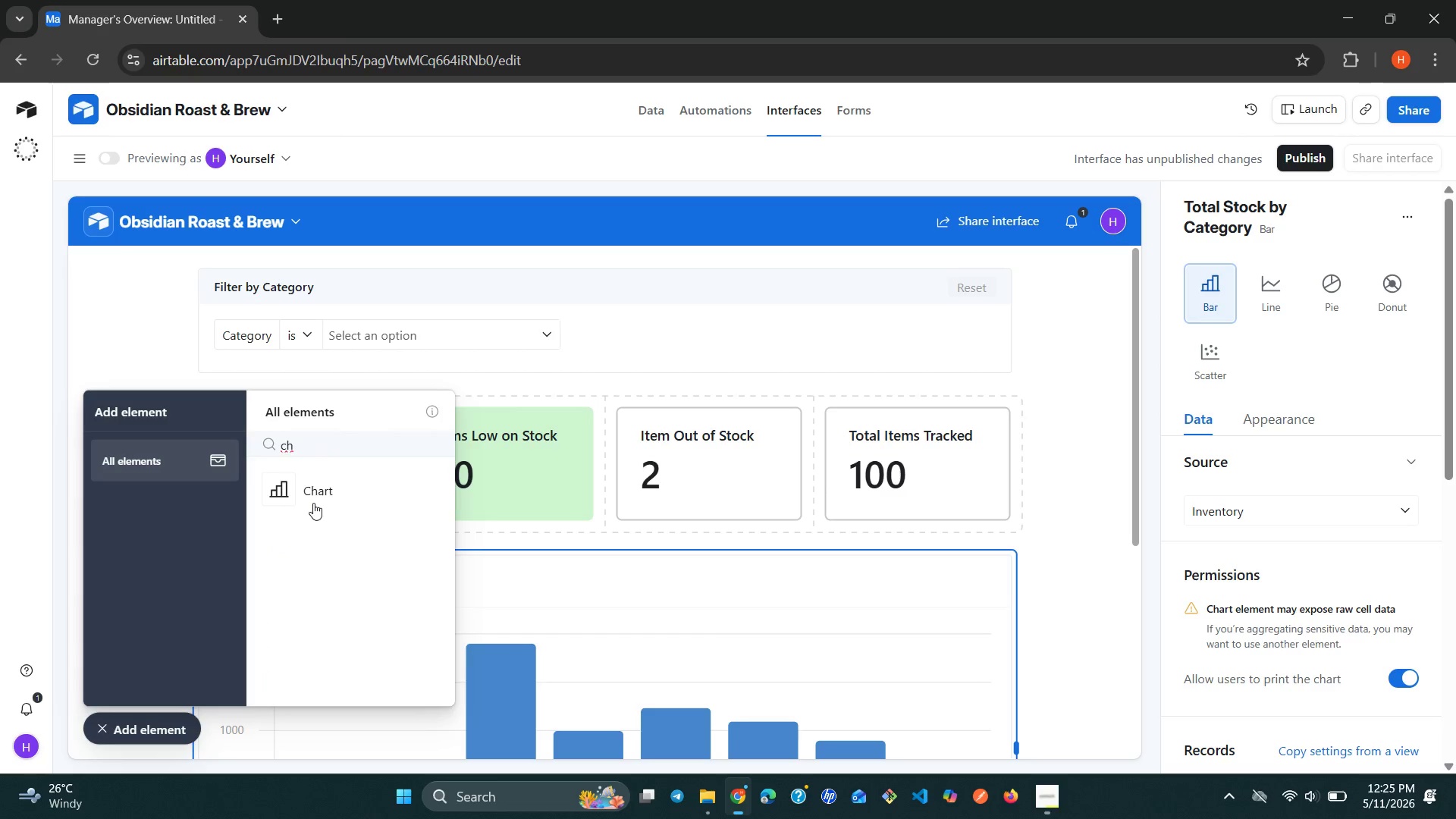 
left_click([313, 503])
 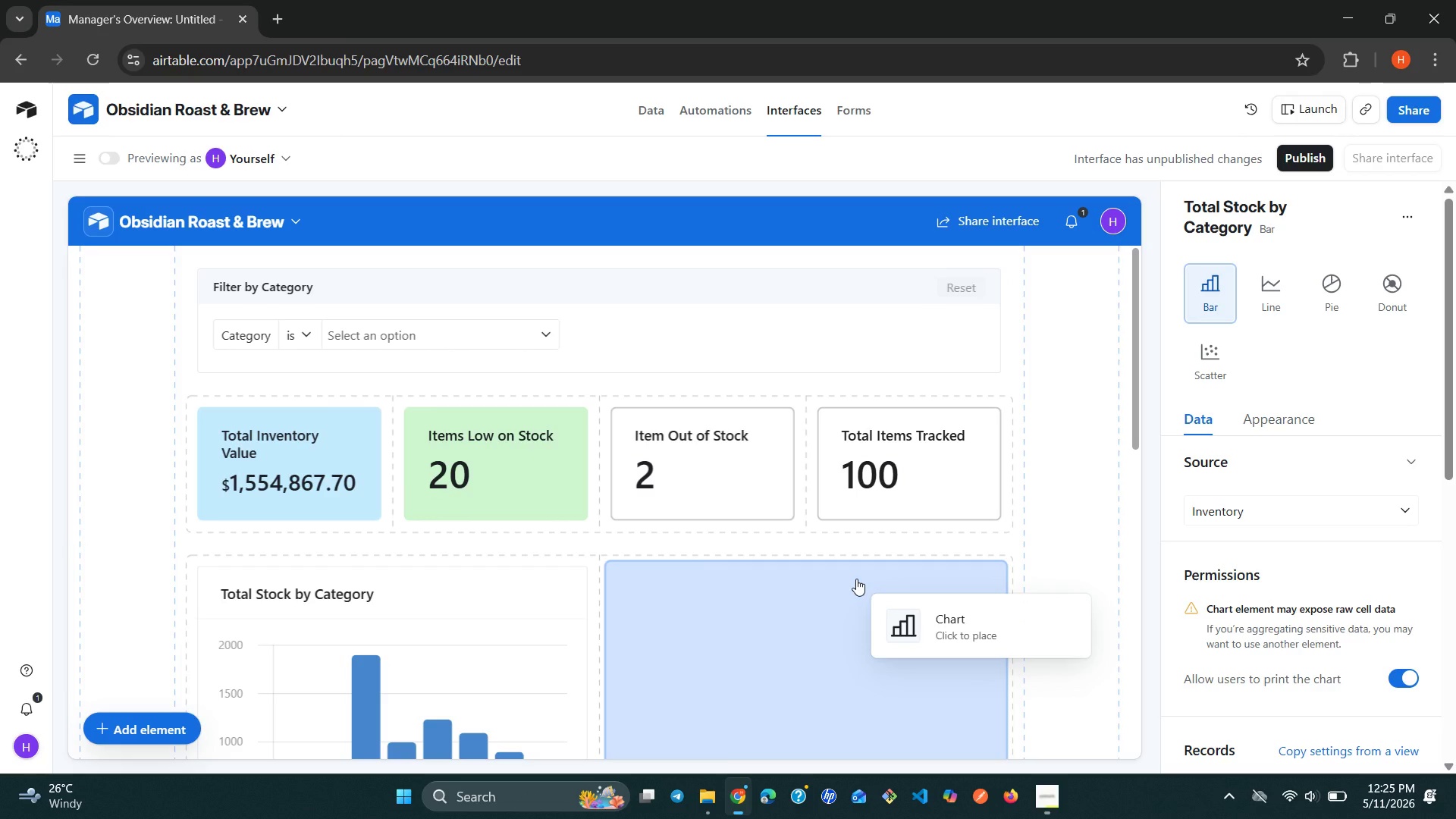 
left_click([856, 579])
 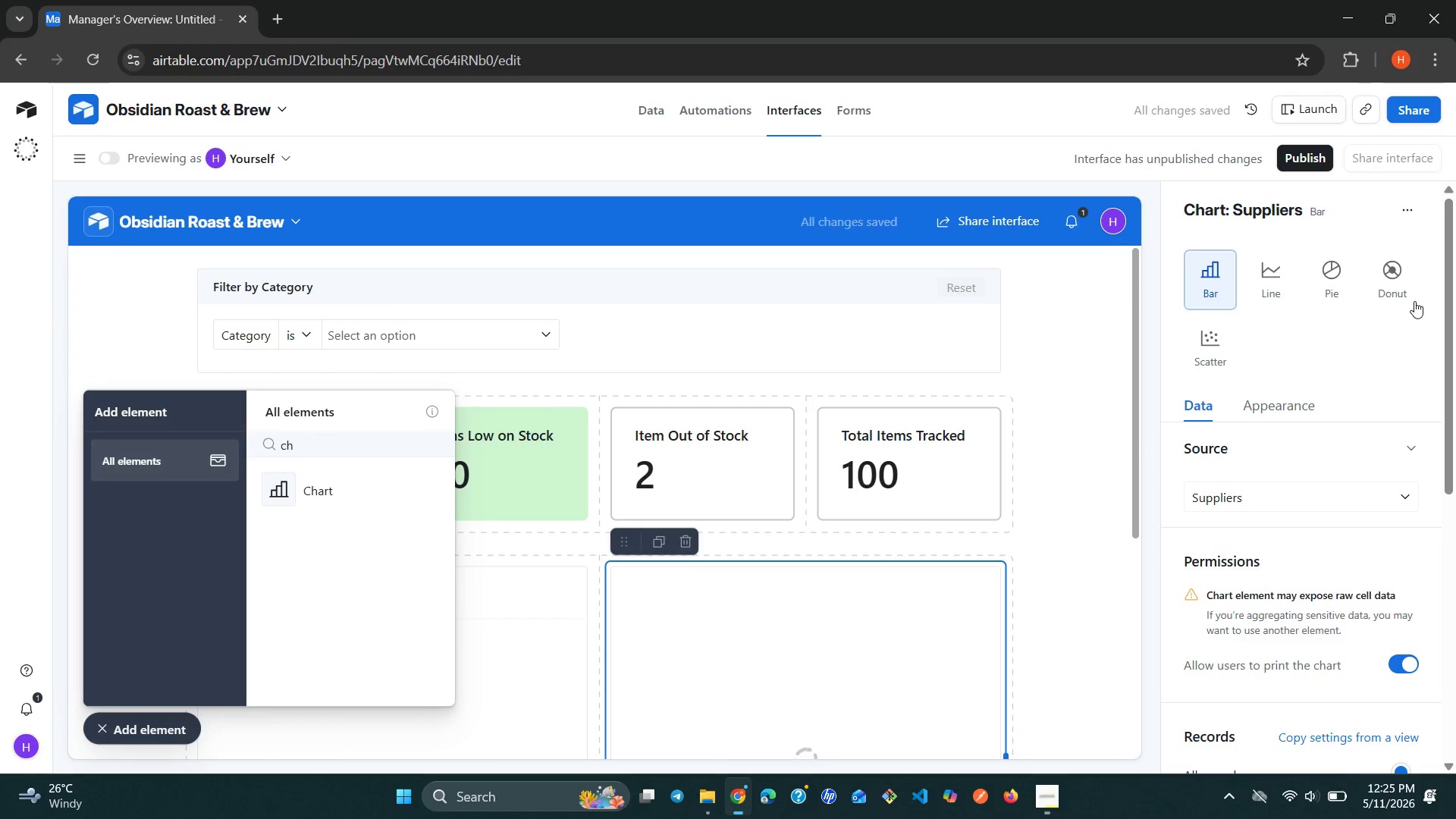 
left_click([1395, 281])
 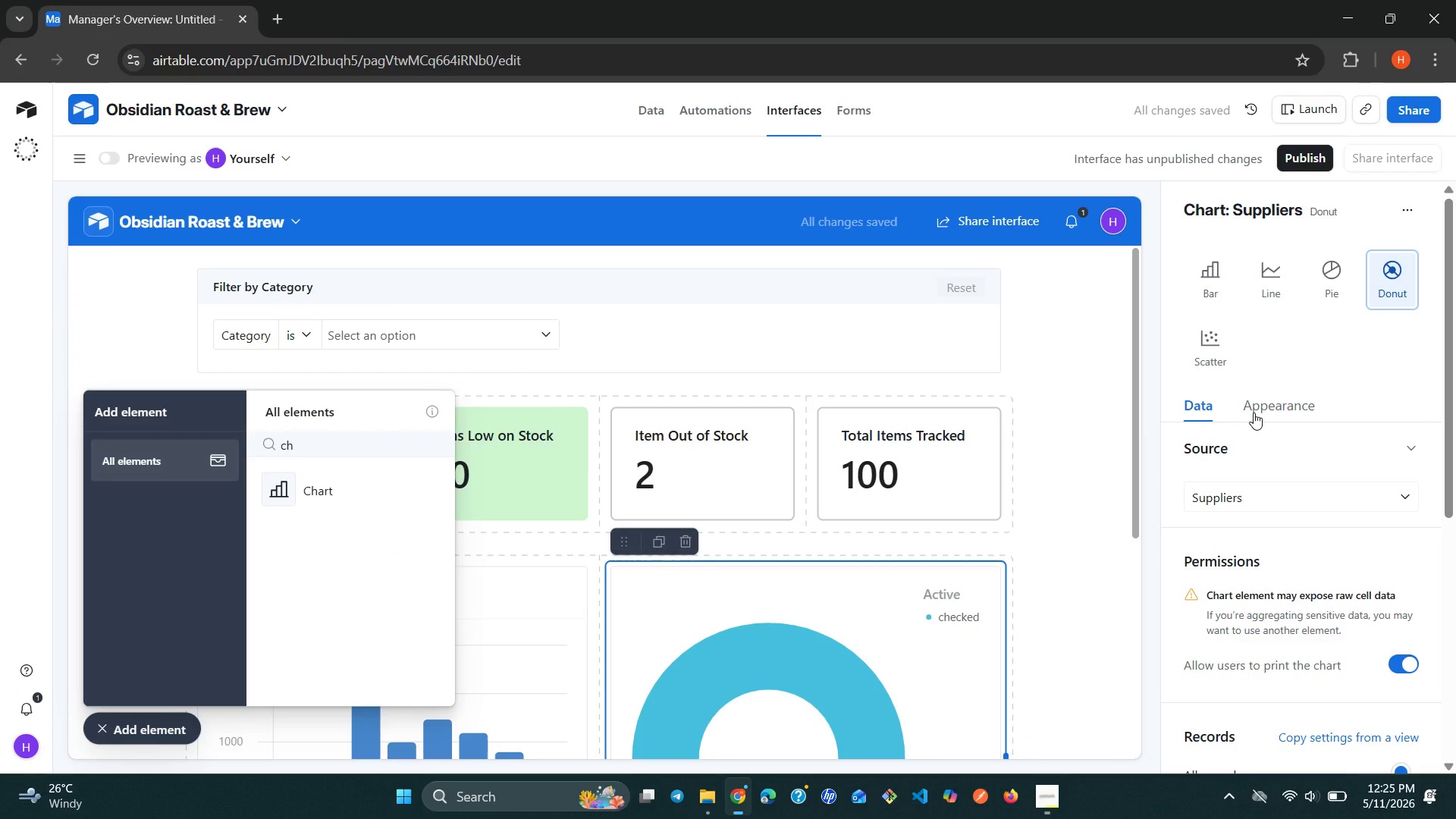 
wait(5.89)
 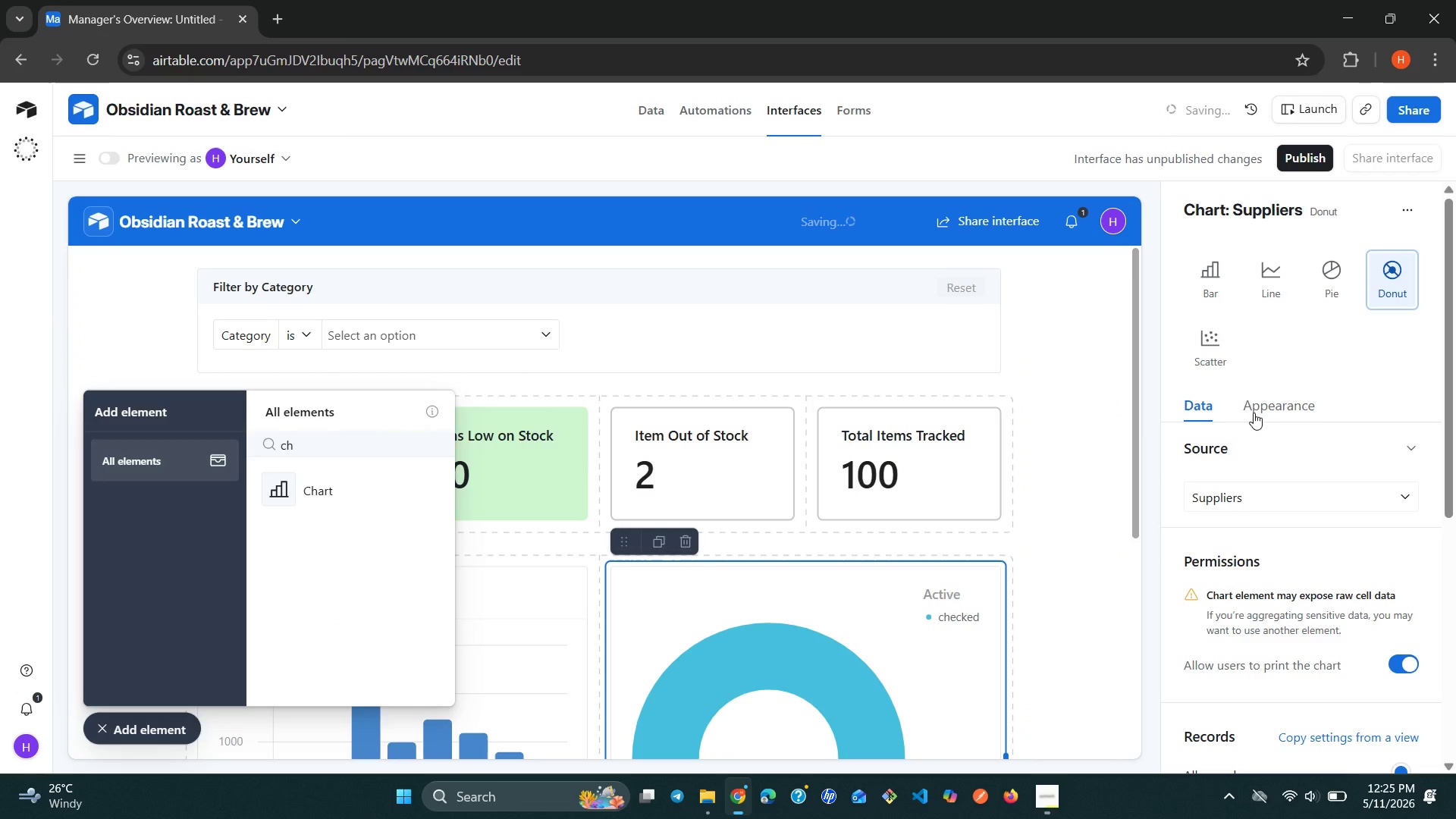 
mouse_move([1345, 485])
 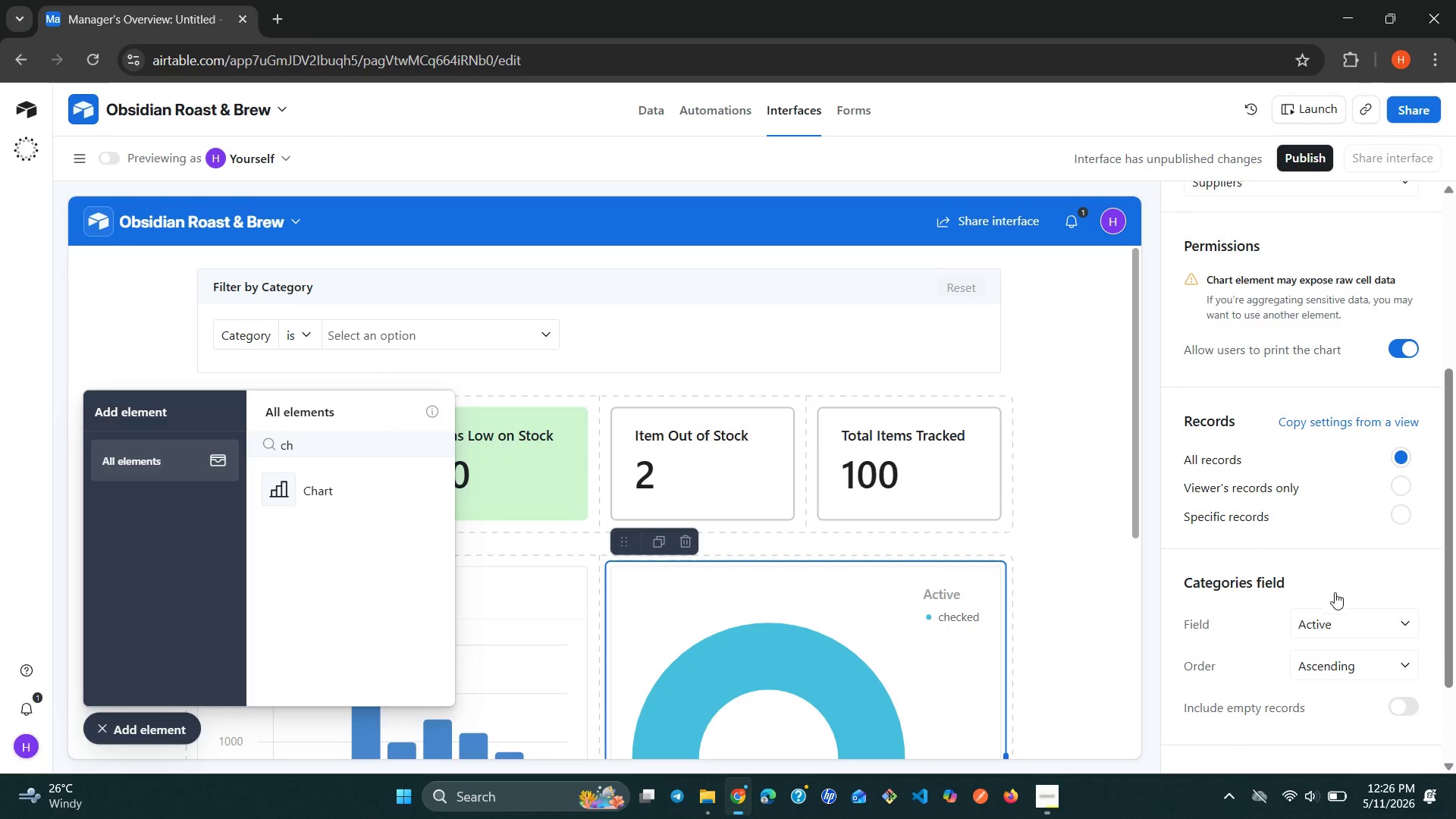 
mouse_move([1348, 564])
 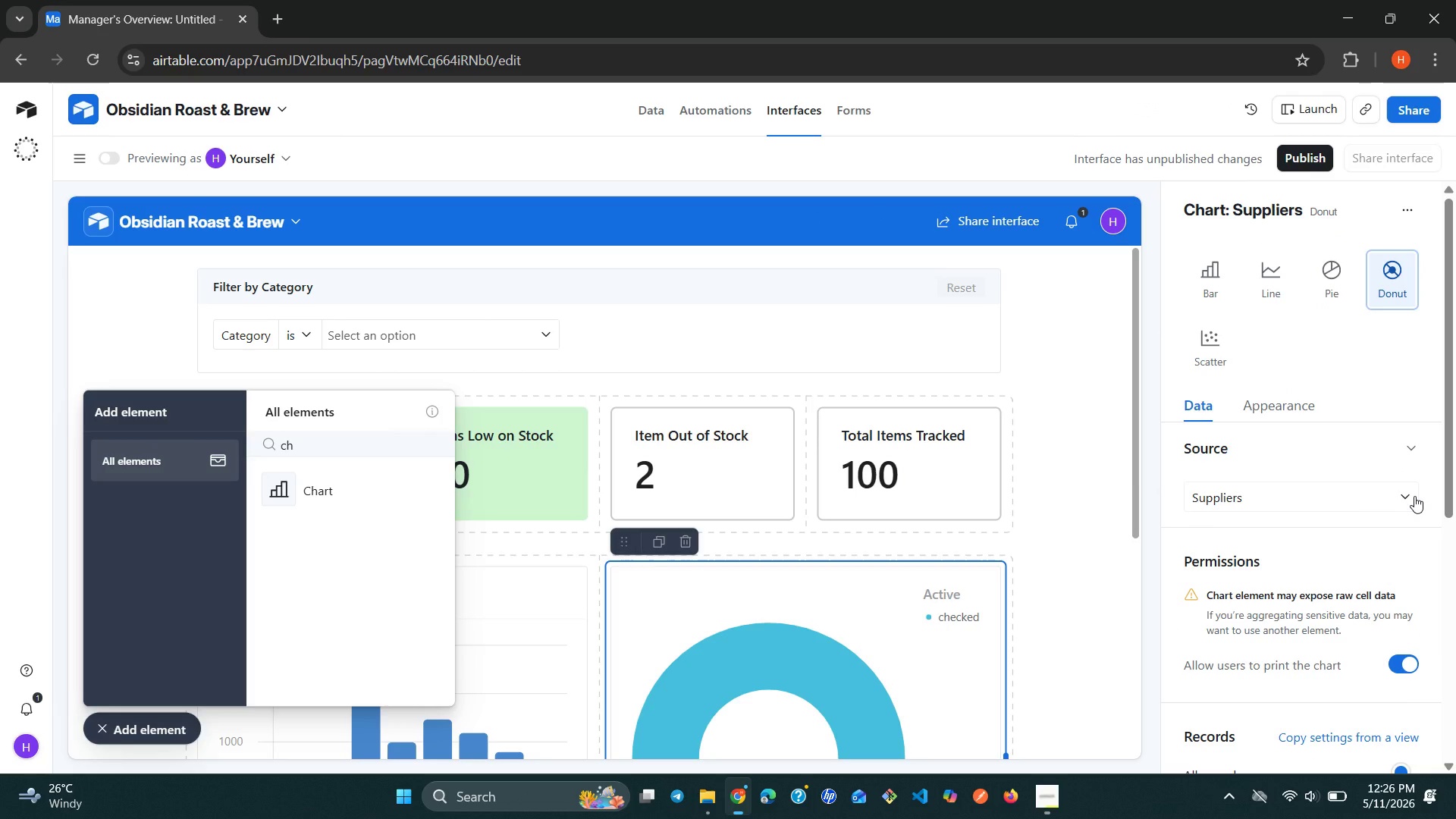 
left_click([1414, 496])
 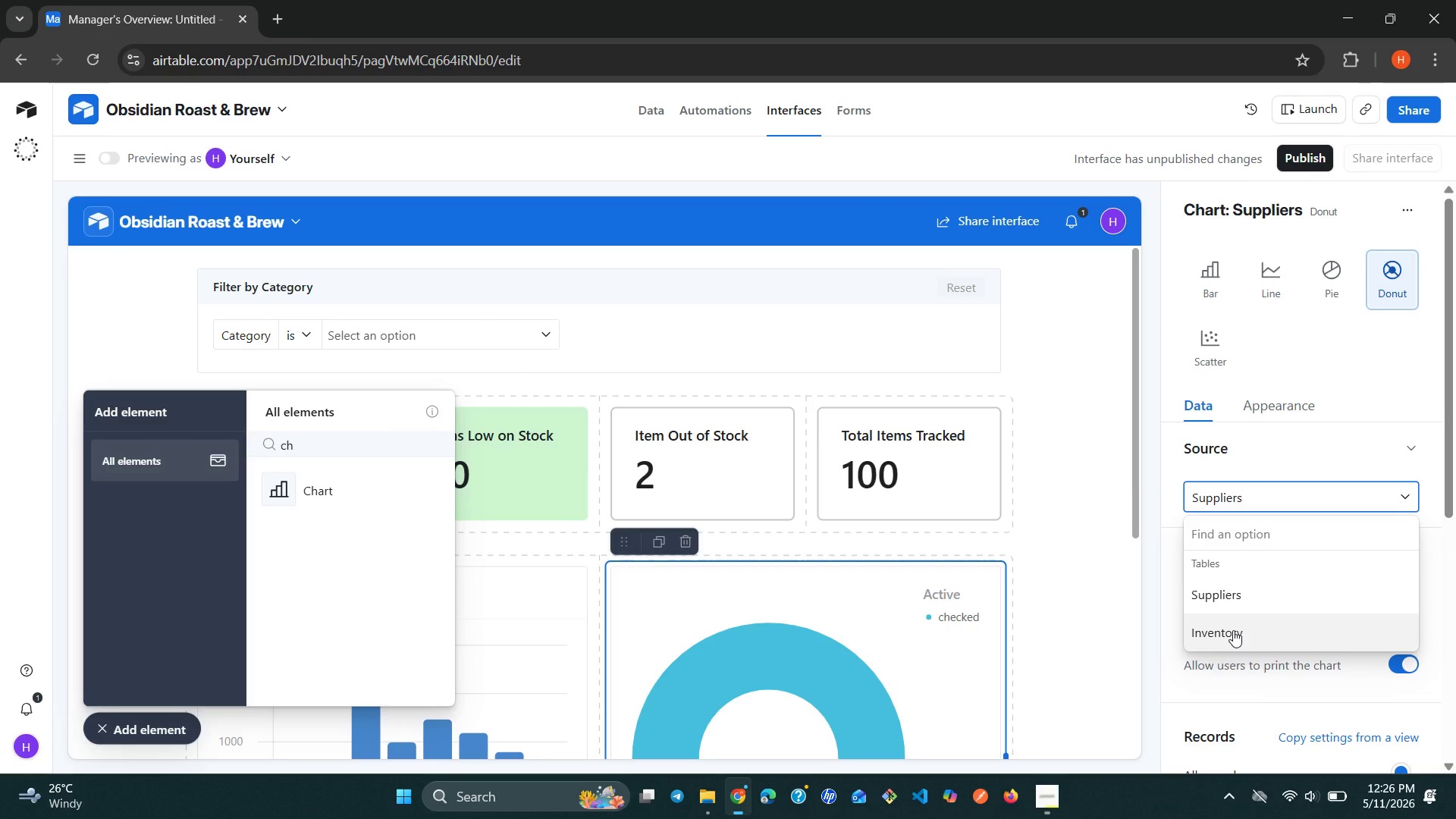 
left_click([1233, 630])
 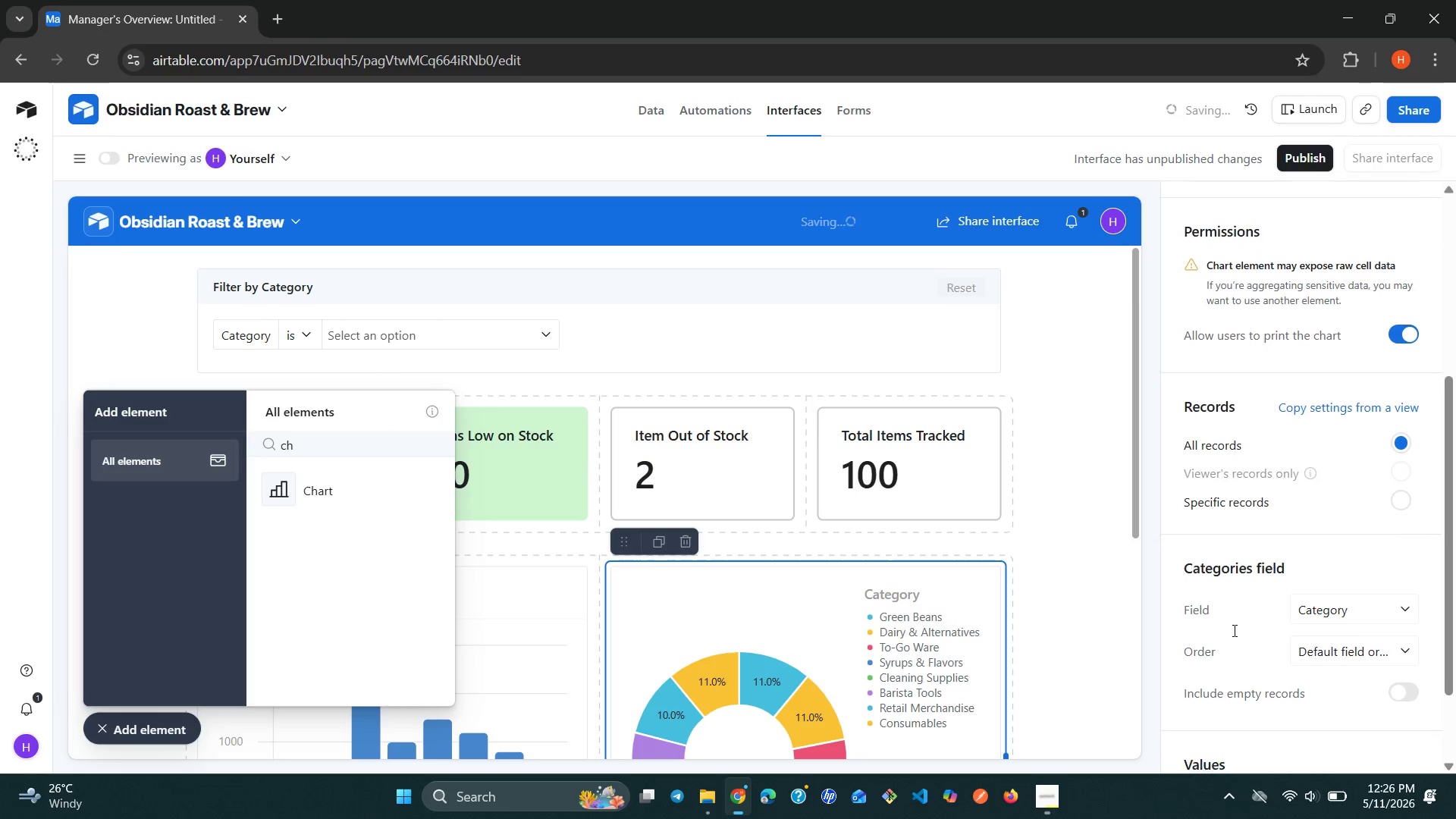 
mouse_move([1370, 614])
 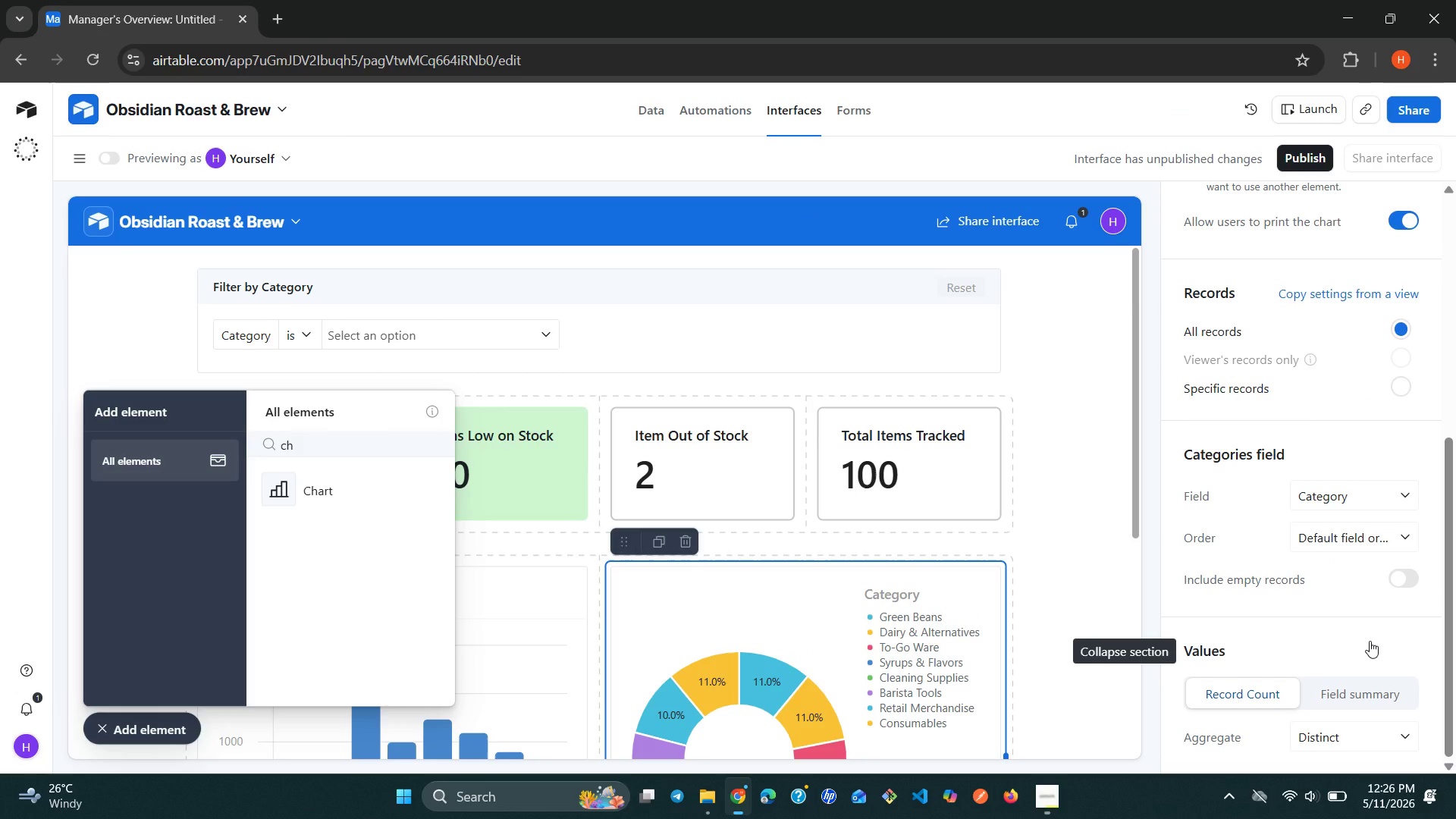 
wait(6.45)
 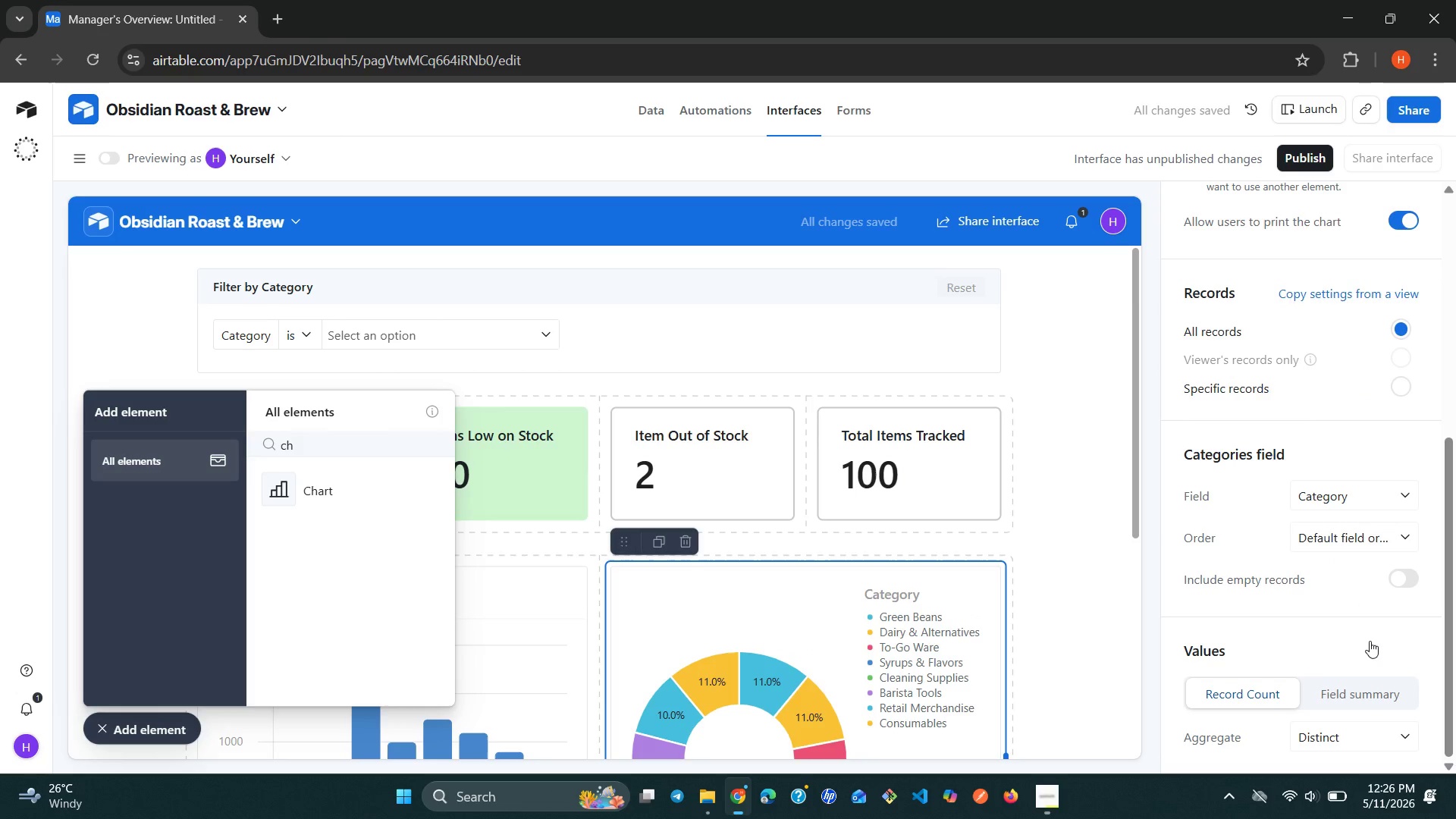 
left_click([1360, 696])
 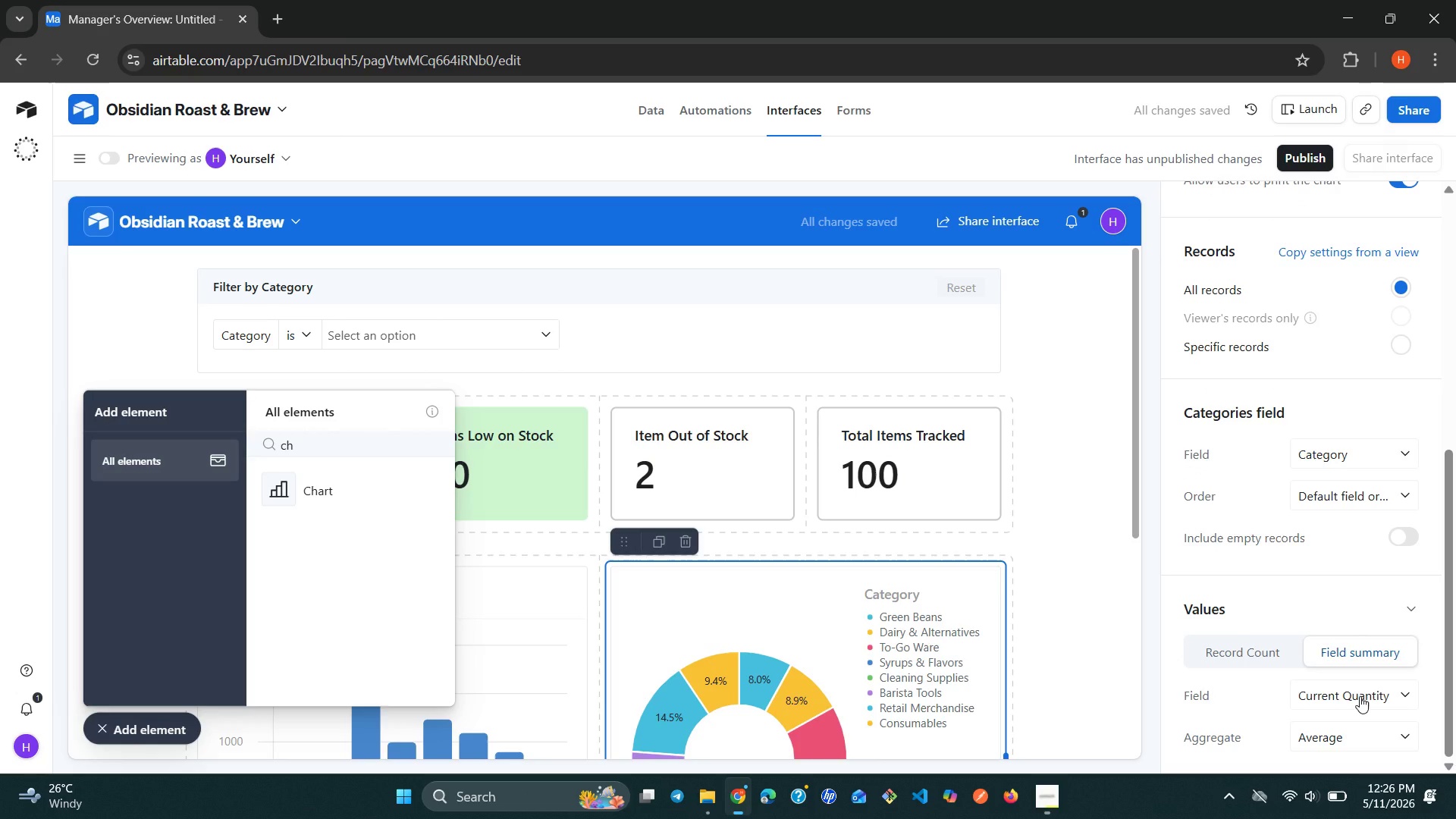 
wait(9.38)
 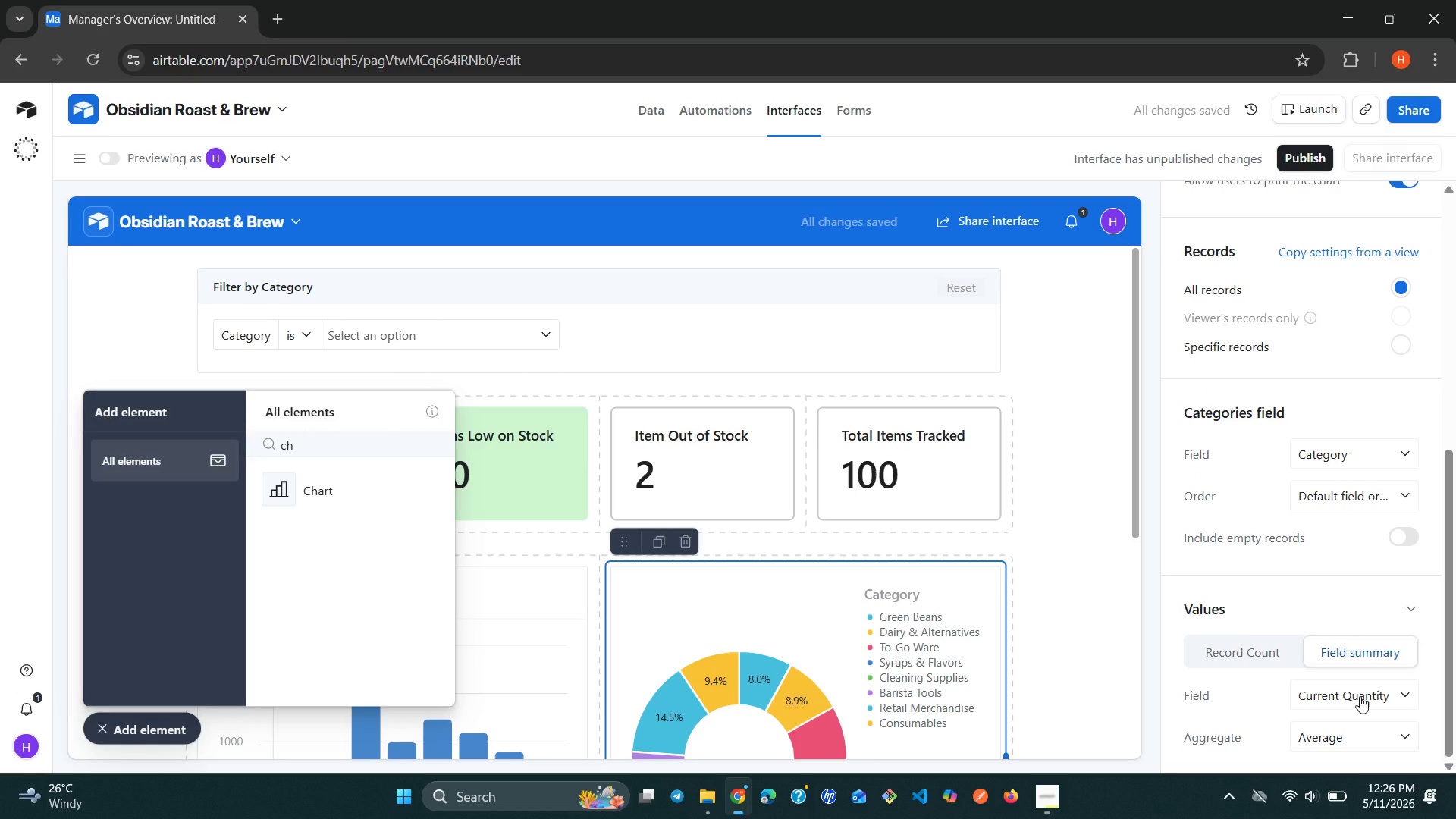 
left_click([1407, 457])
 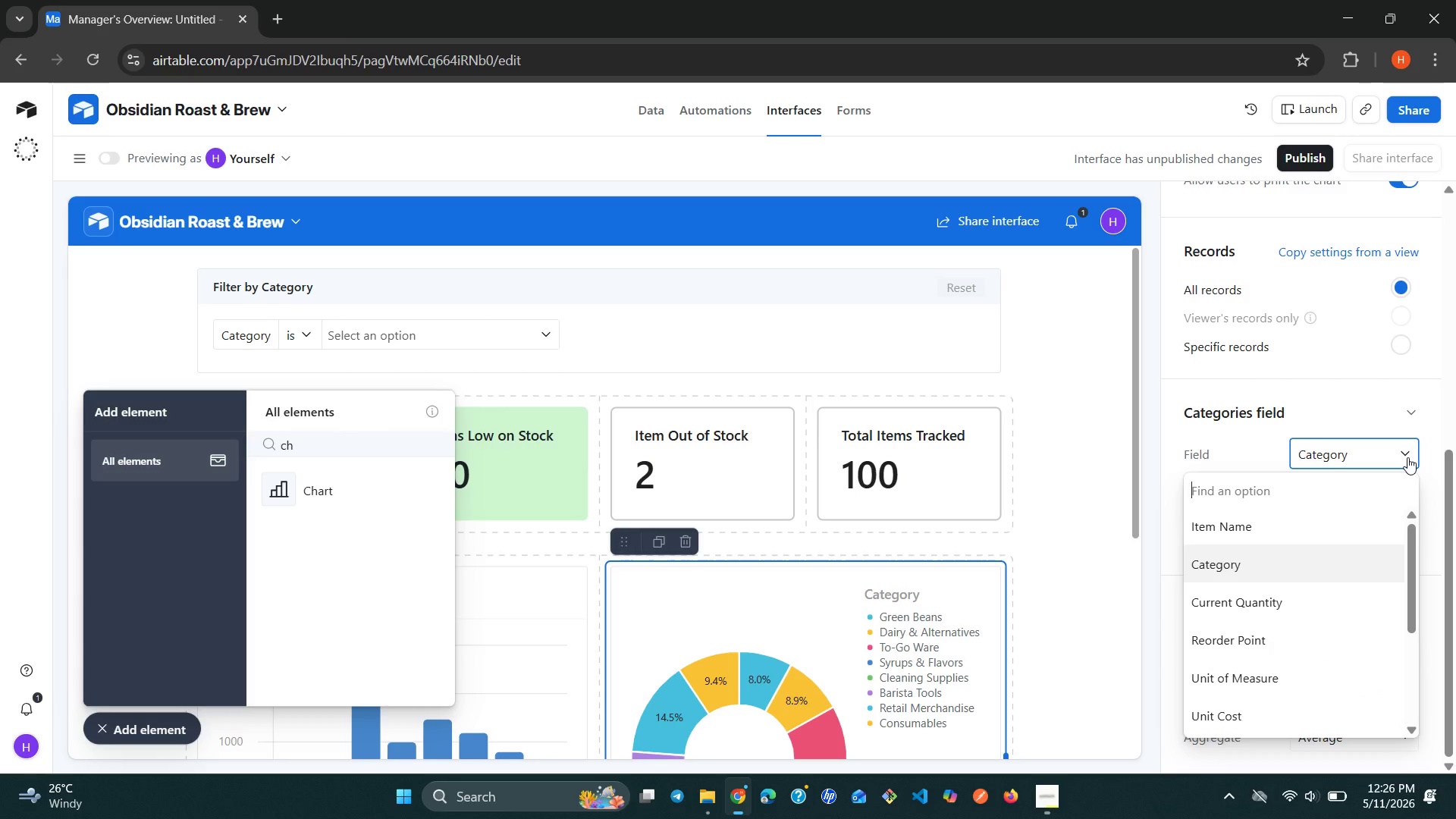 
type(re)
 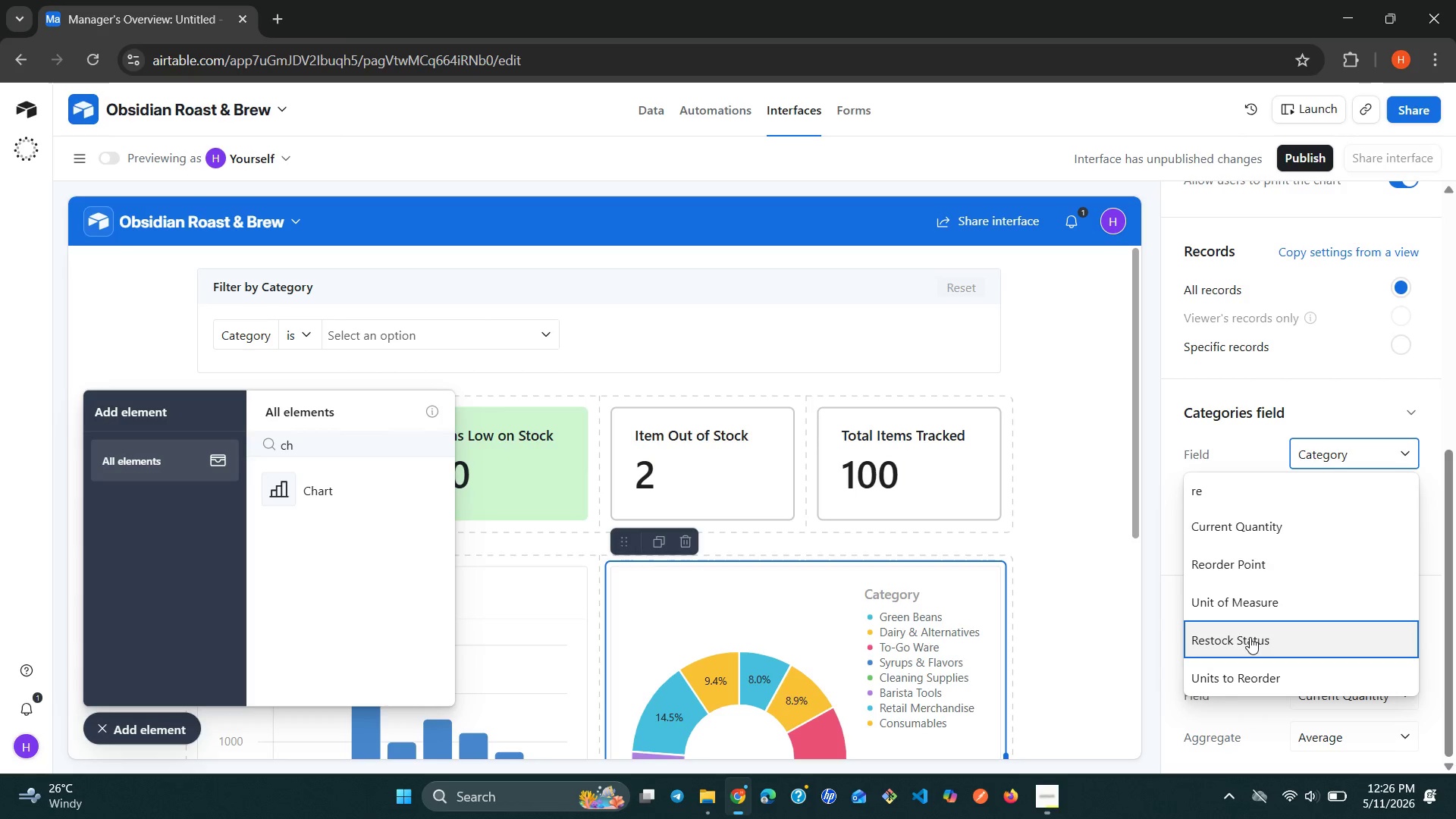 
left_click([1250, 637])
 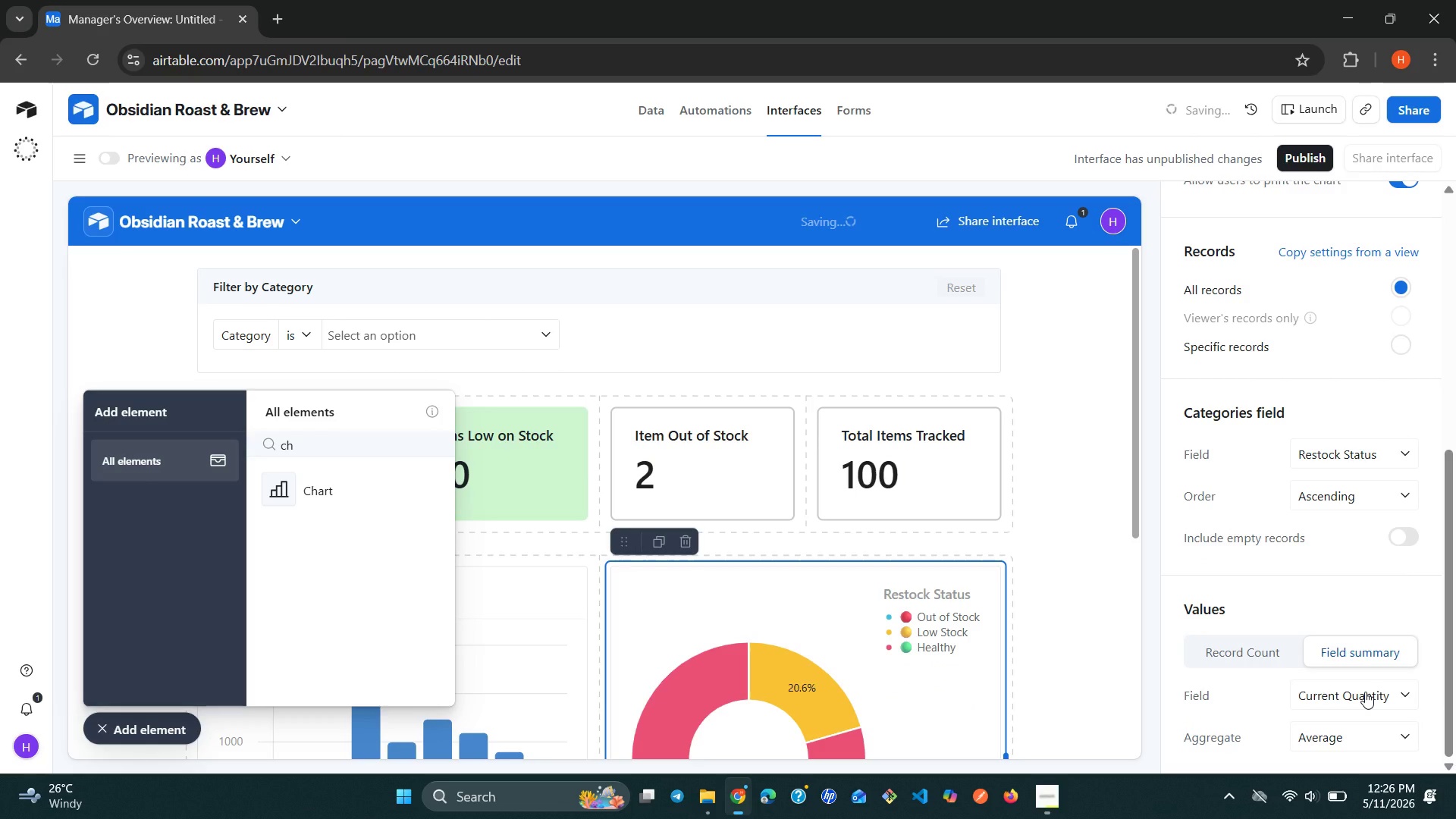 
left_click([1407, 696])
 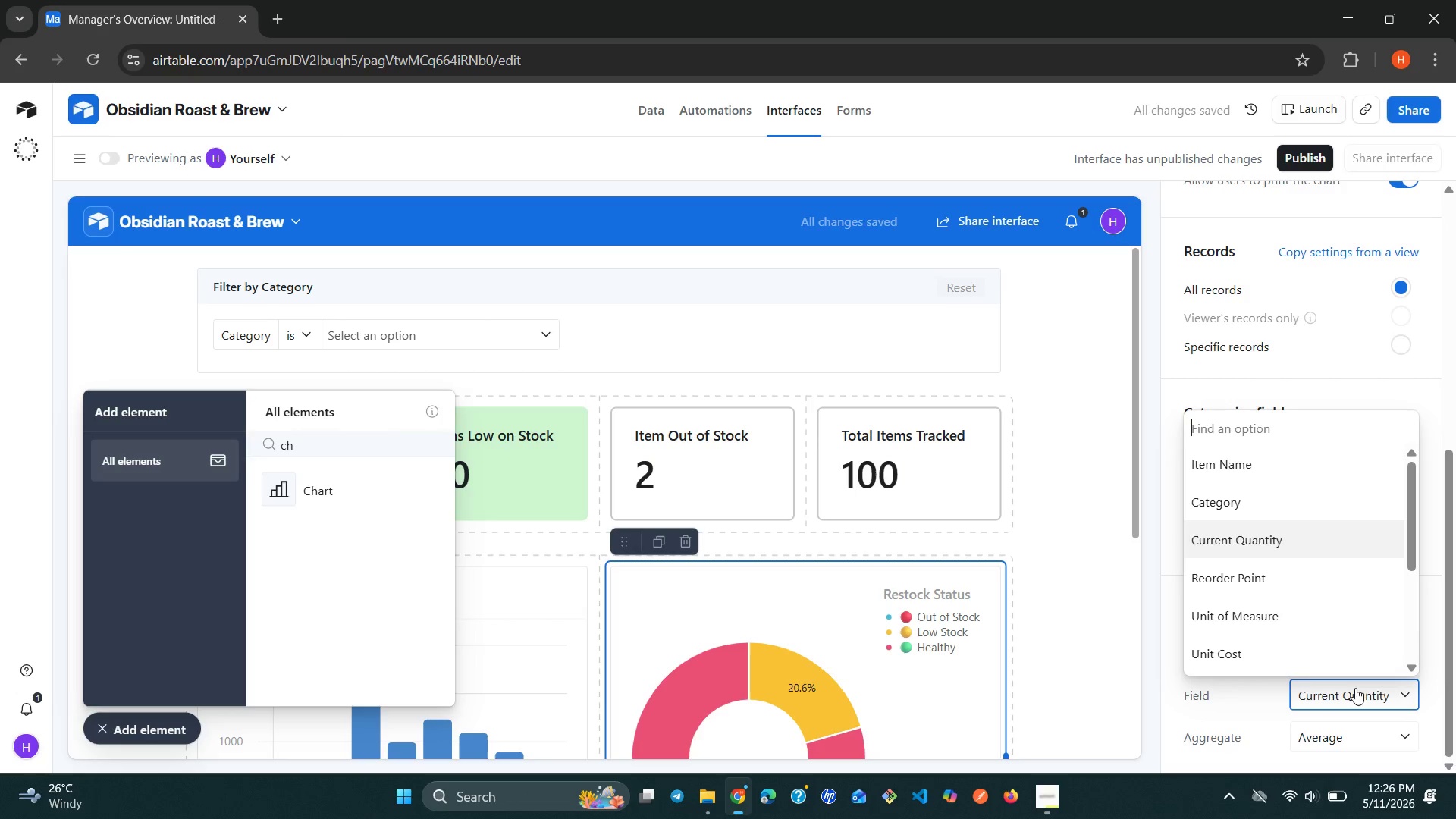 
wait(5.02)
 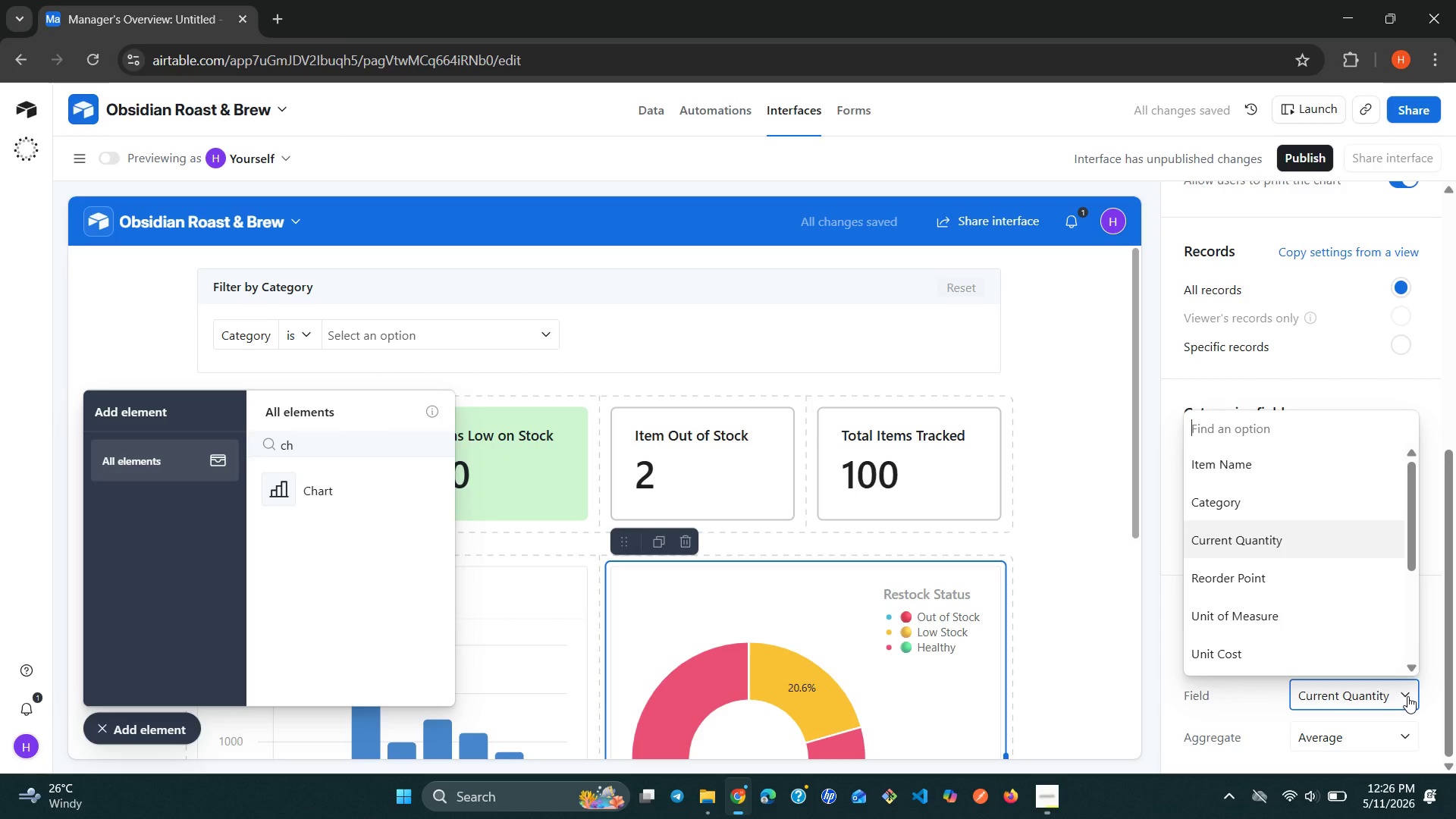 
left_click([1153, 603])
 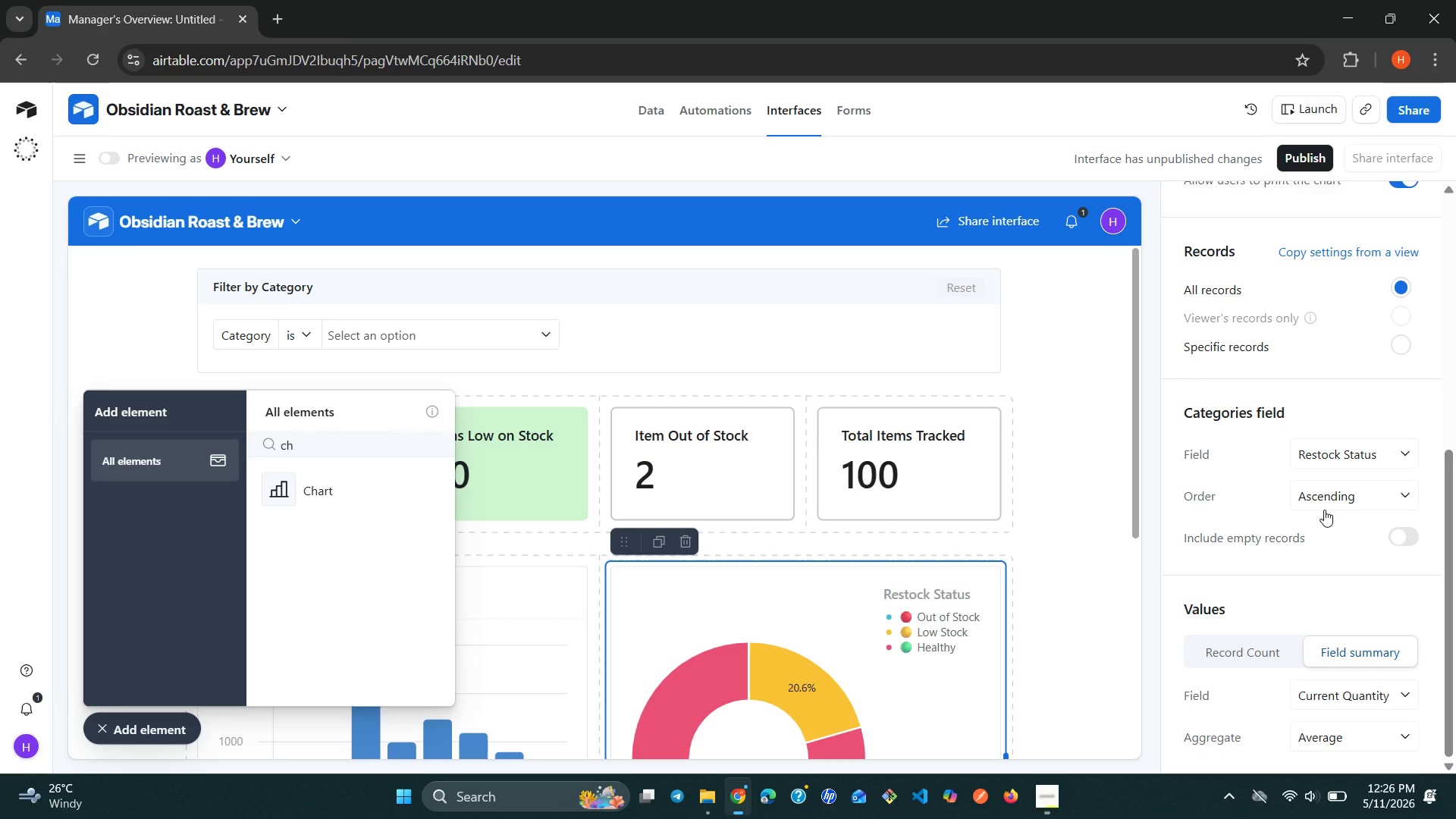 
wait(16.33)
 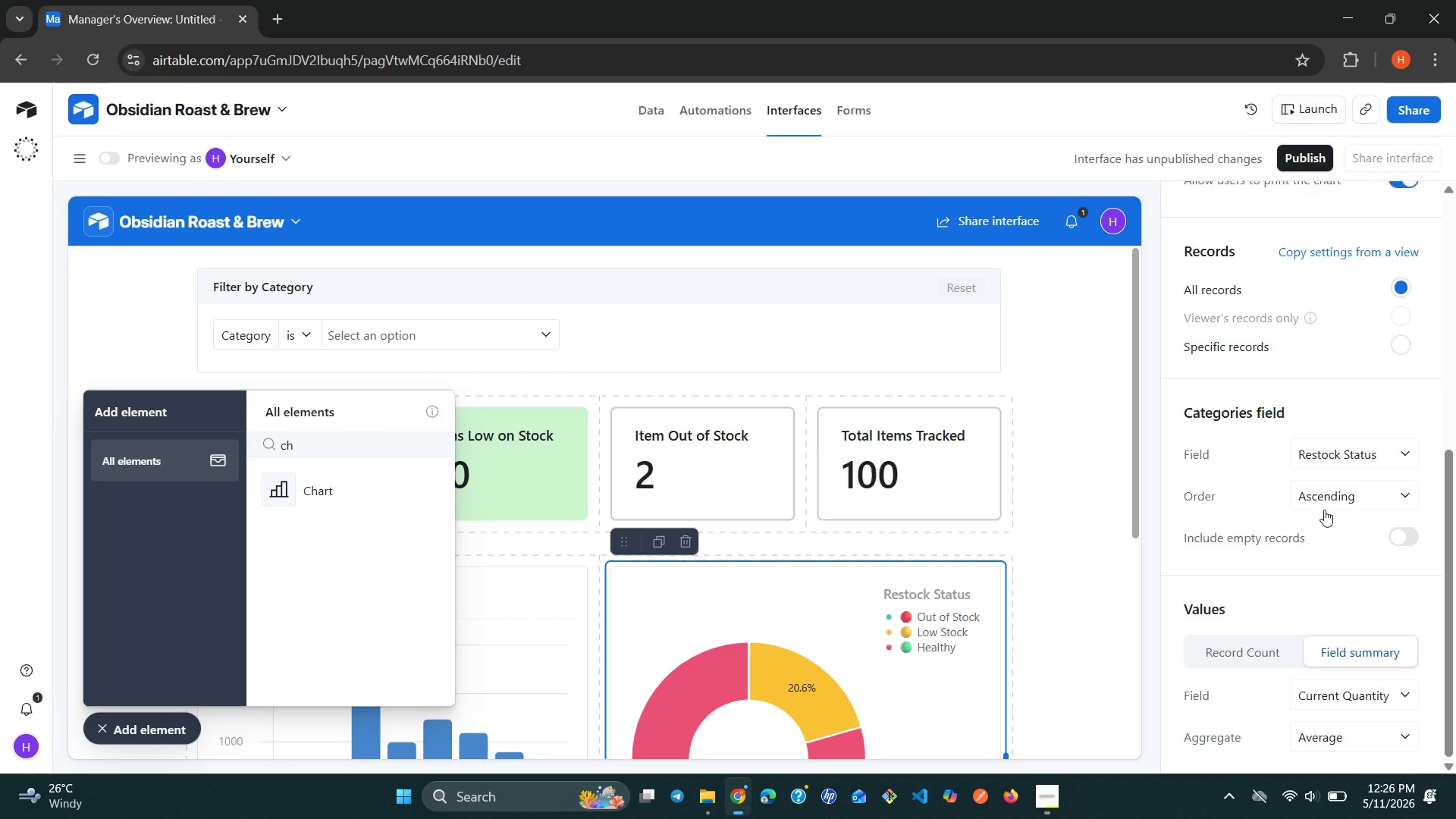 
left_click([1400, 741])
 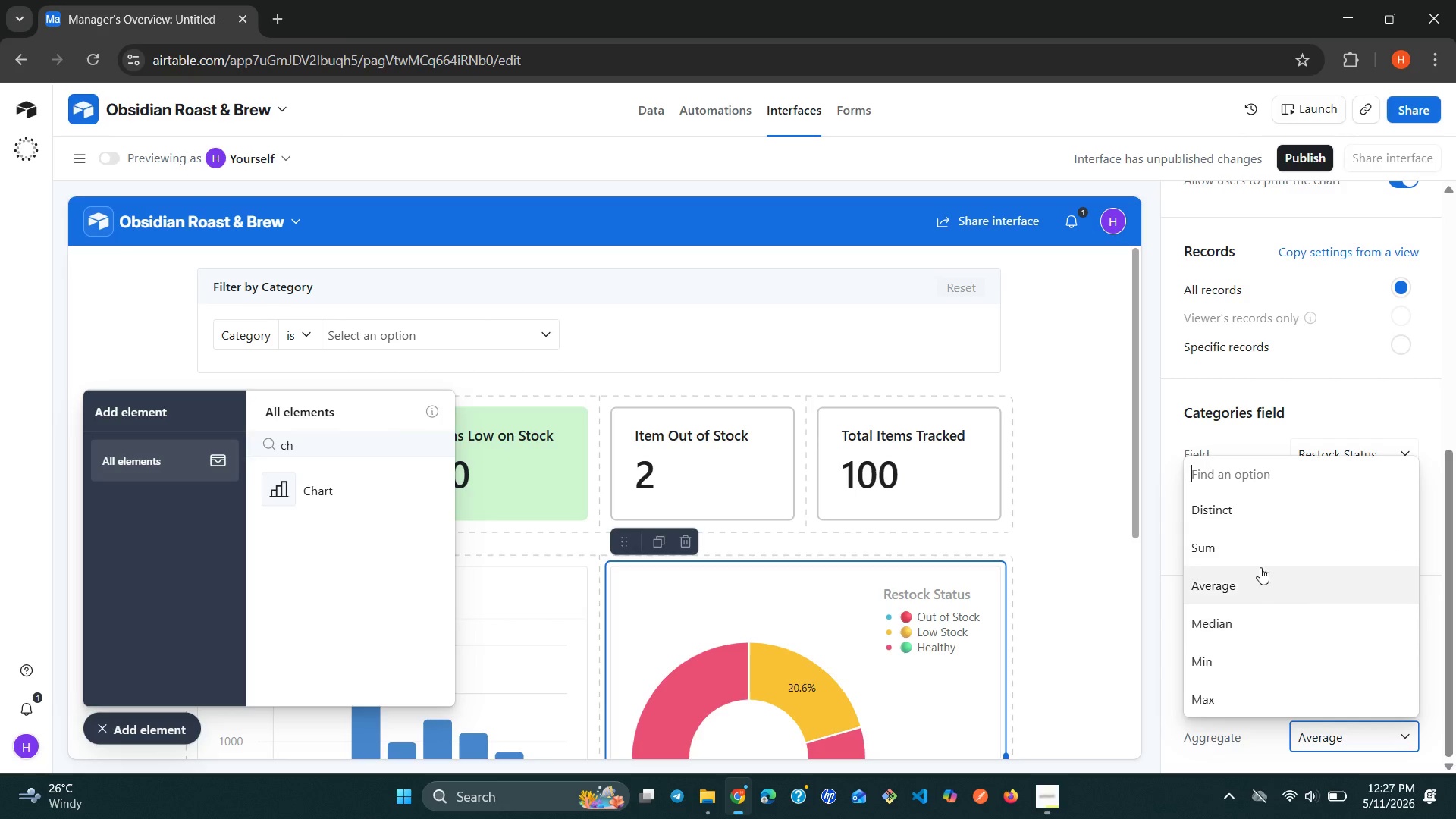 
left_click([1251, 548])
 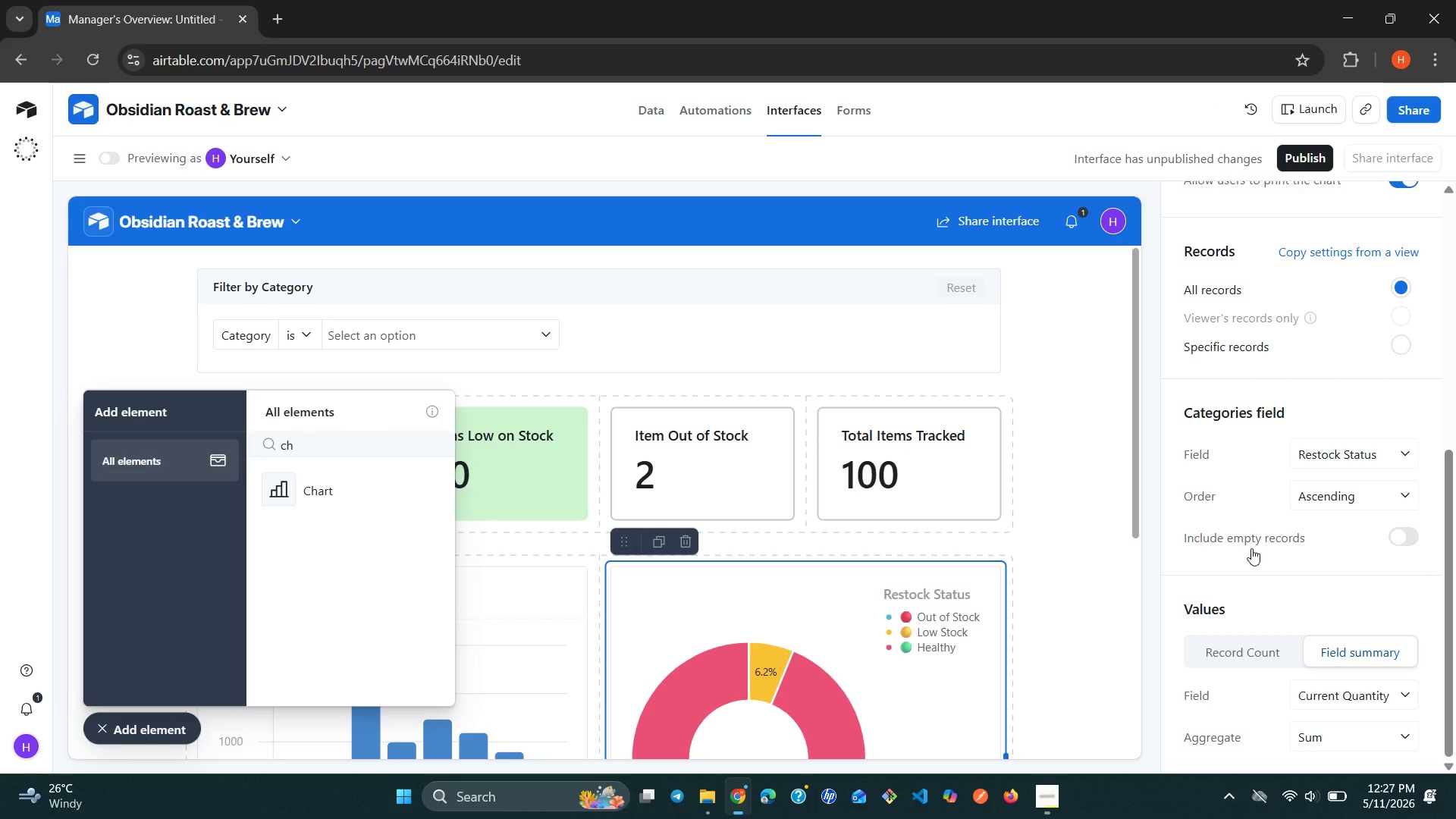 
wait(17.07)
 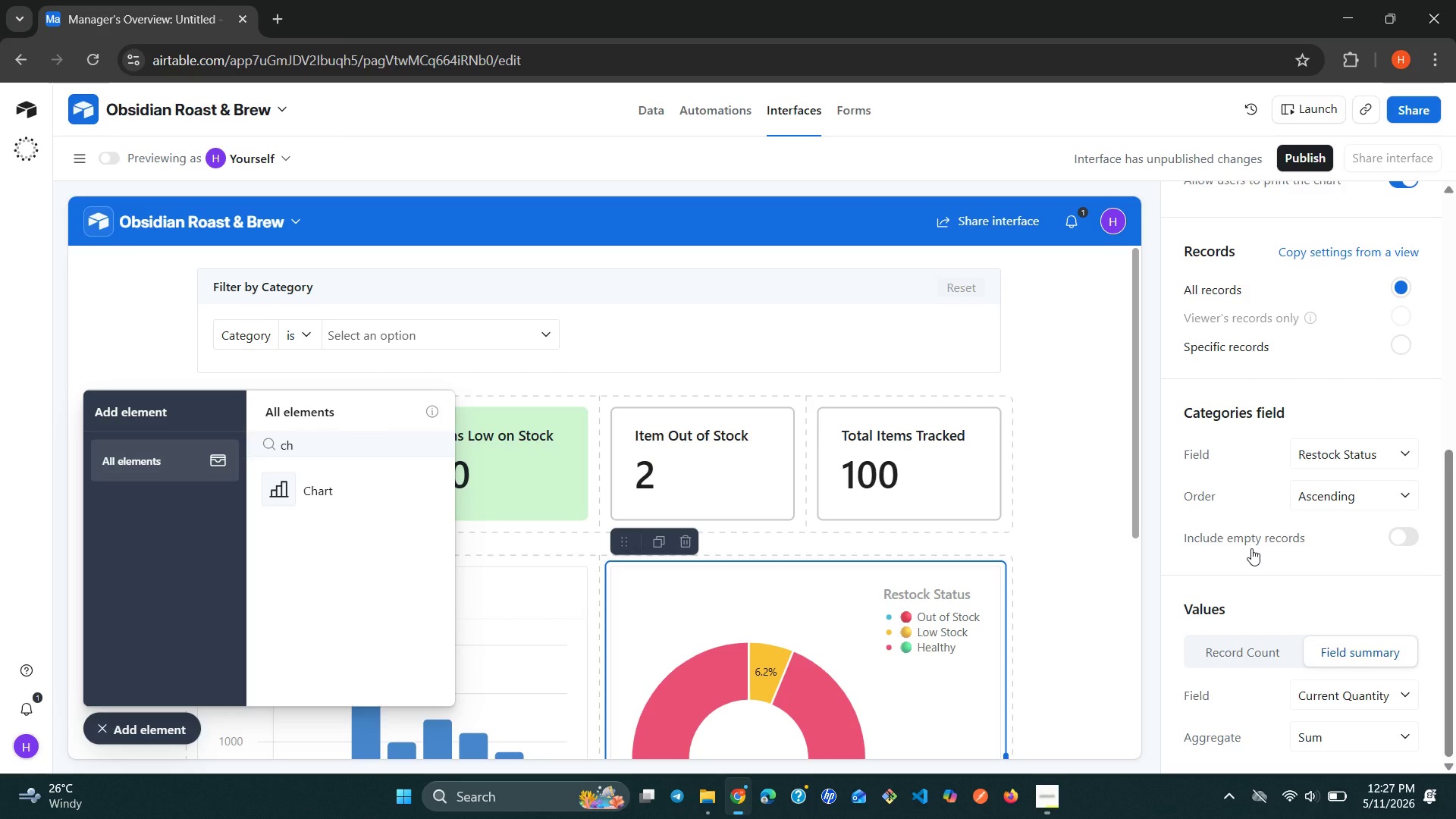 
mouse_move([1326, 357])
 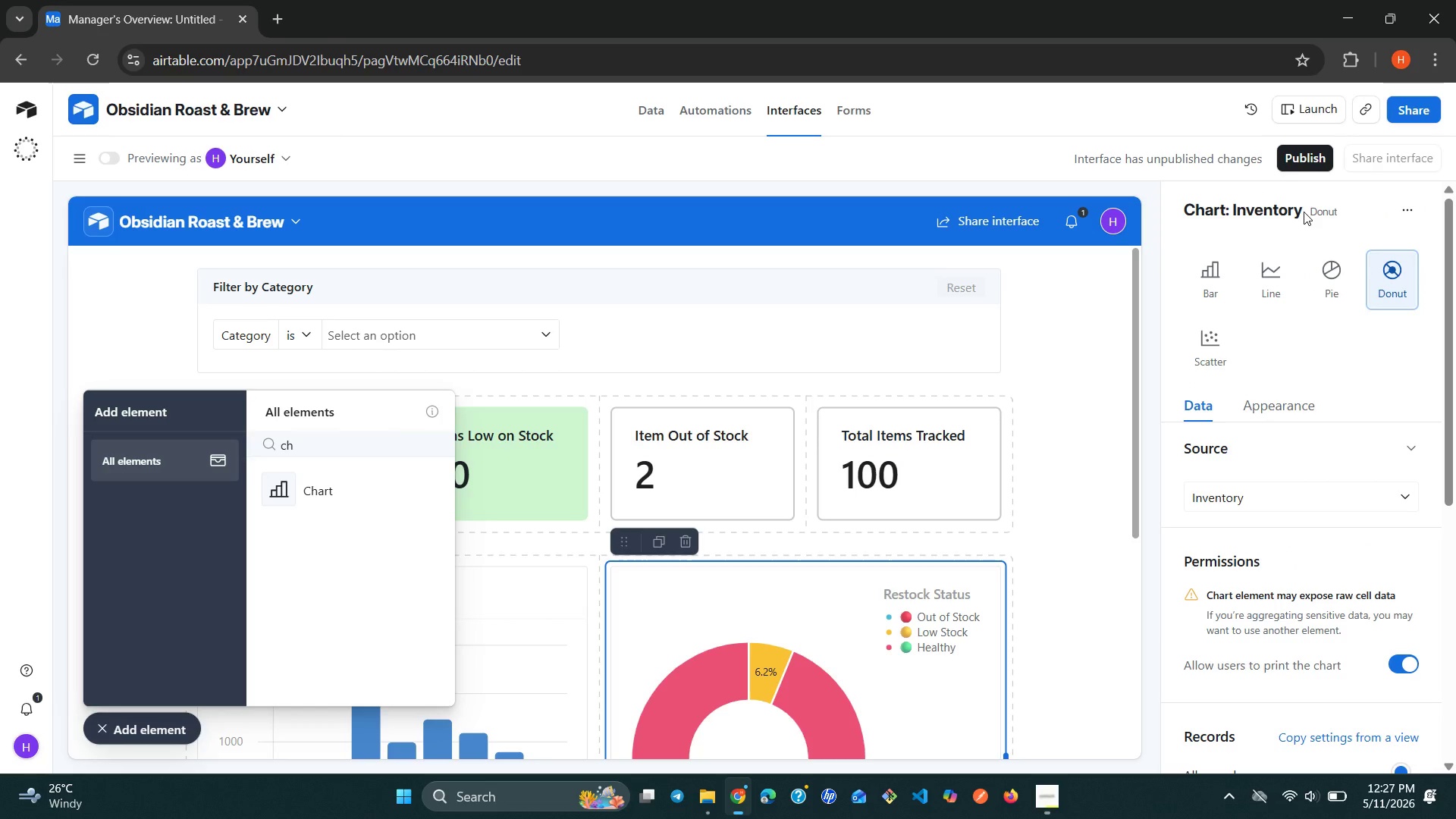 
left_click([1304, 212])
 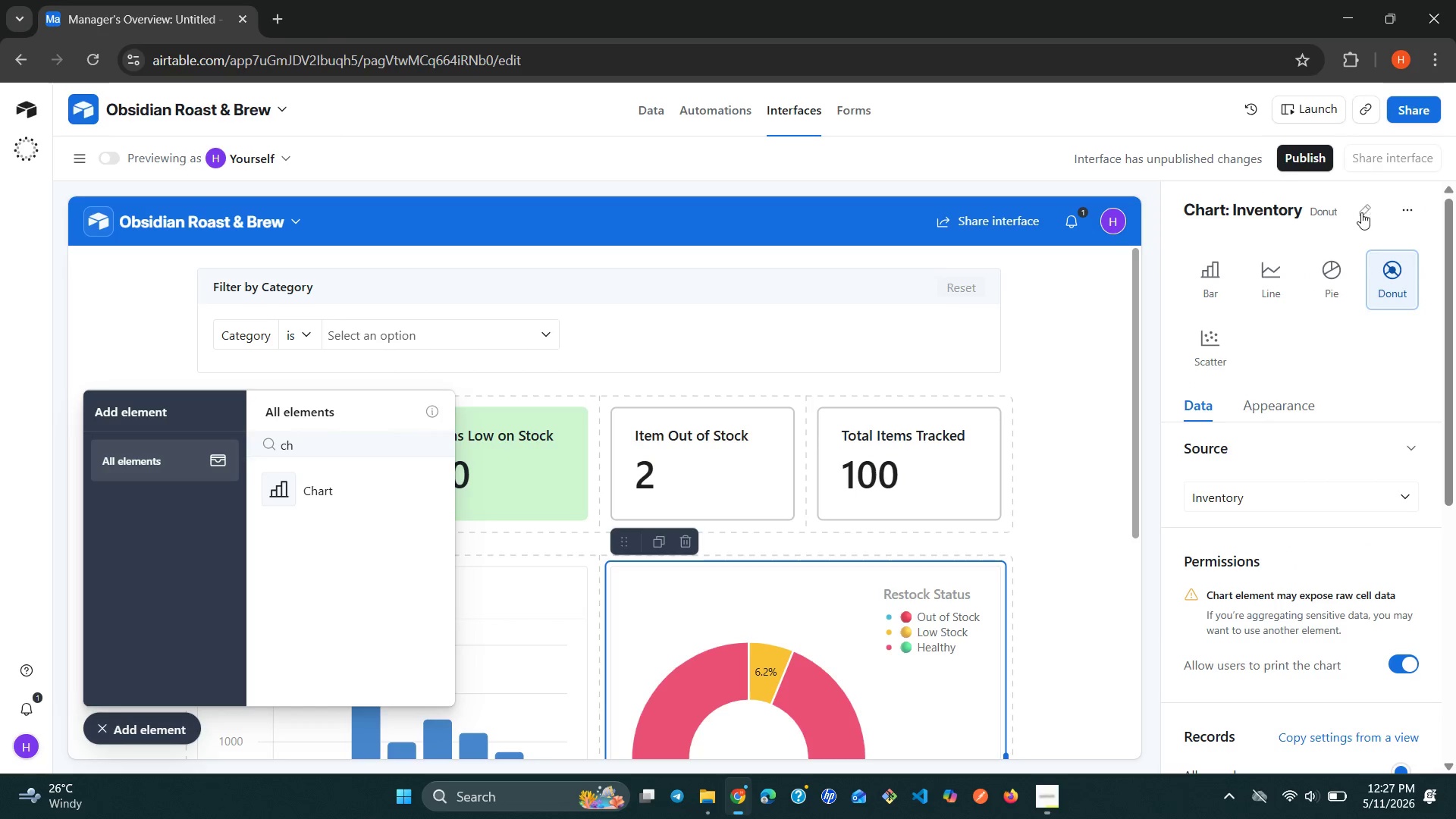 
left_click([1367, 212])
 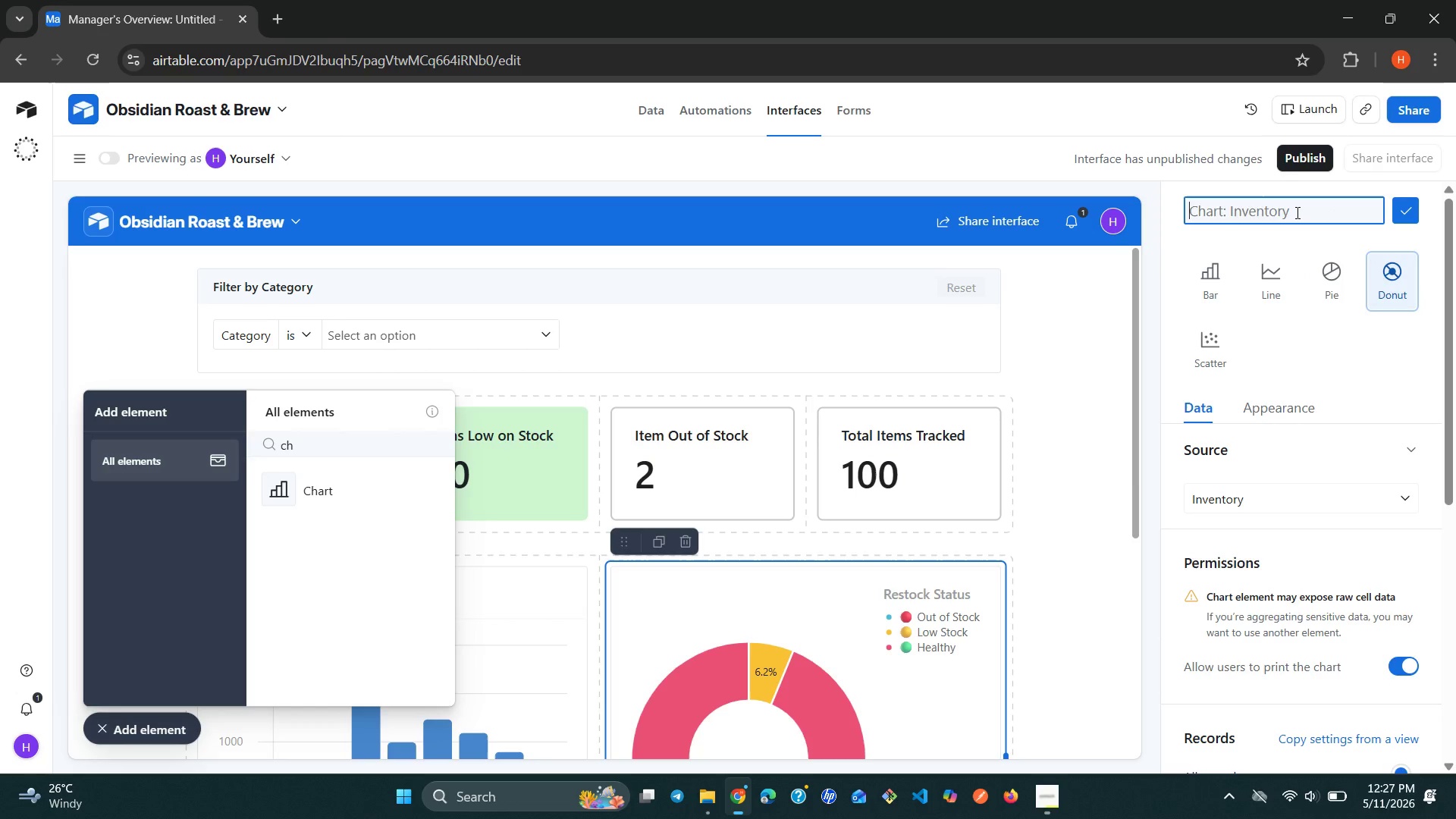 
left_click([1296, 212])
 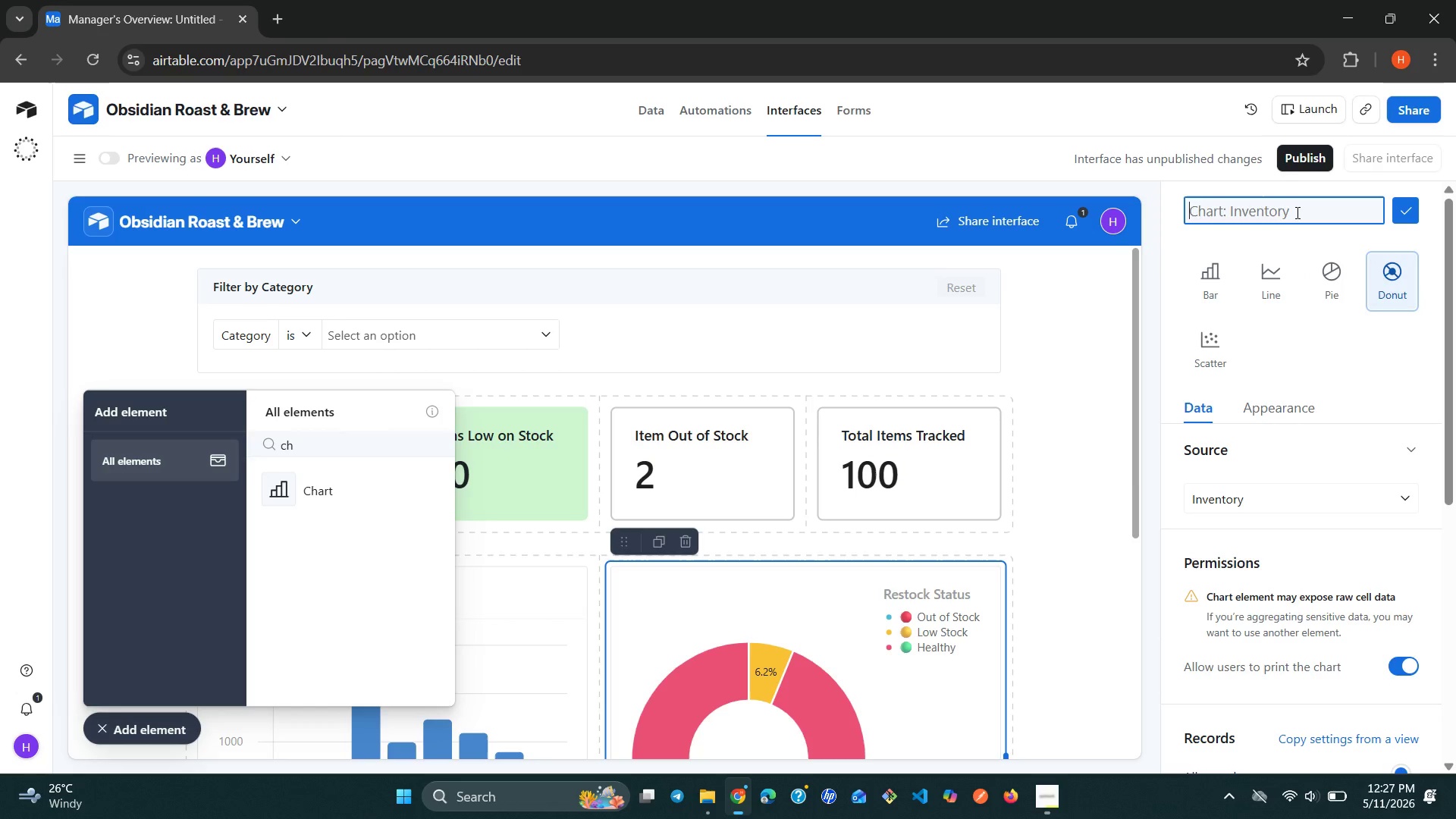 
key(Control+I)
 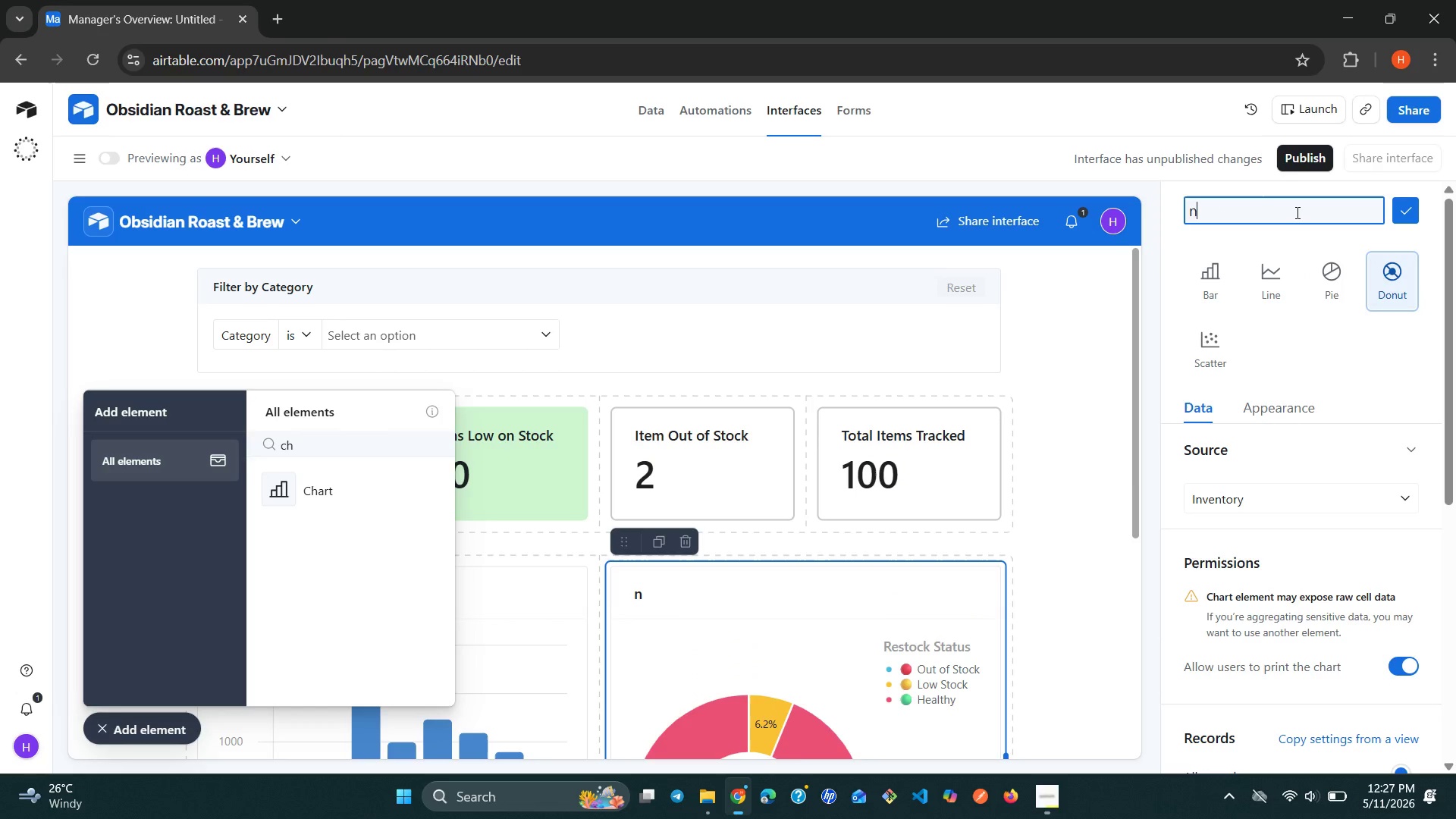 
type(nve)
key(Backspace)
key(Backspace)
key(Backspace)
type(Inventory Health Overw)
key(Backspace)
type(view)
 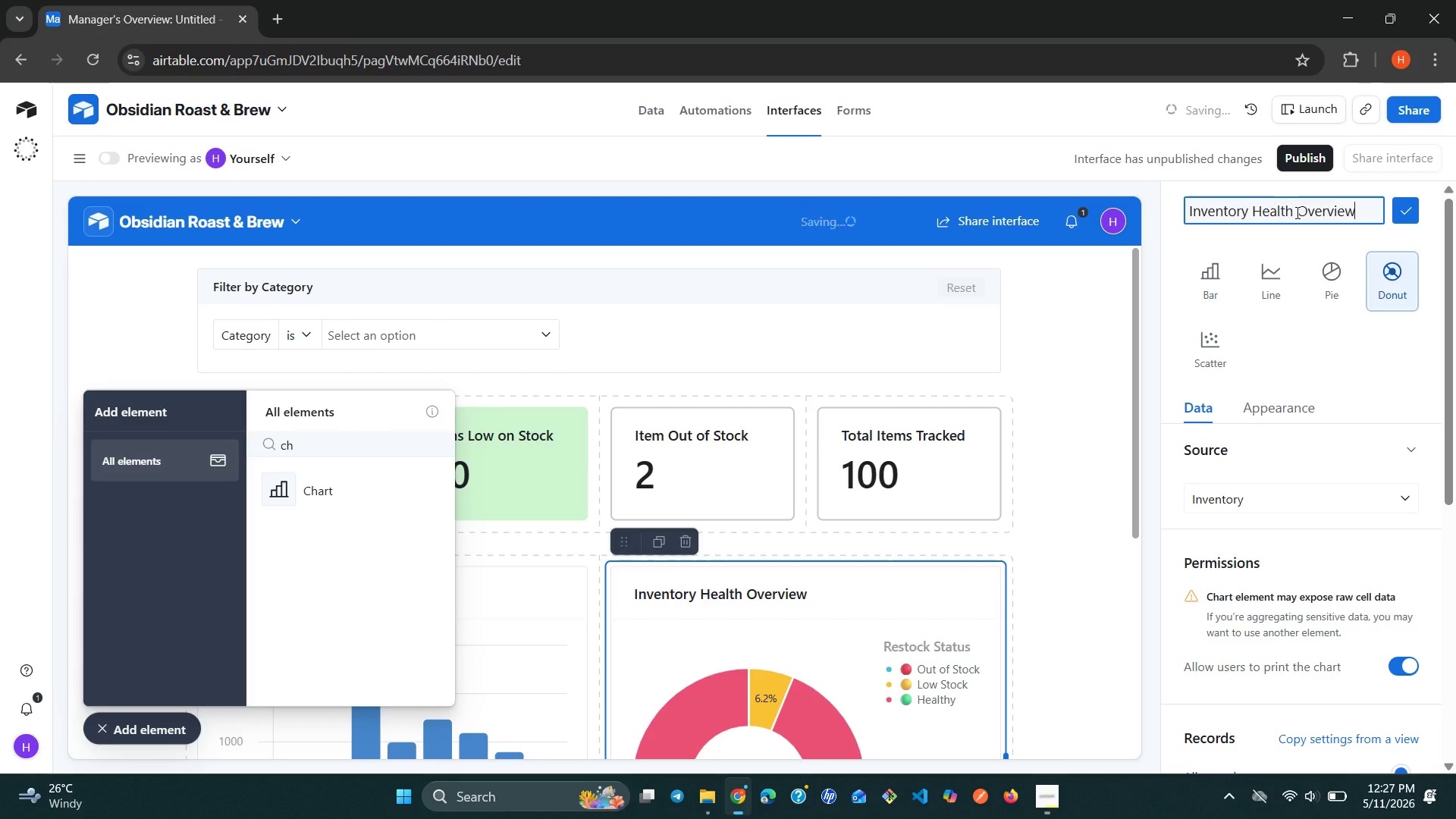 
left_click([1405, 221])
 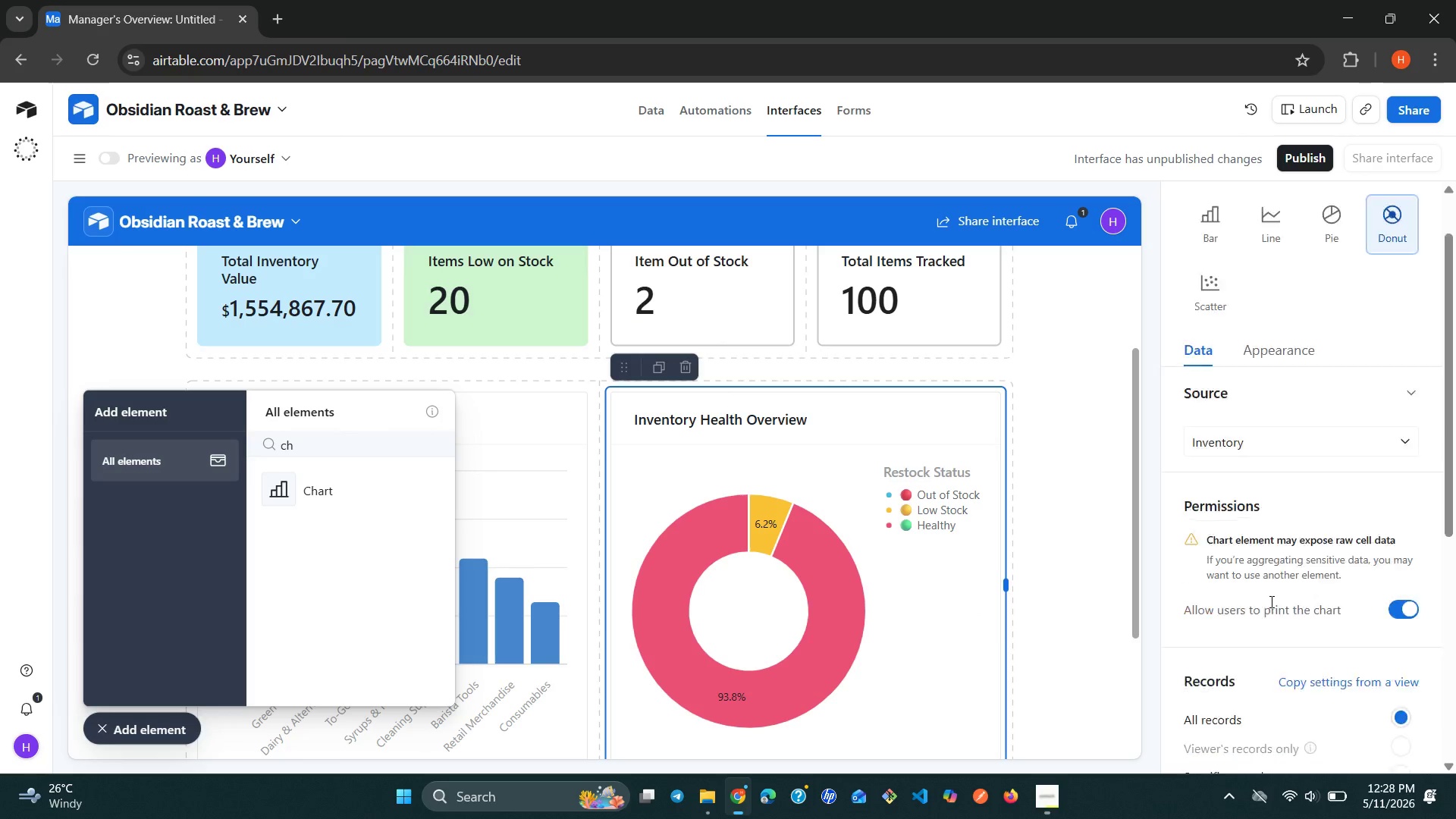 
wait(16.27)
 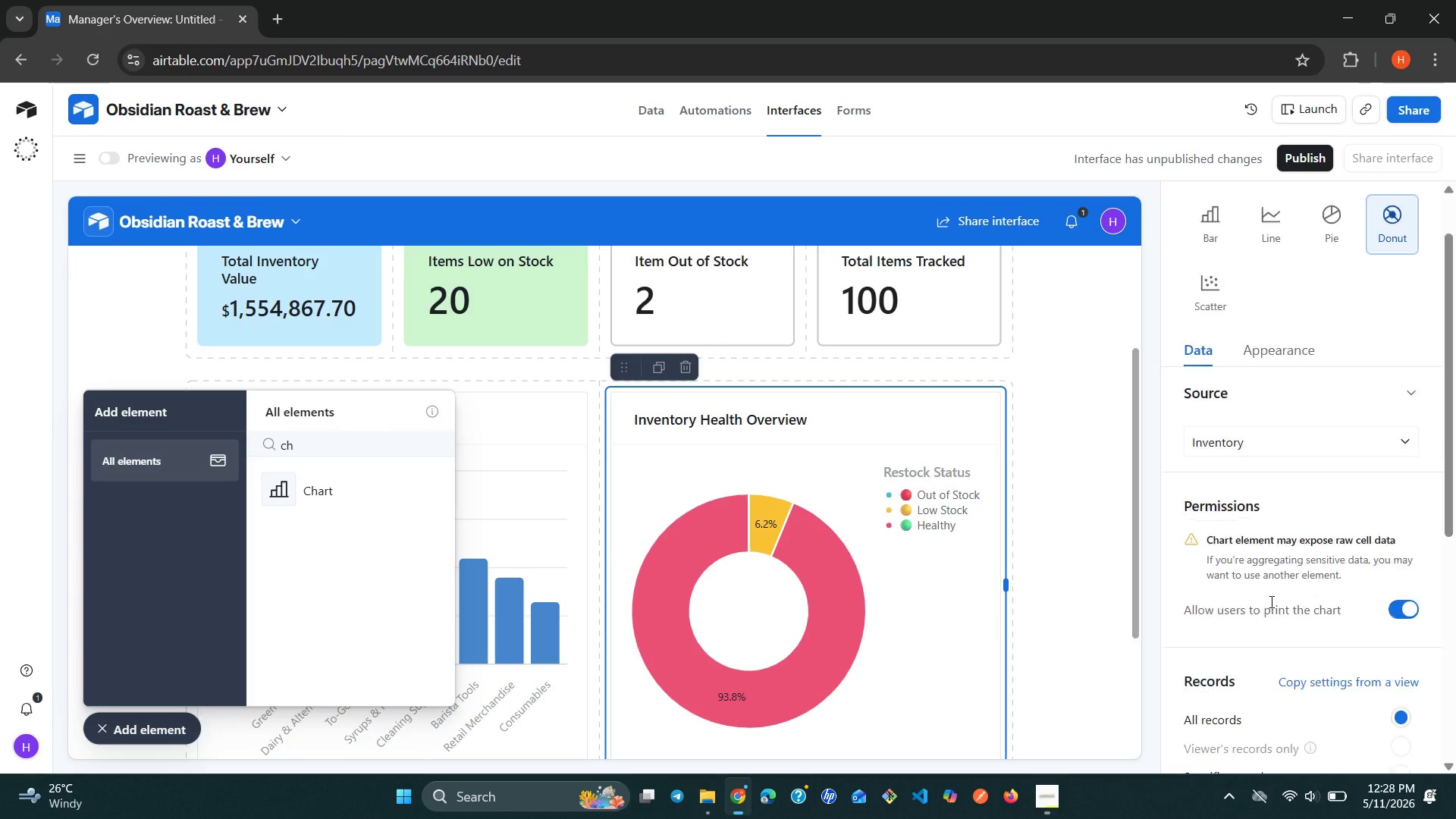 
left_click([1253, 415])
 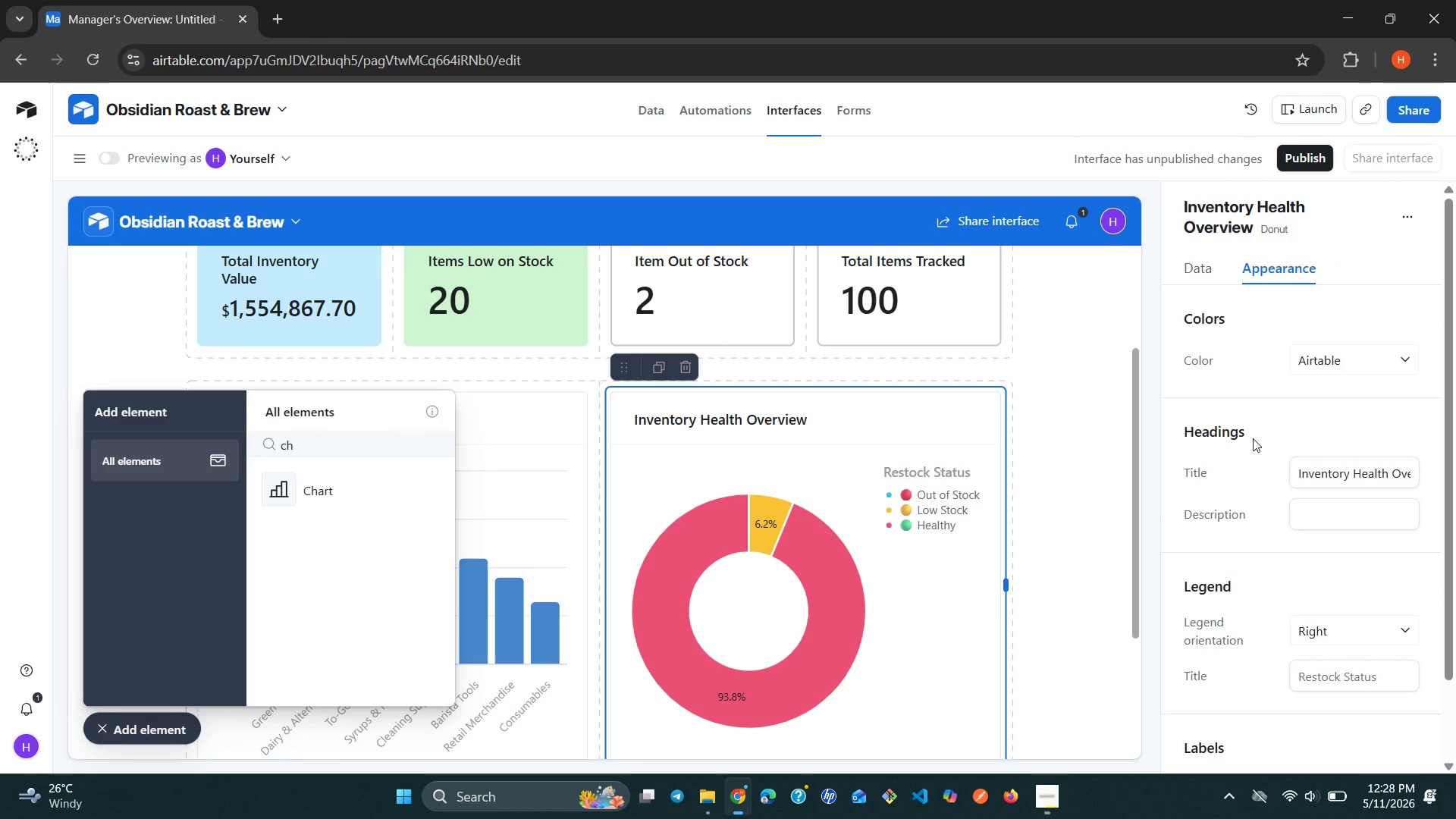 
mouse_move([1256, 506])
 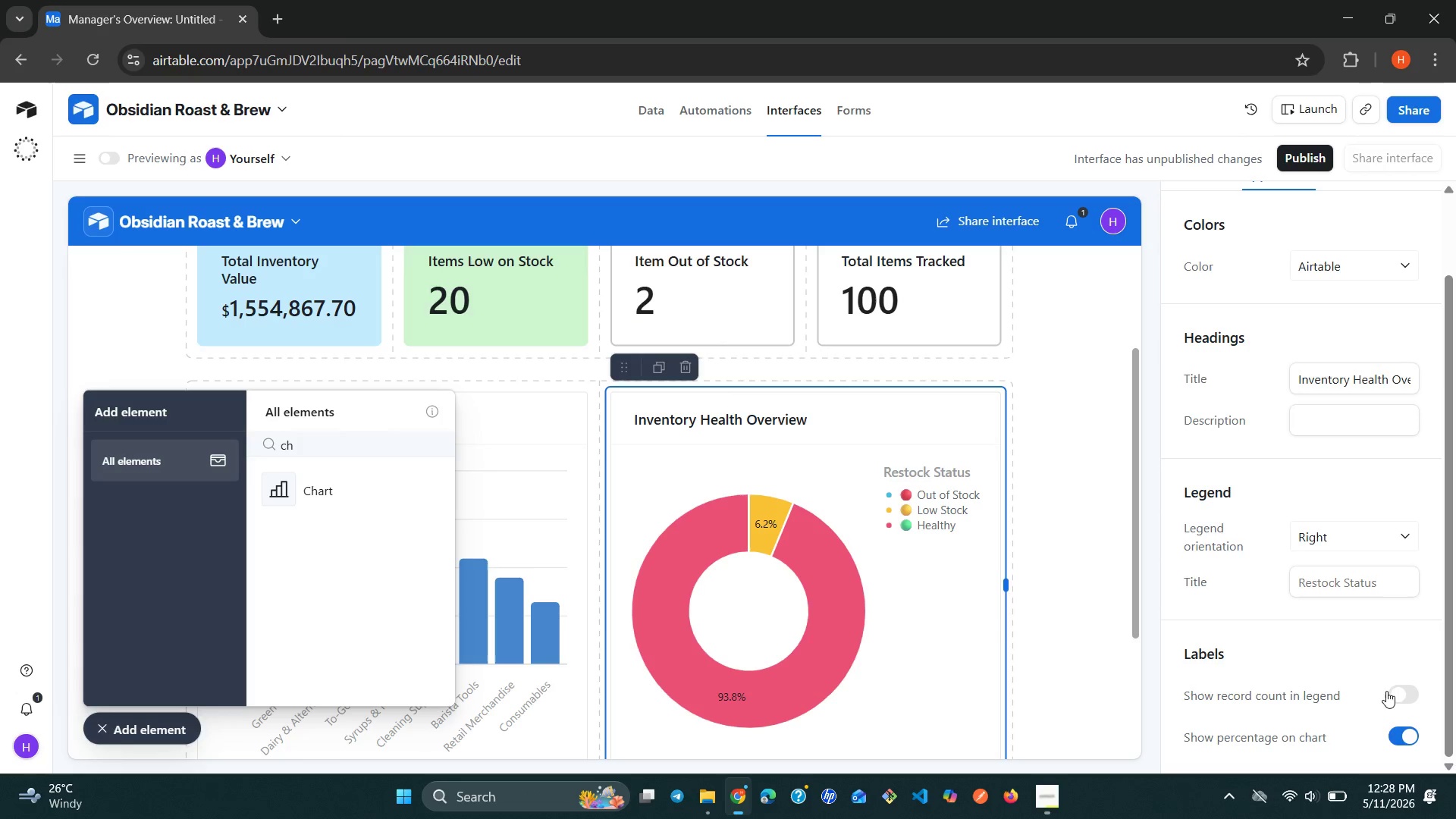 
left_click([1412, 703])
 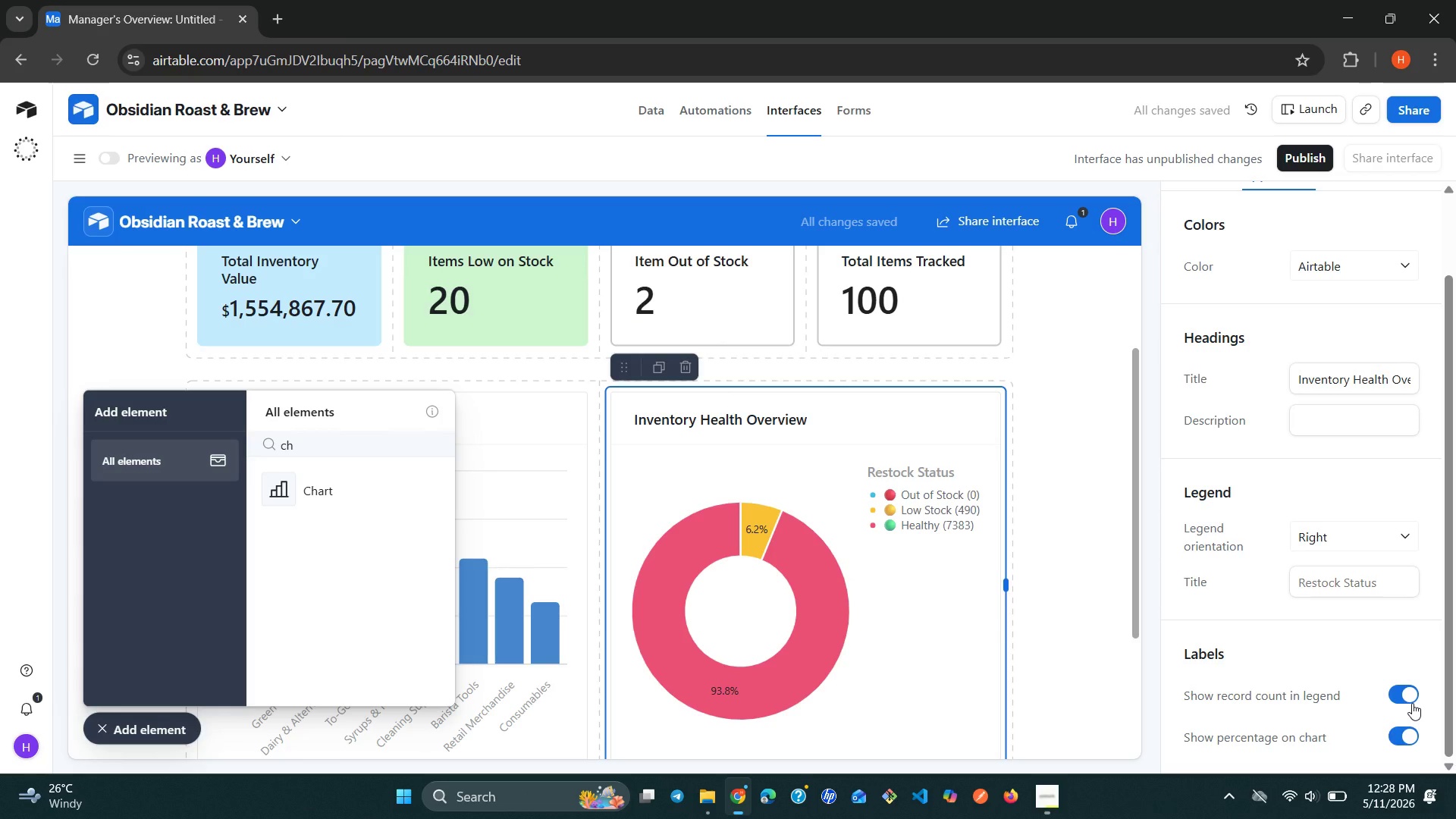 
wait(5.92)
 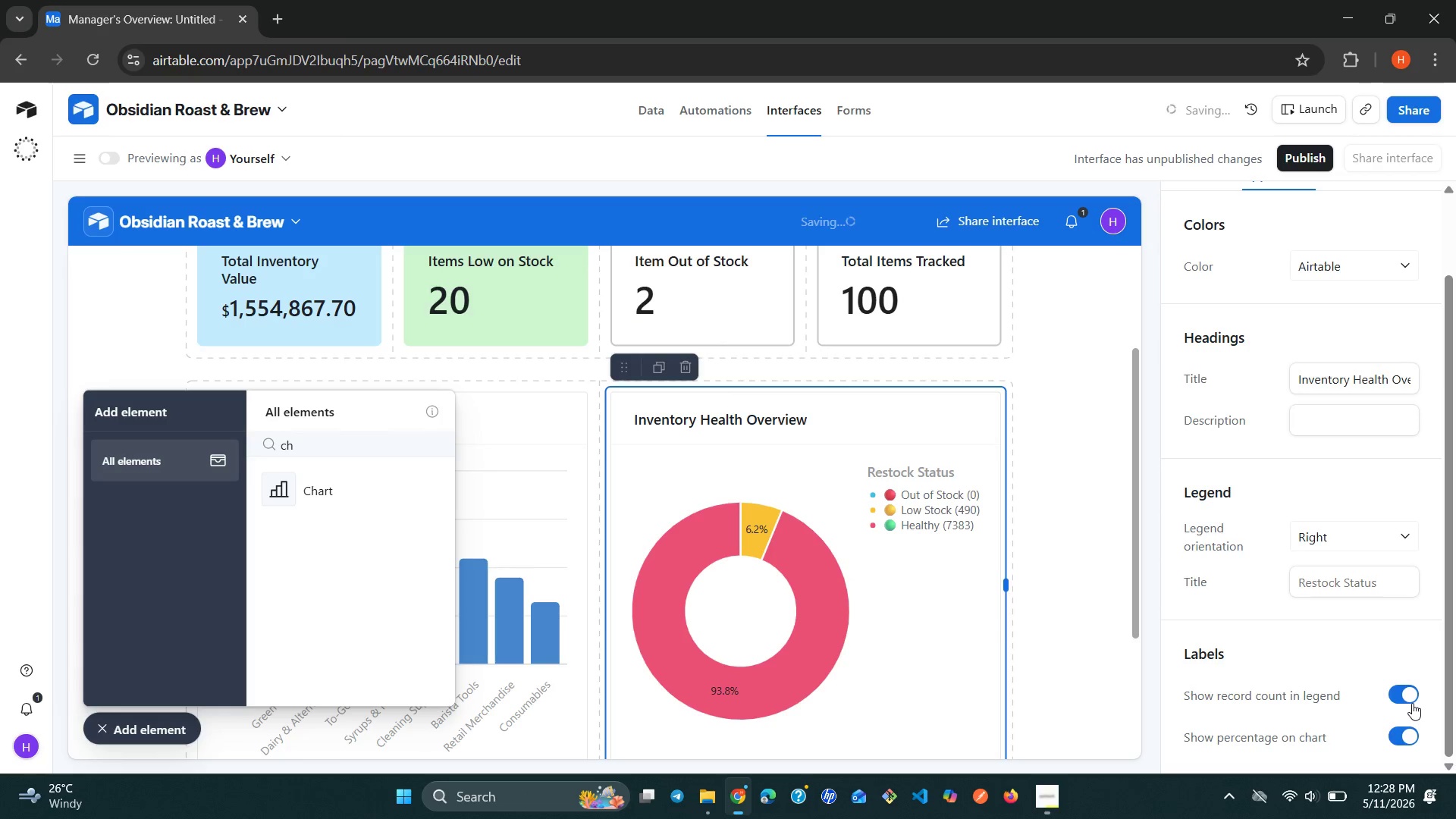 
left_click([1056, 595])
 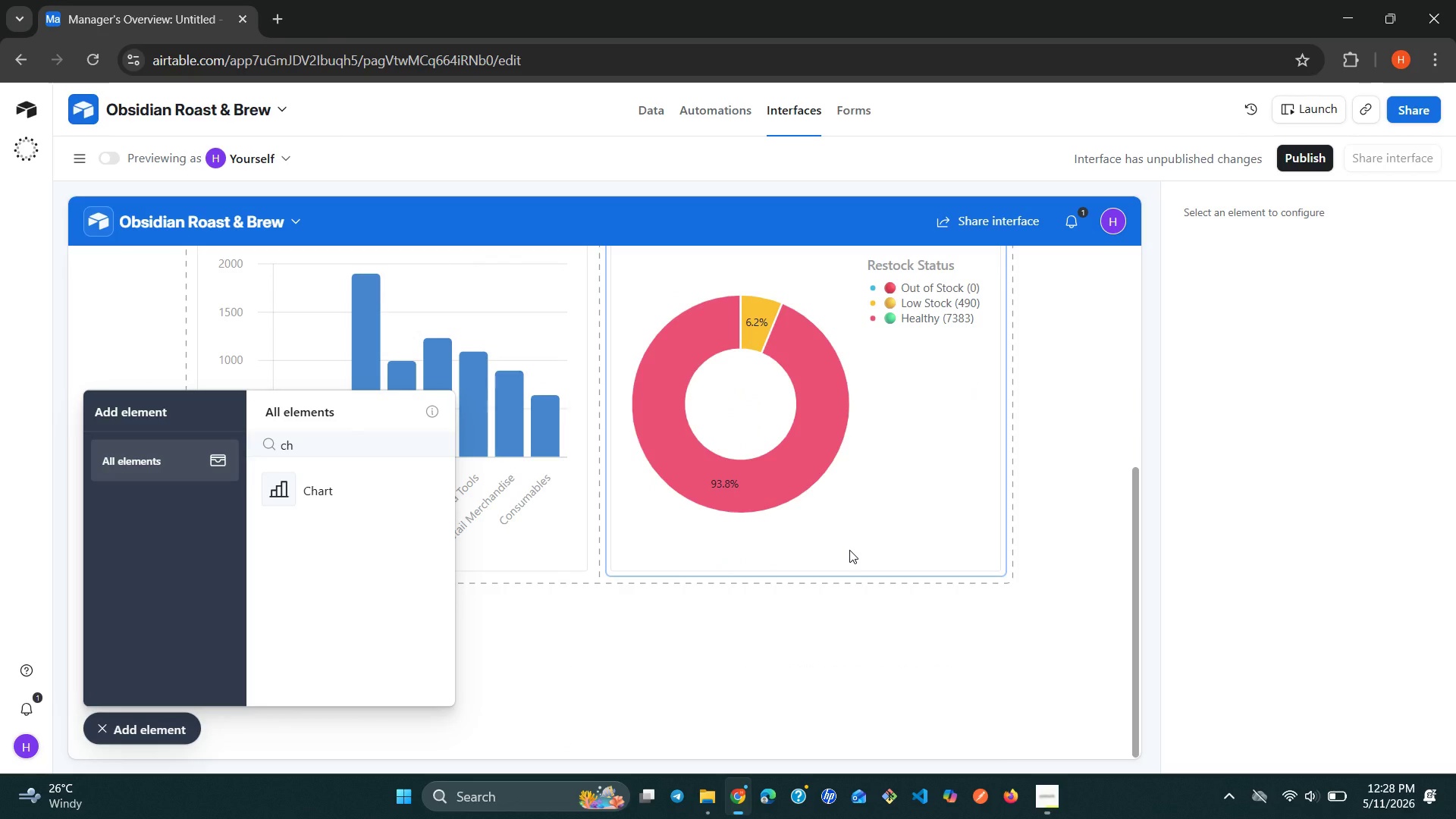 
wait(15.31)
 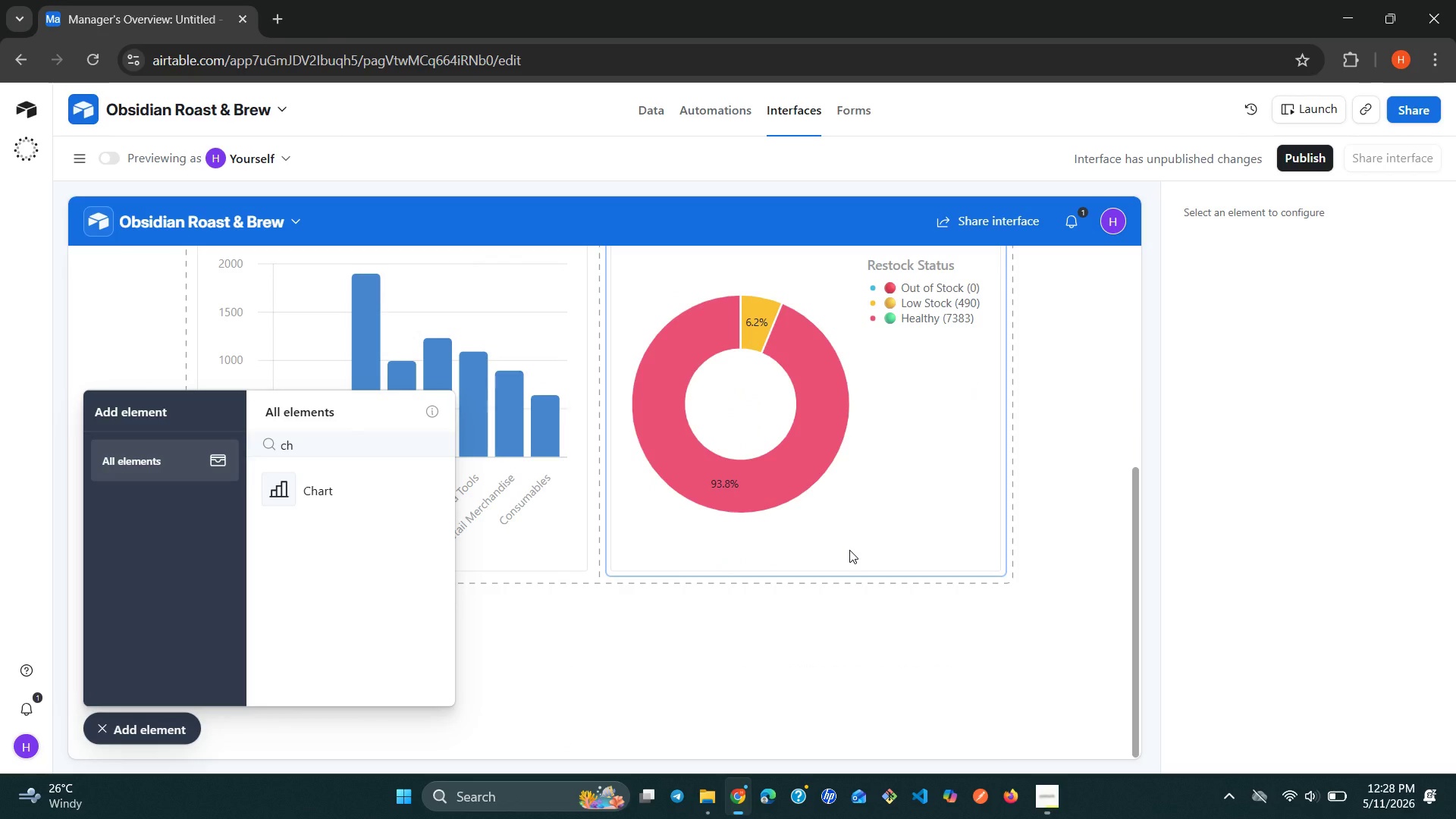 
left_click([849, 550])
 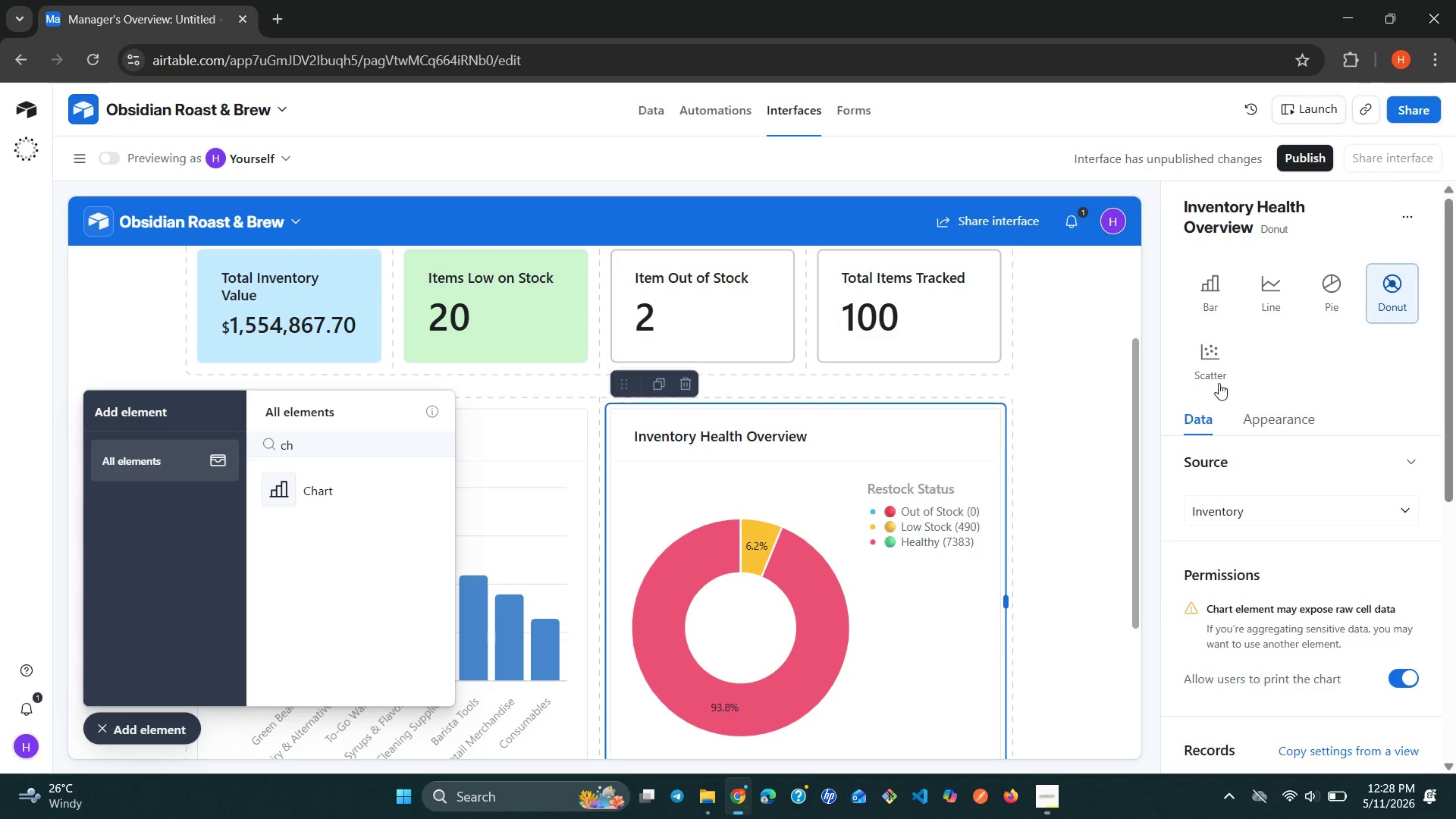 
left_click([1344, 278])
 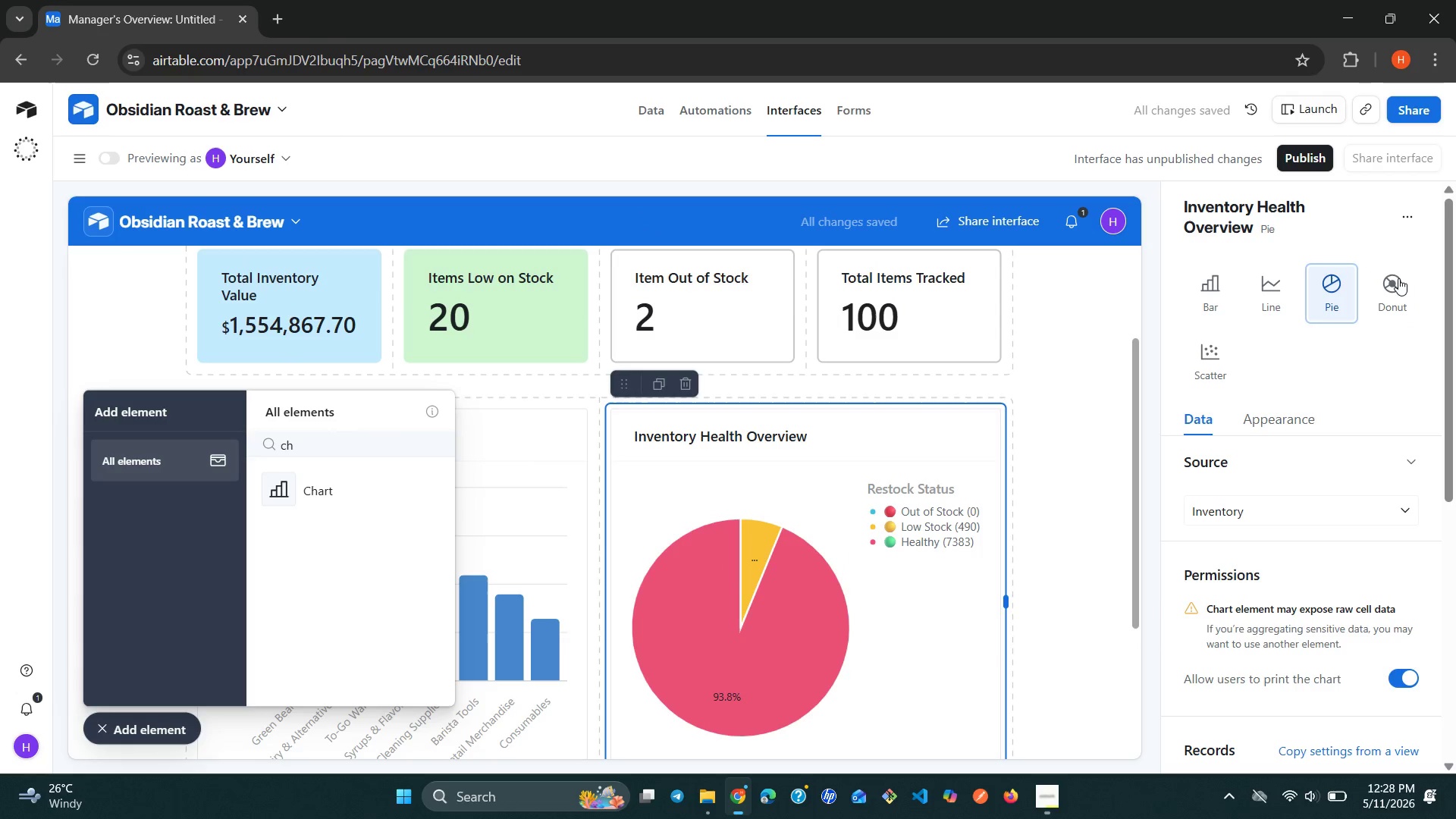 
left_click([1401, 278])
 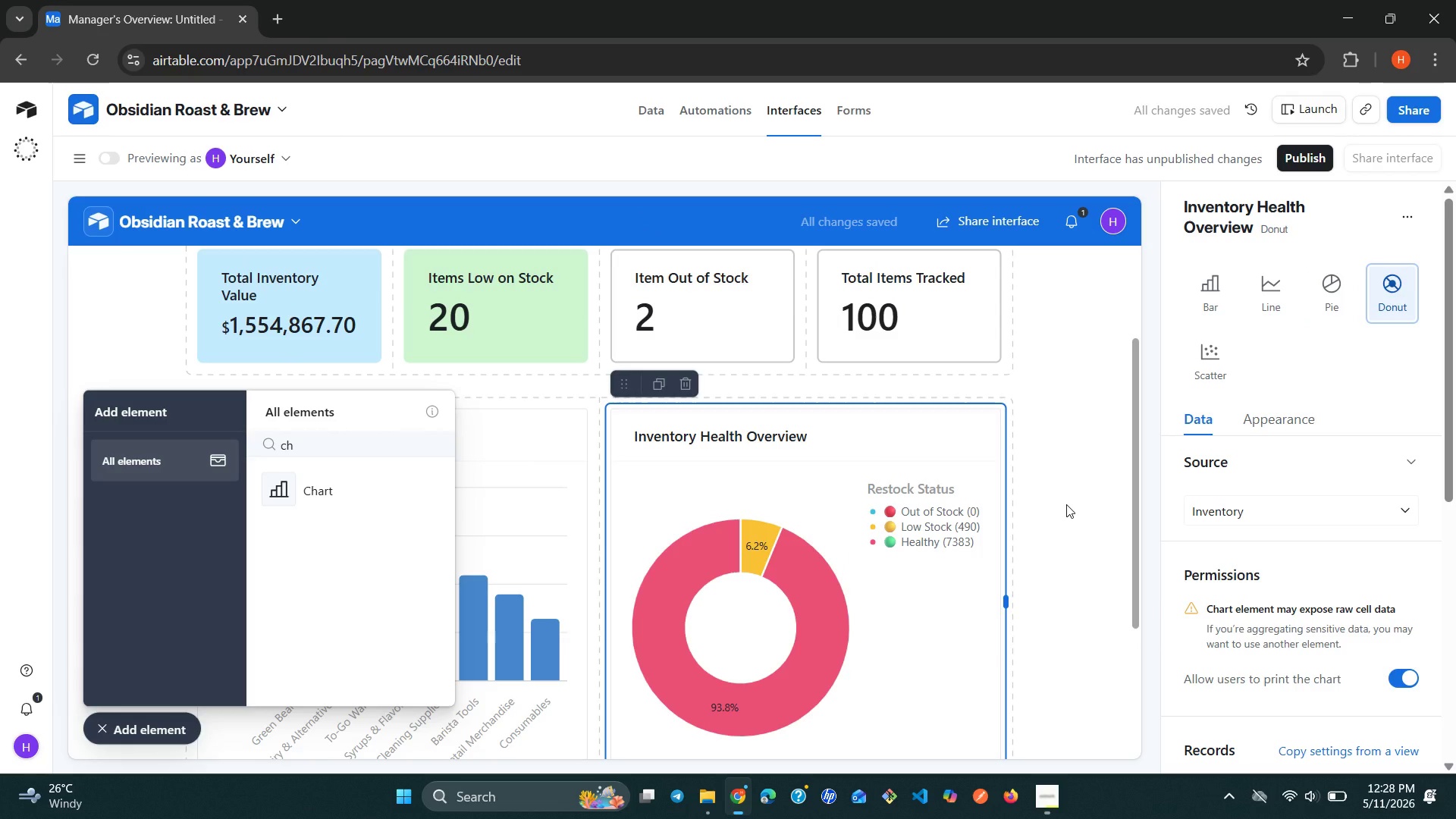 
wait(10.84)
 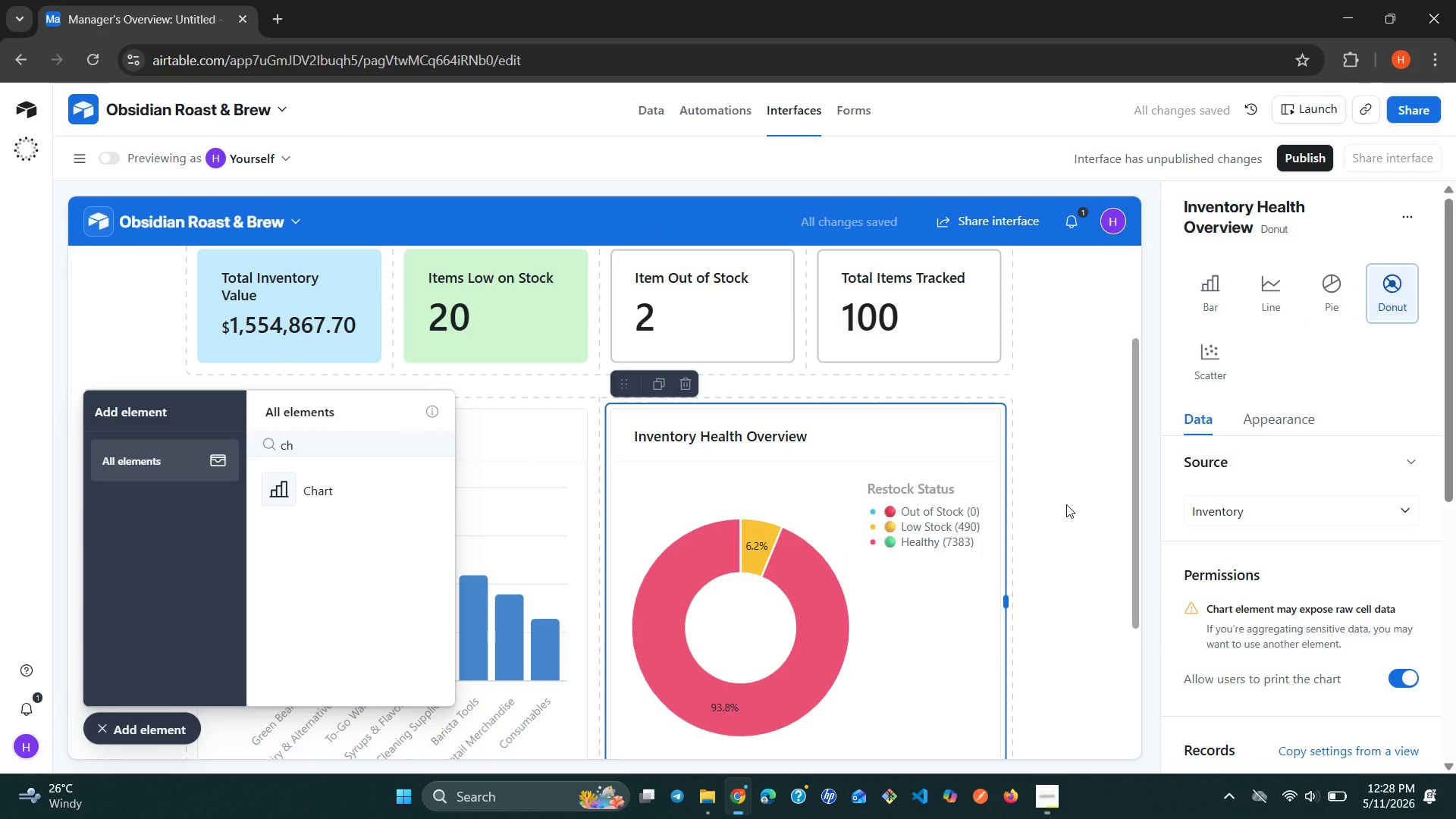 
left_click([1066, 504])
 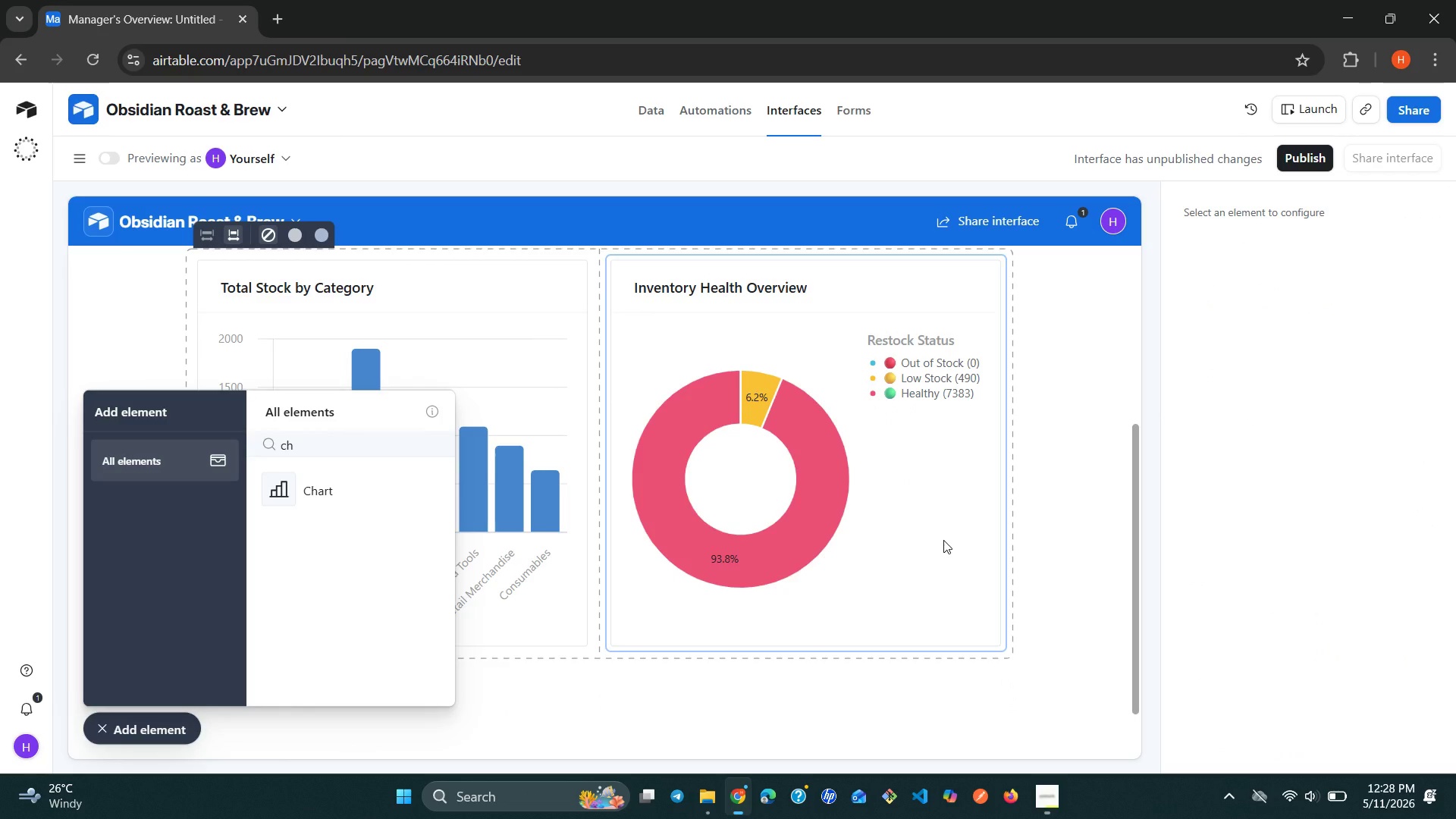 
wait(7.23)
 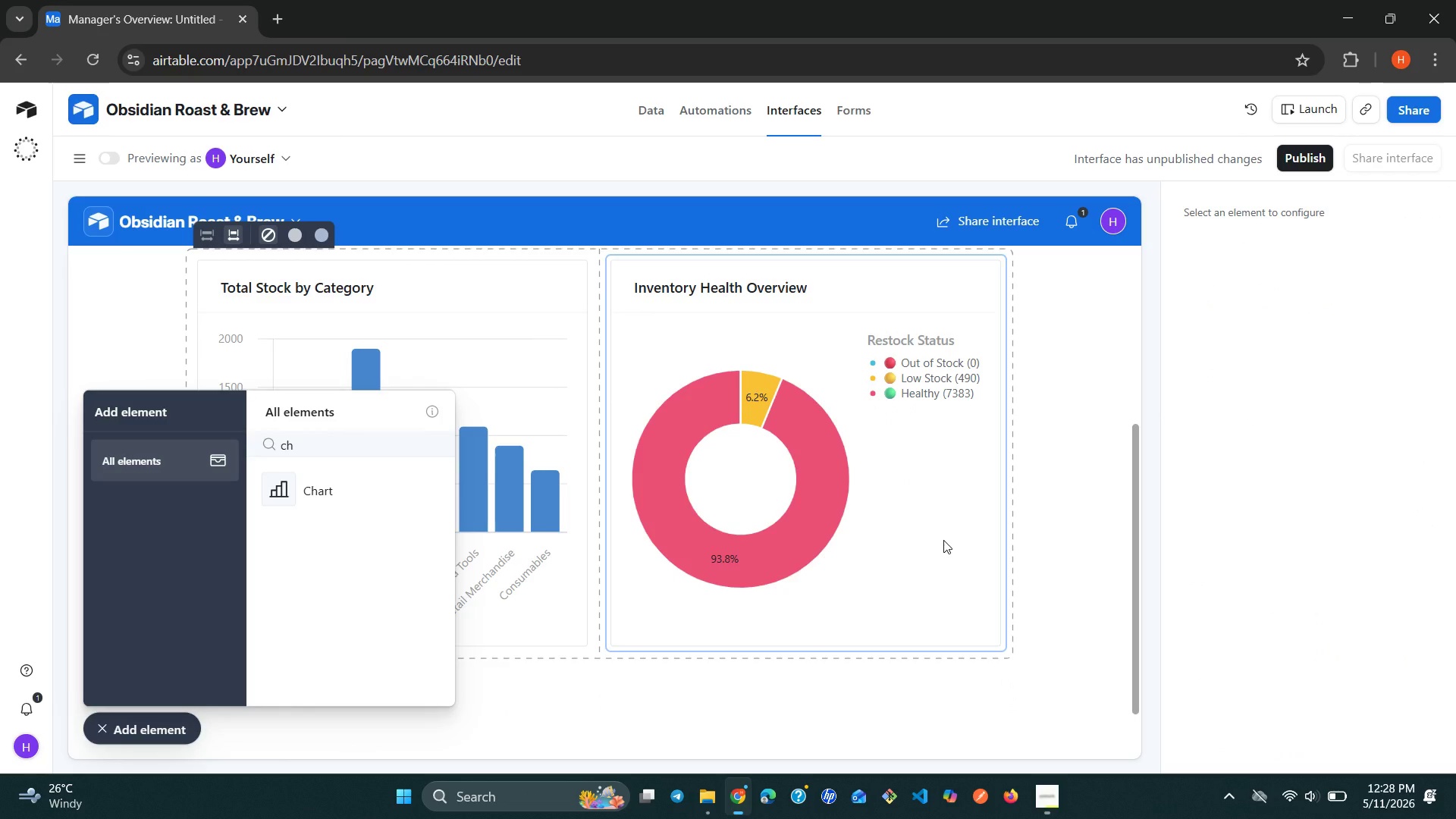 
left_click([852, 497])
 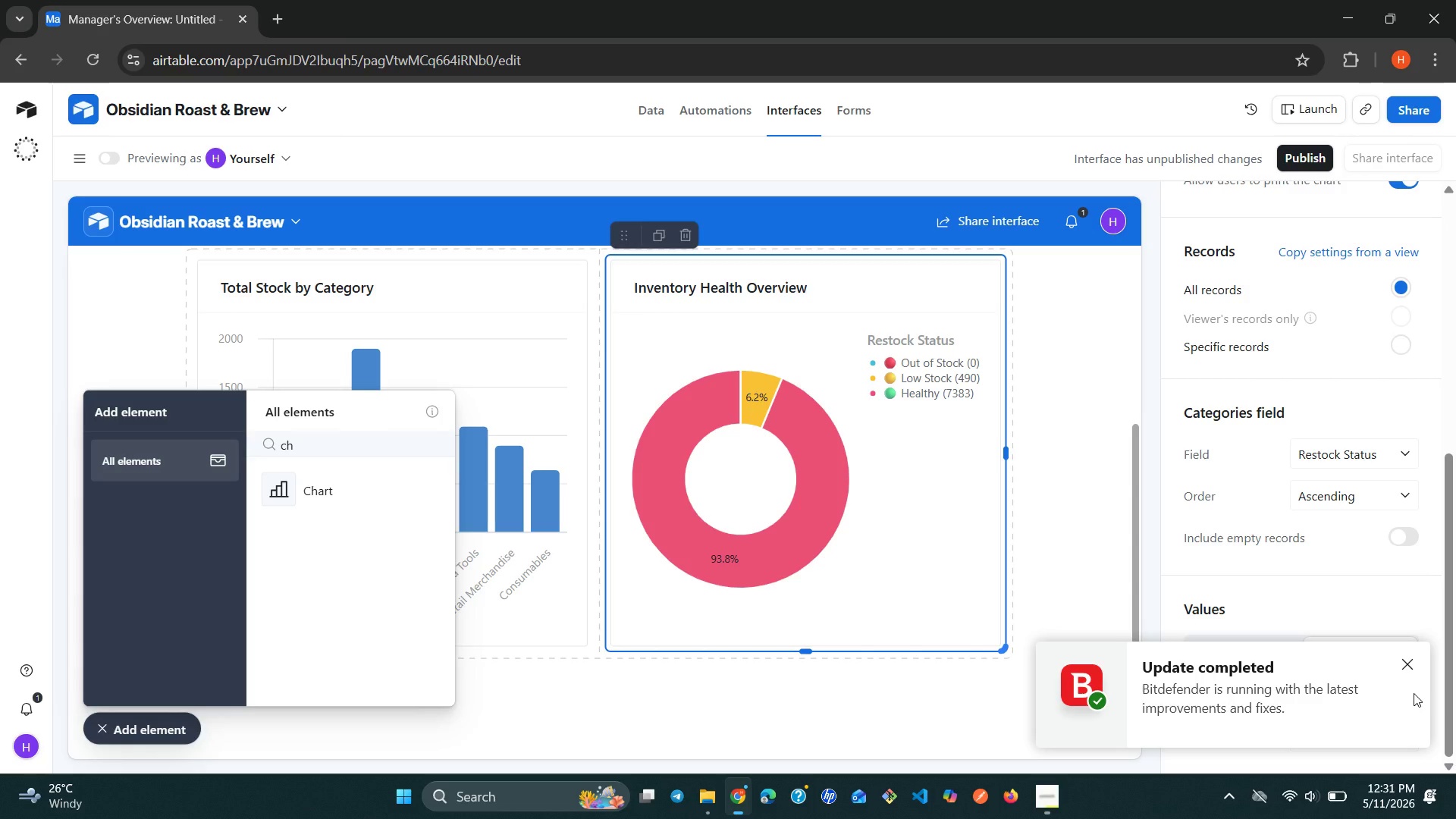 
wait(162.39)
 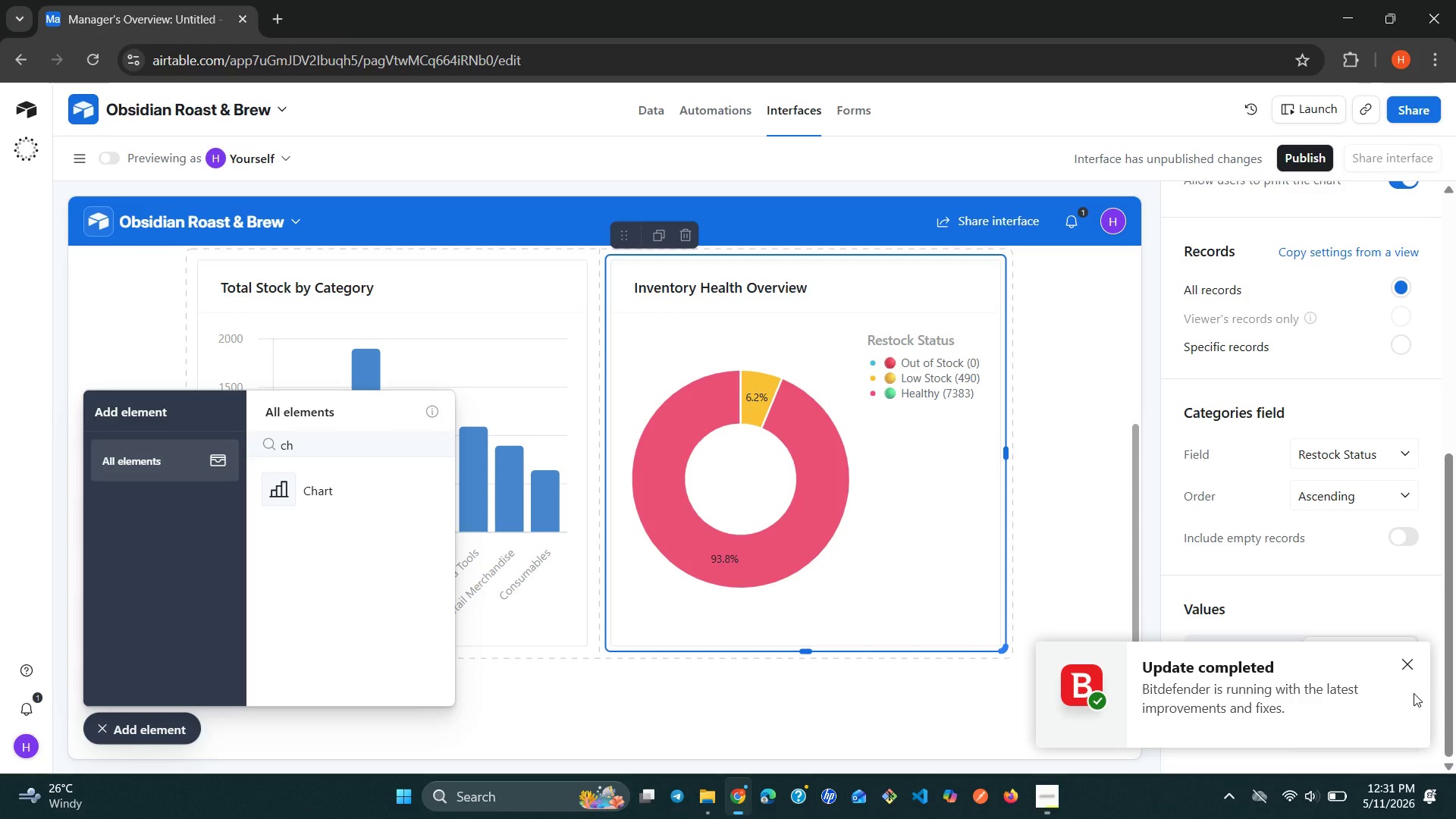 
left_click([1420, 659])
 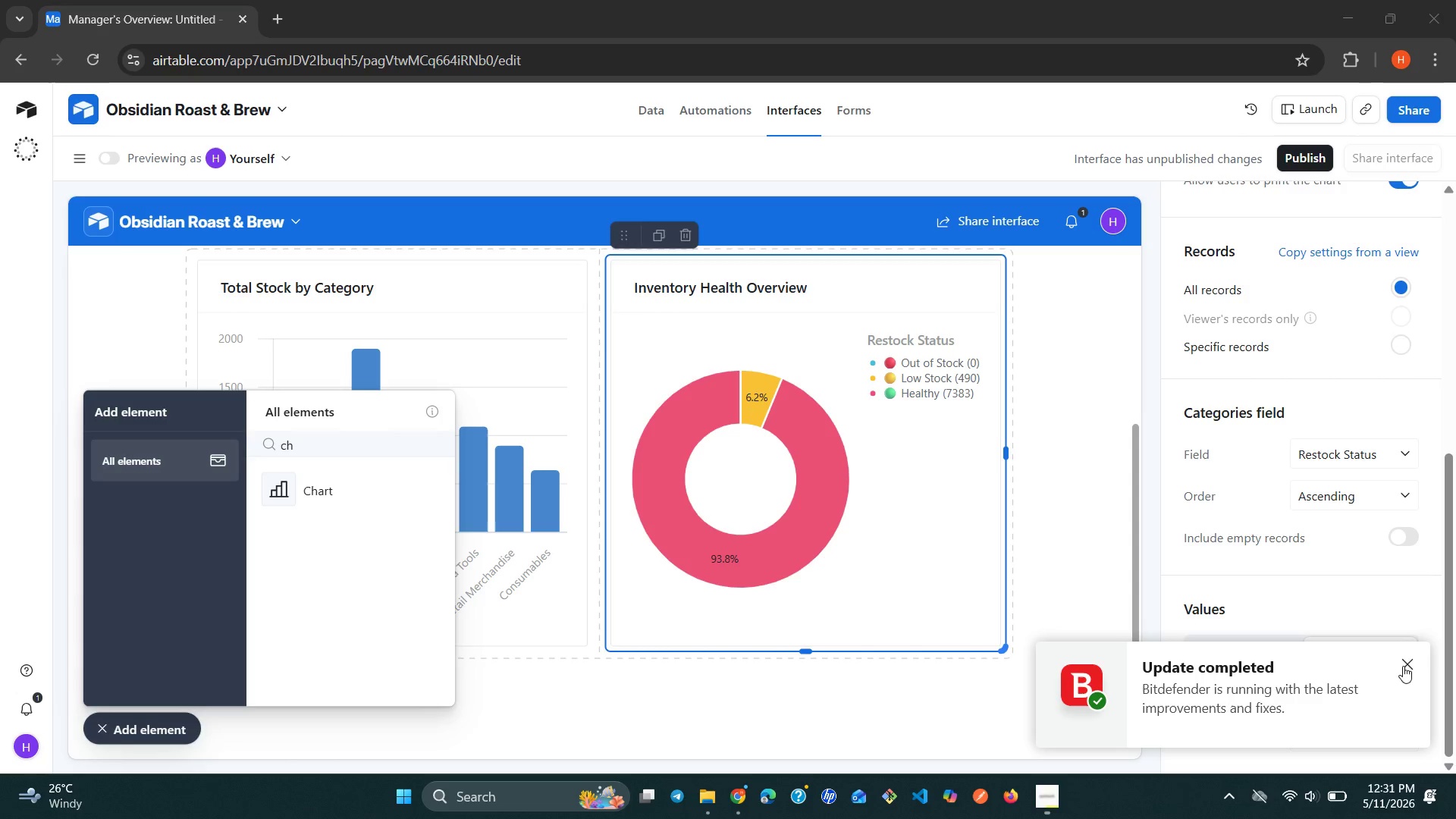 
left_click([1401, 666])
 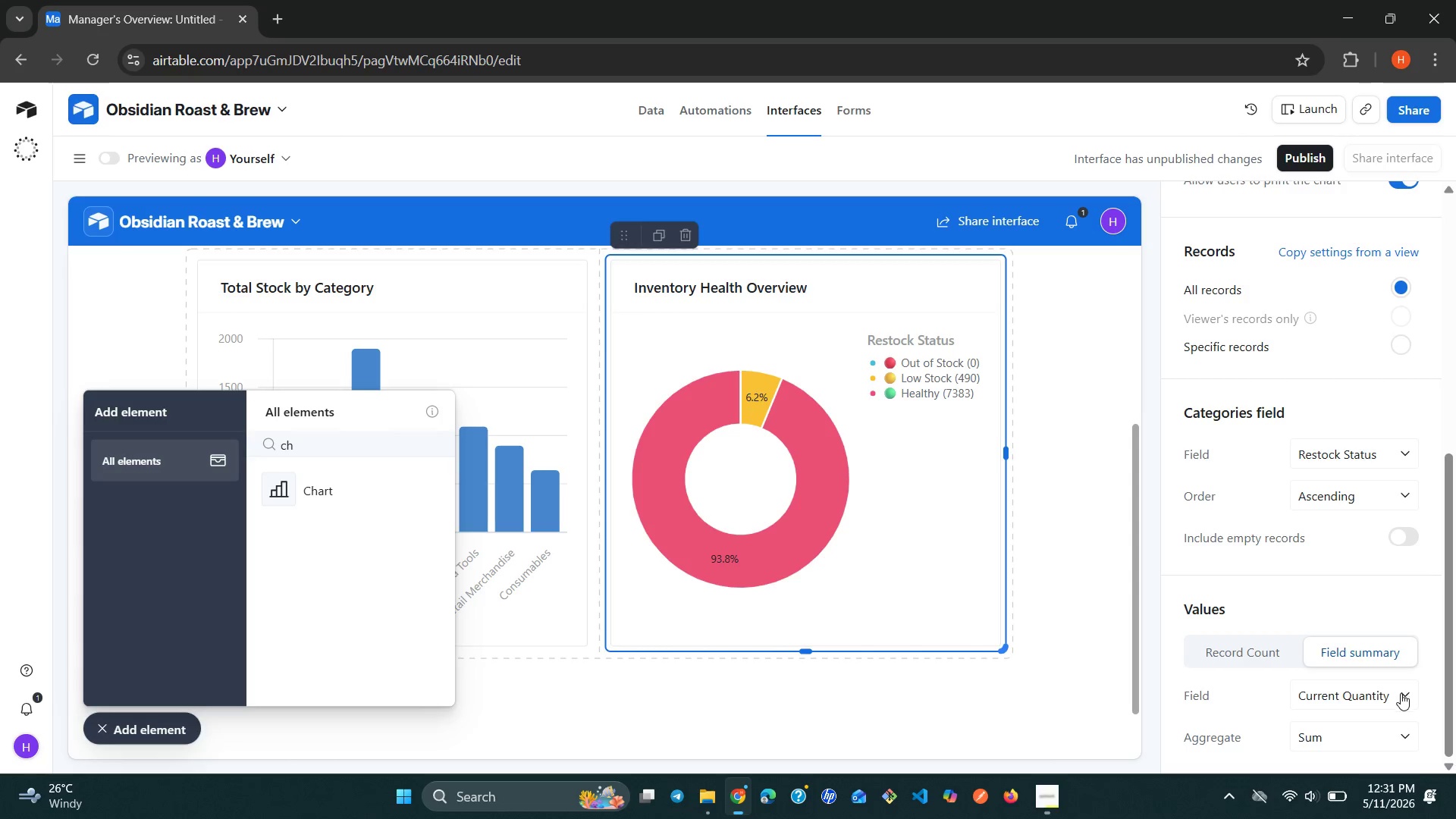 
left_click([1401, 696])
 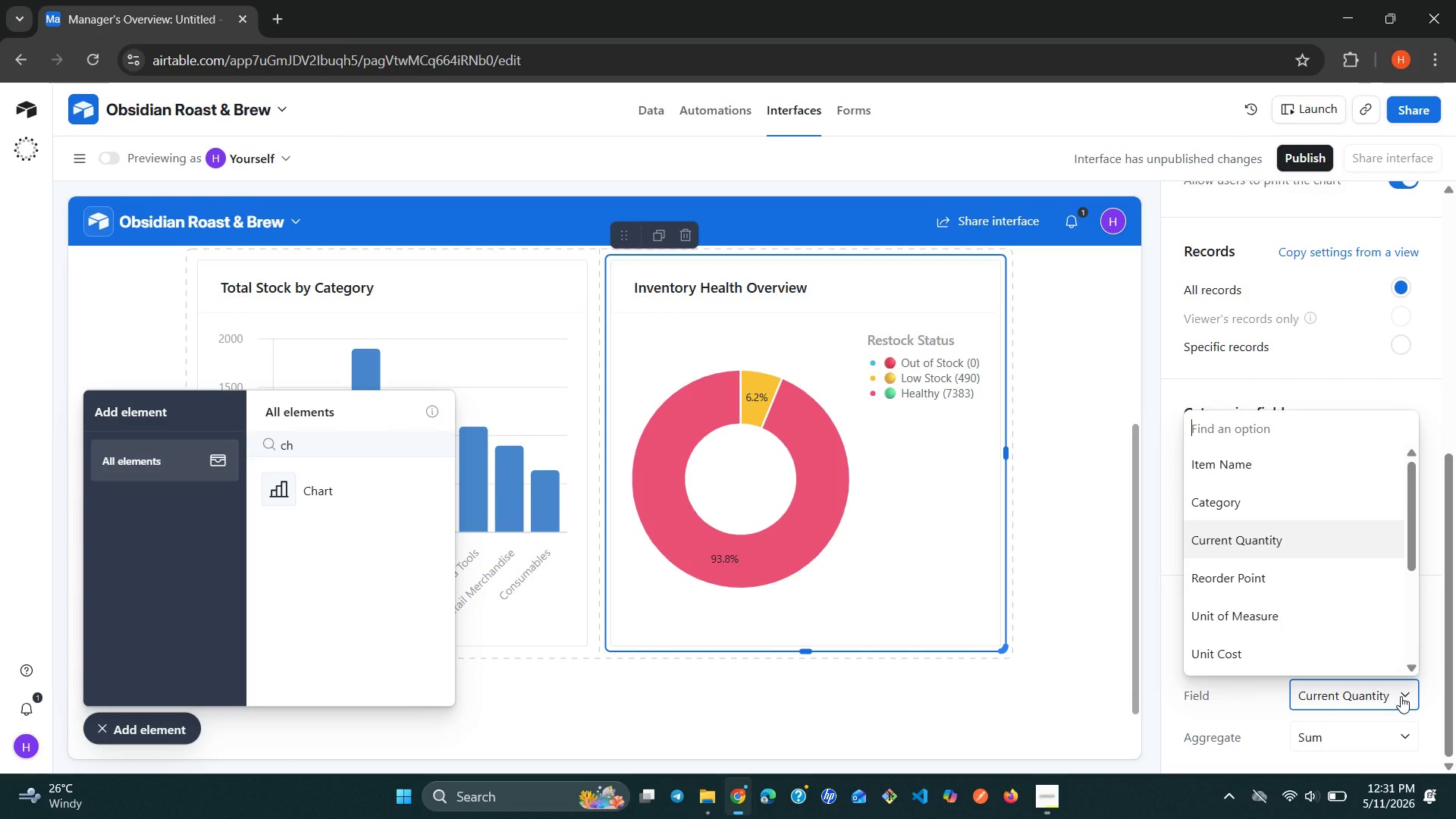 
wait(6.44)
 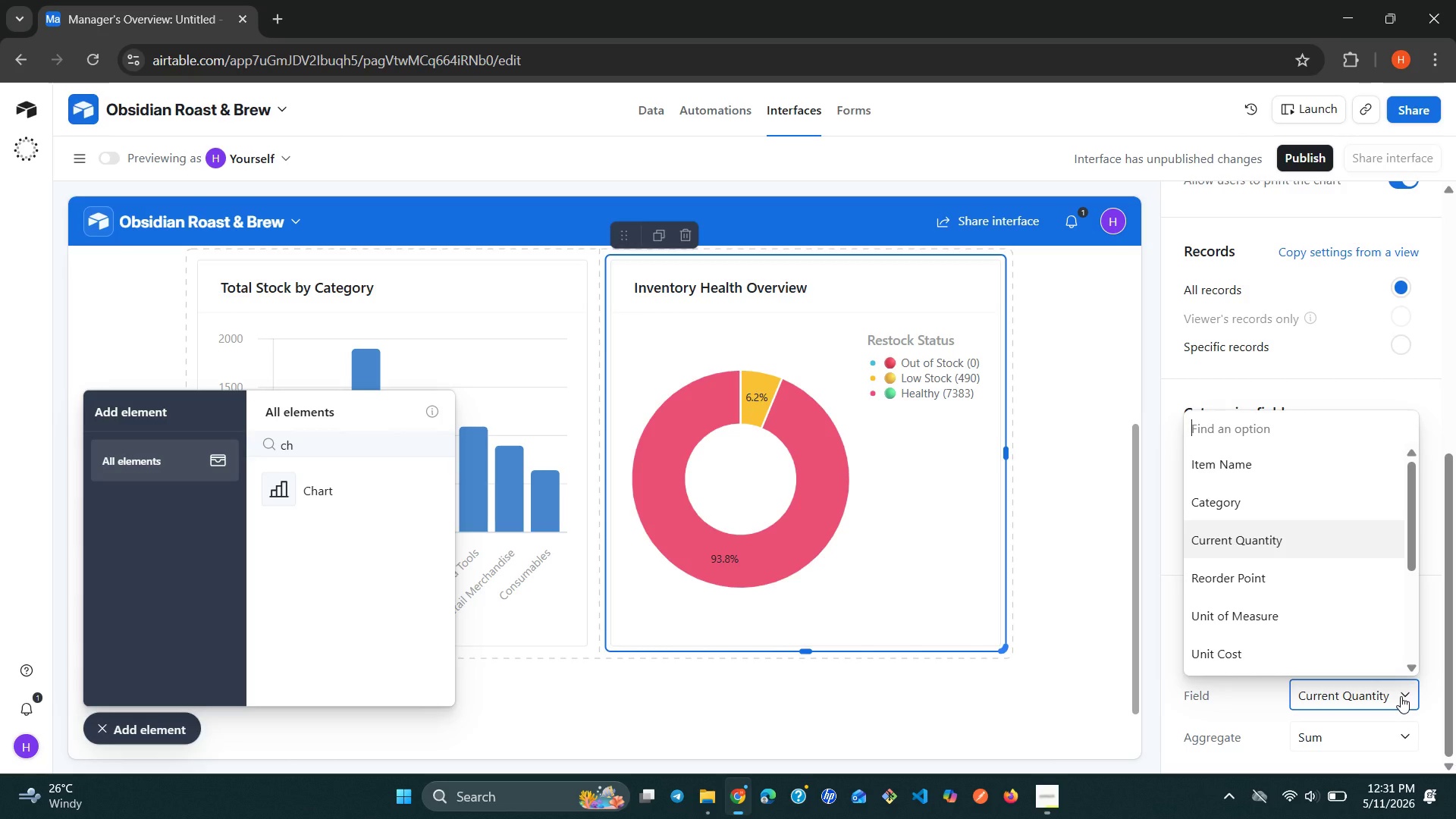 
type(st)
 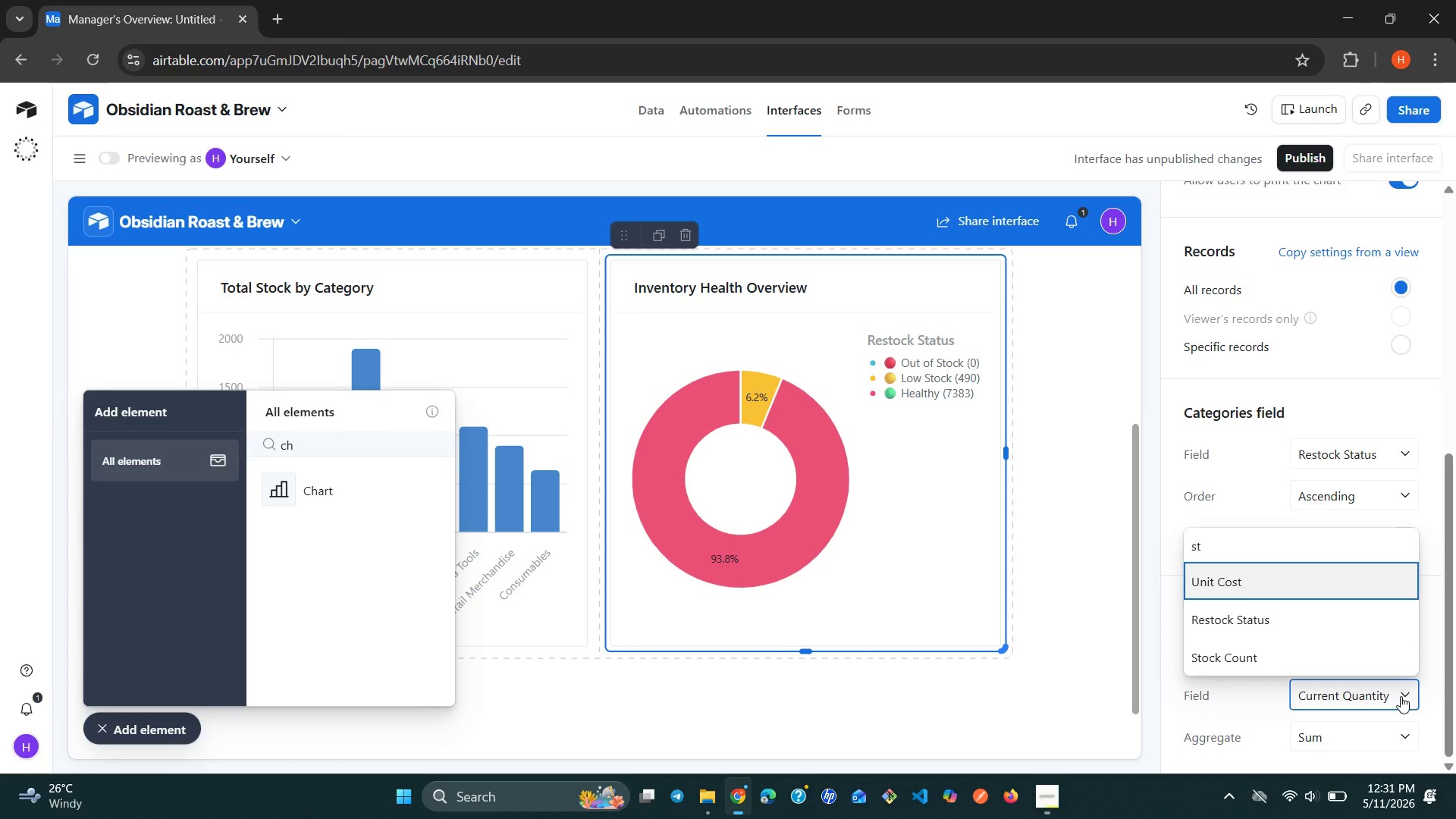 
key(ArrowDown)
 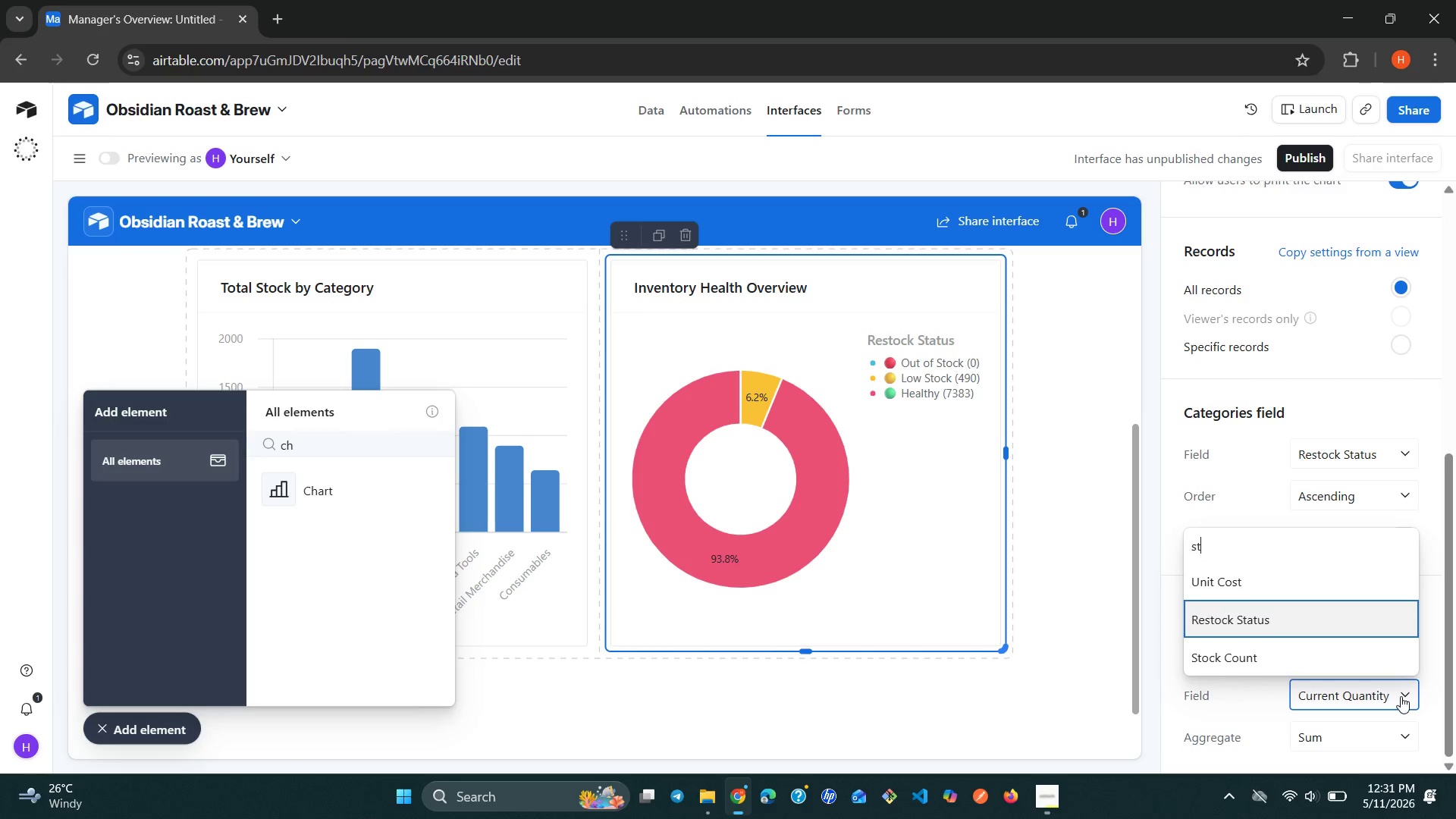 
key(ArrowDown)
 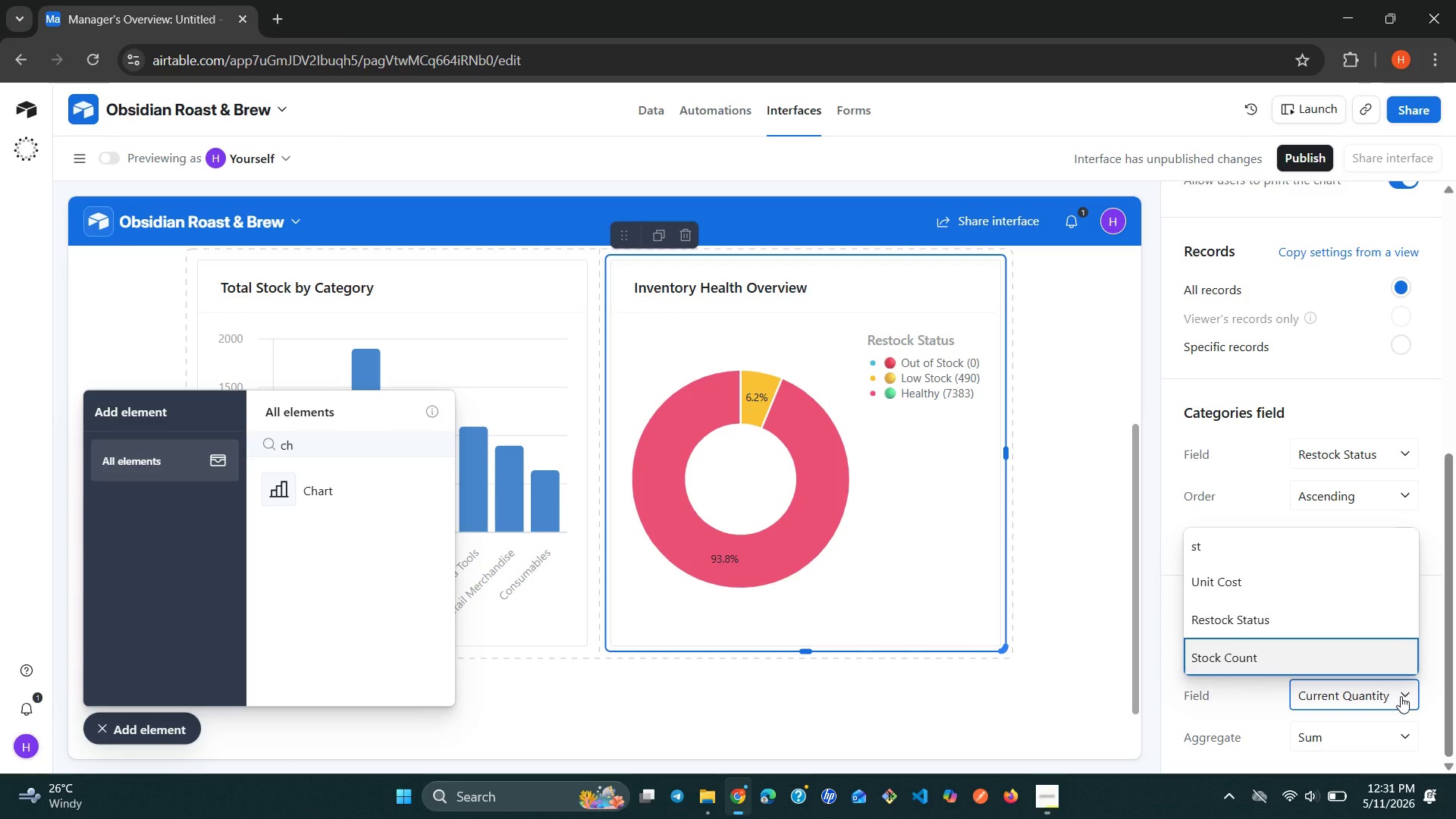 
key(Enter)
 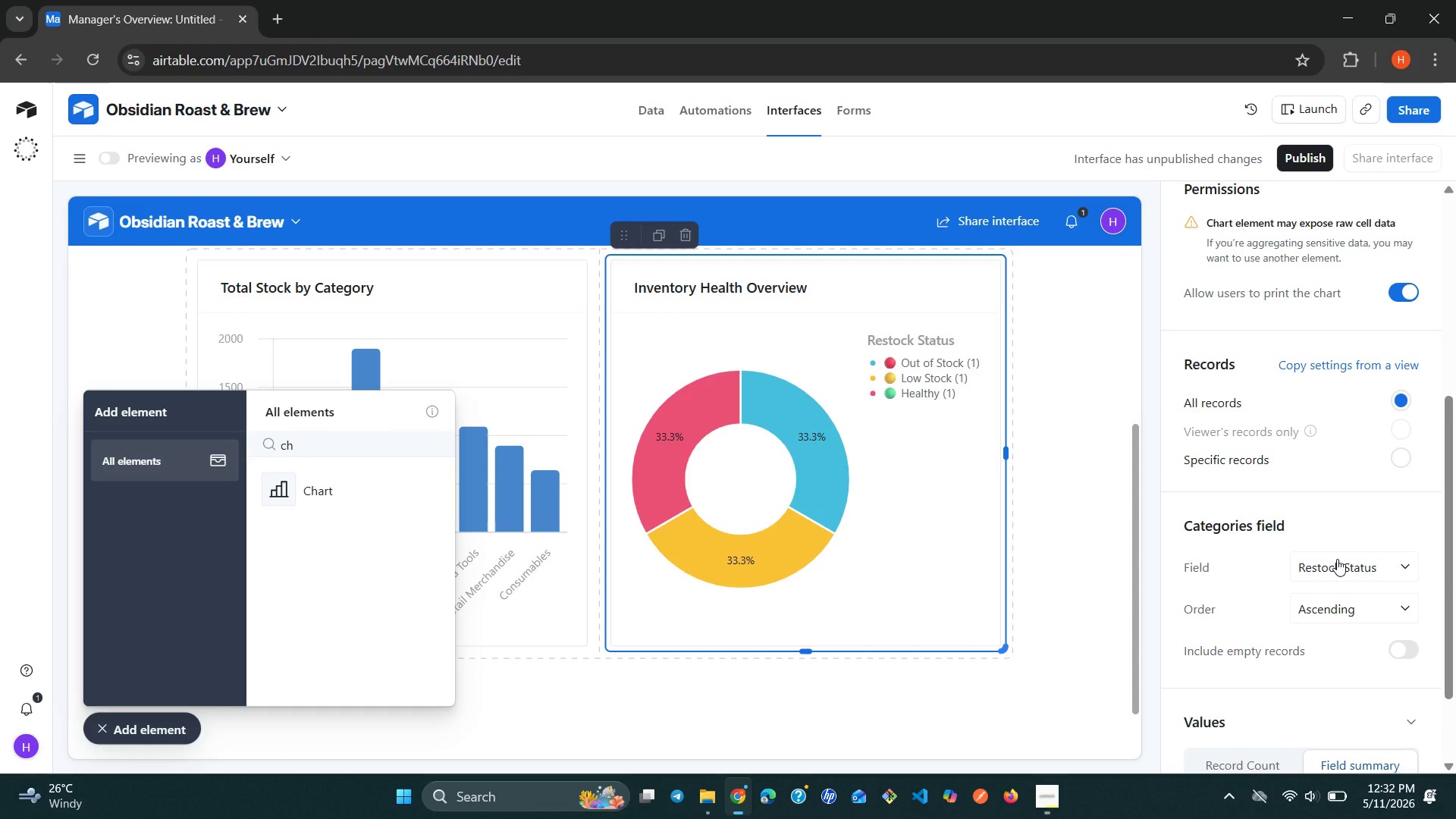 
wait(46.3)
 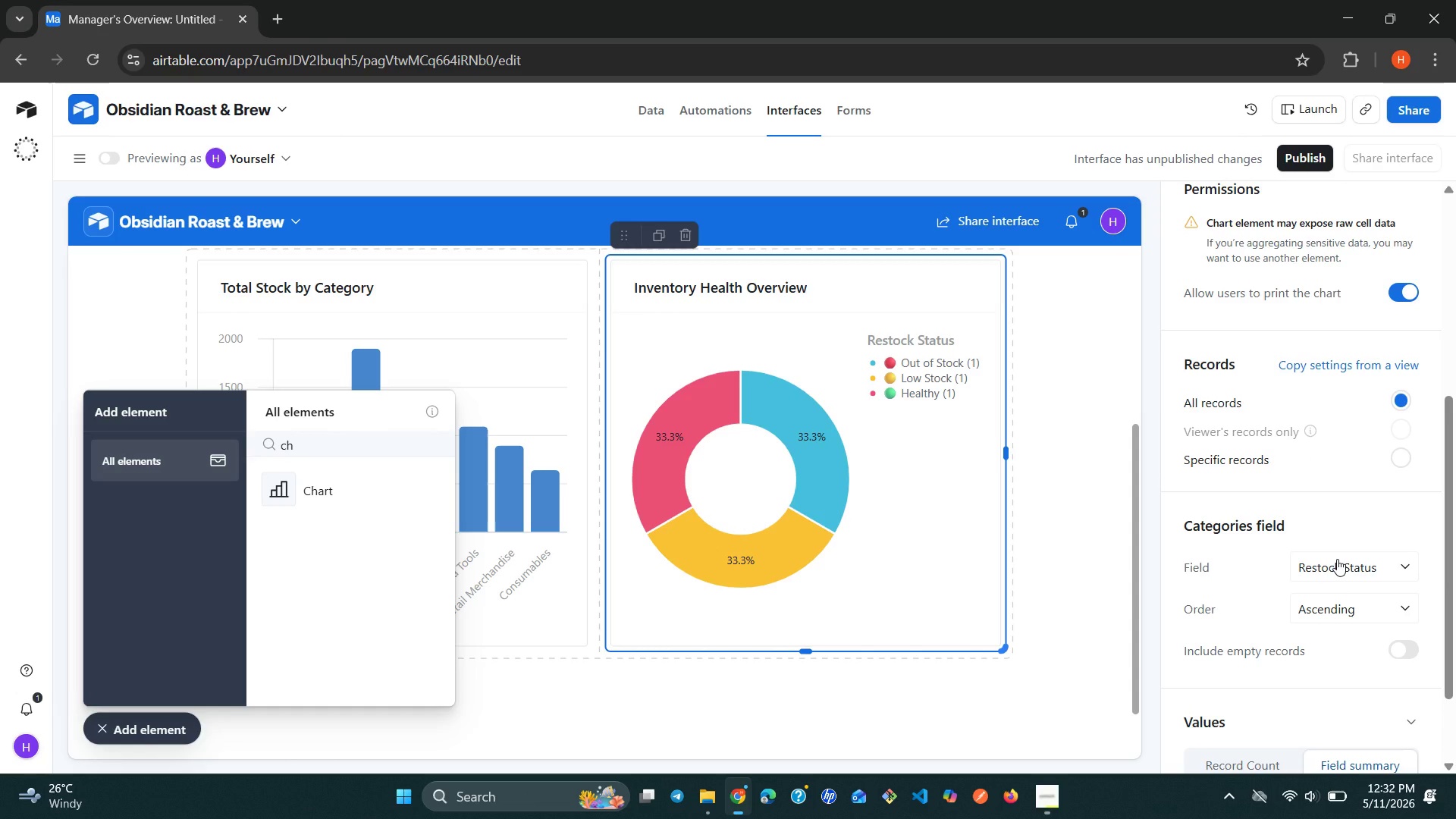 
left_click([1383, 731])
 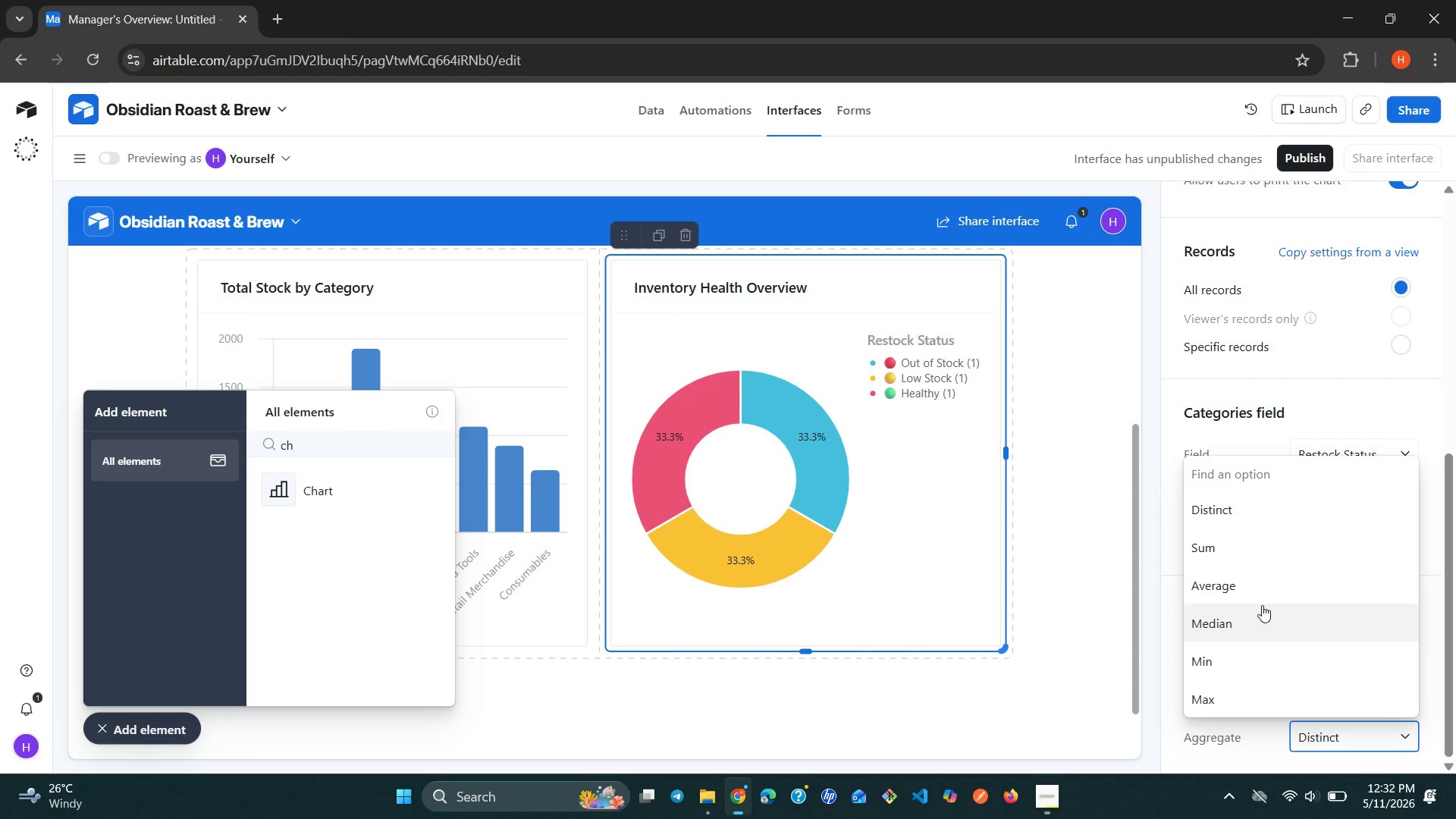 
left_click([1257, 560])
 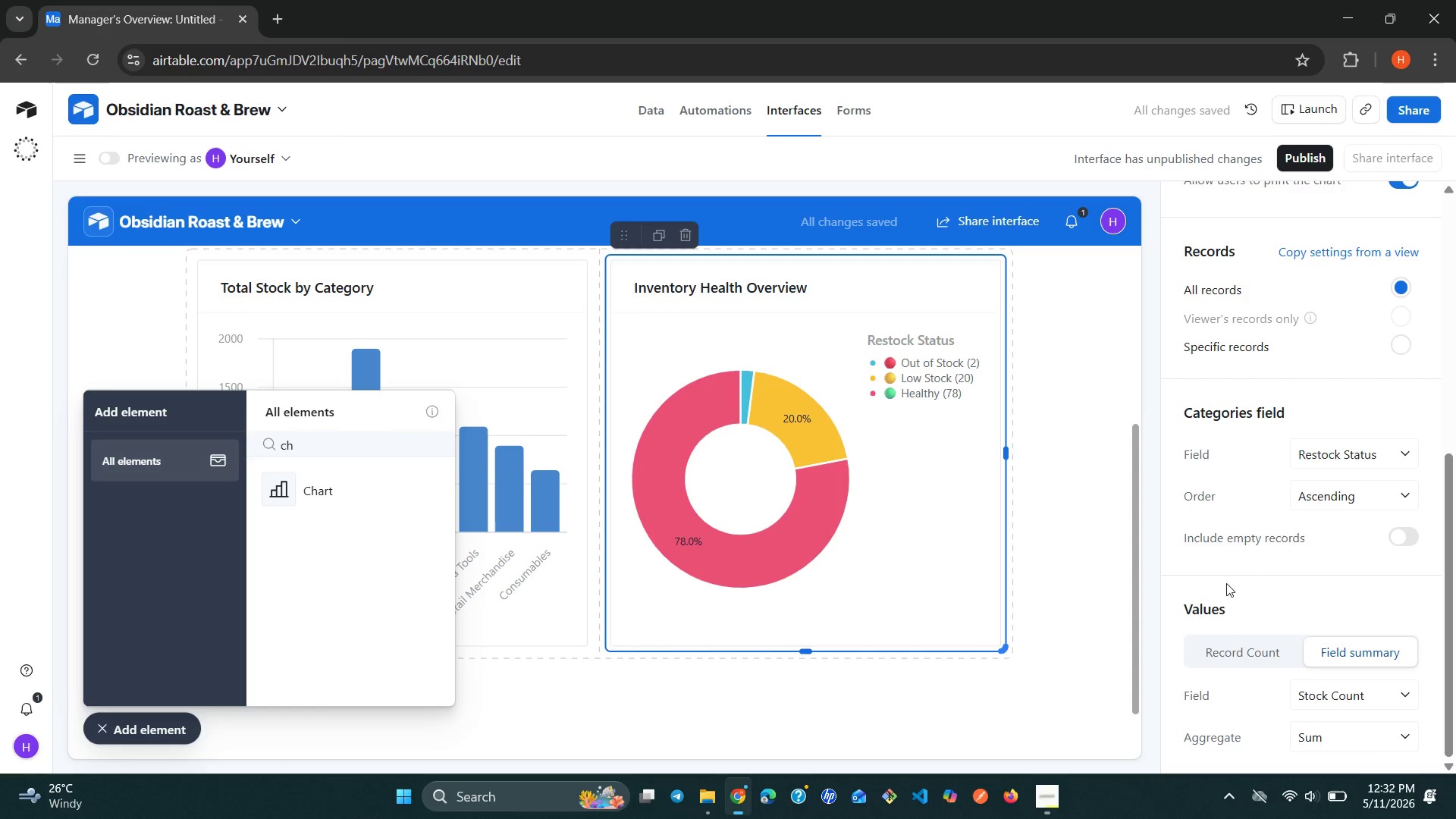 
left_click([1045, 669])
 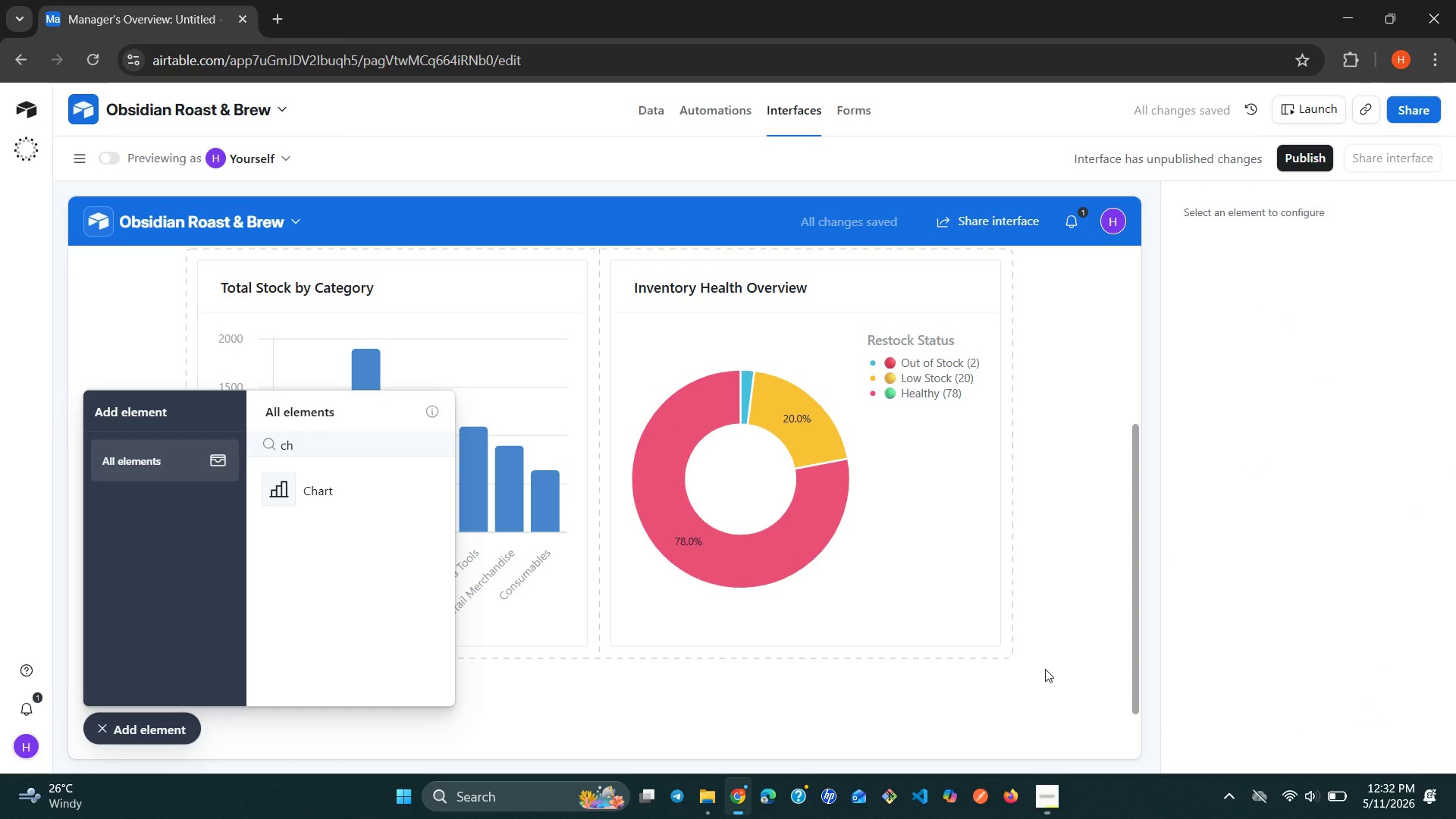 
wait(8.06)
 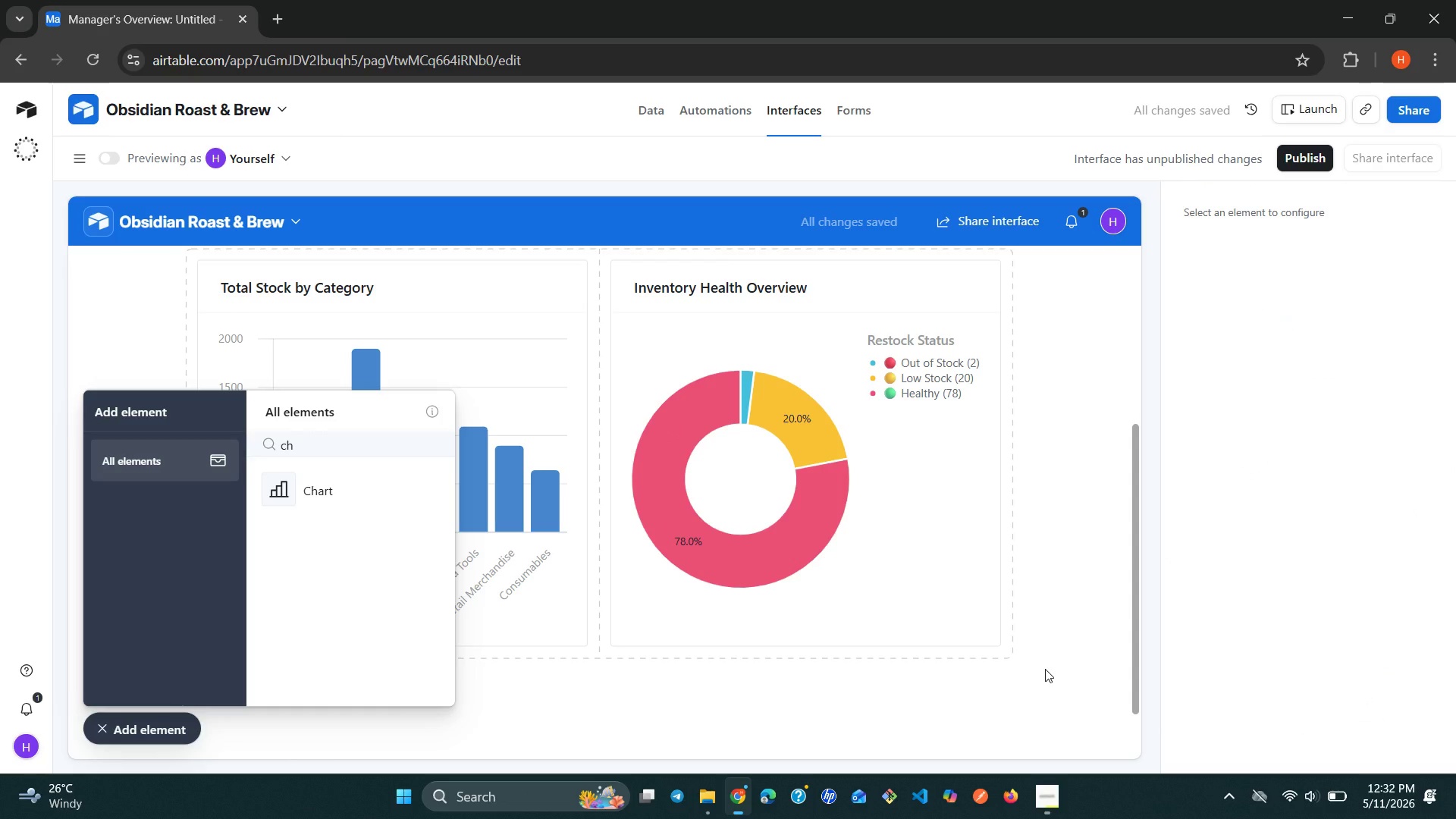 
left_click([355, 508])
 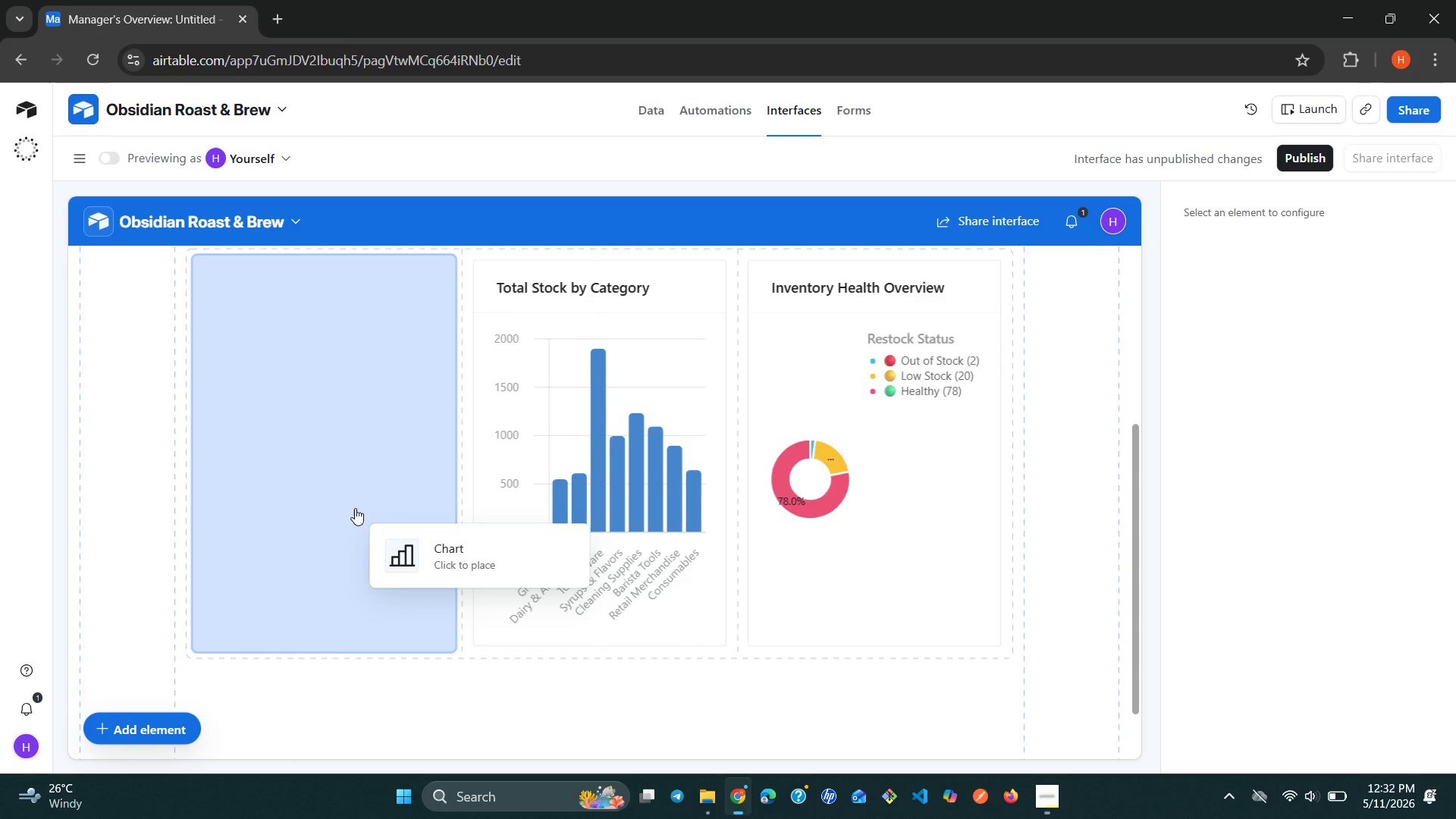 
left_click_drag(start_coordinate=[355, 508], to_coordinate=[918, 500])
 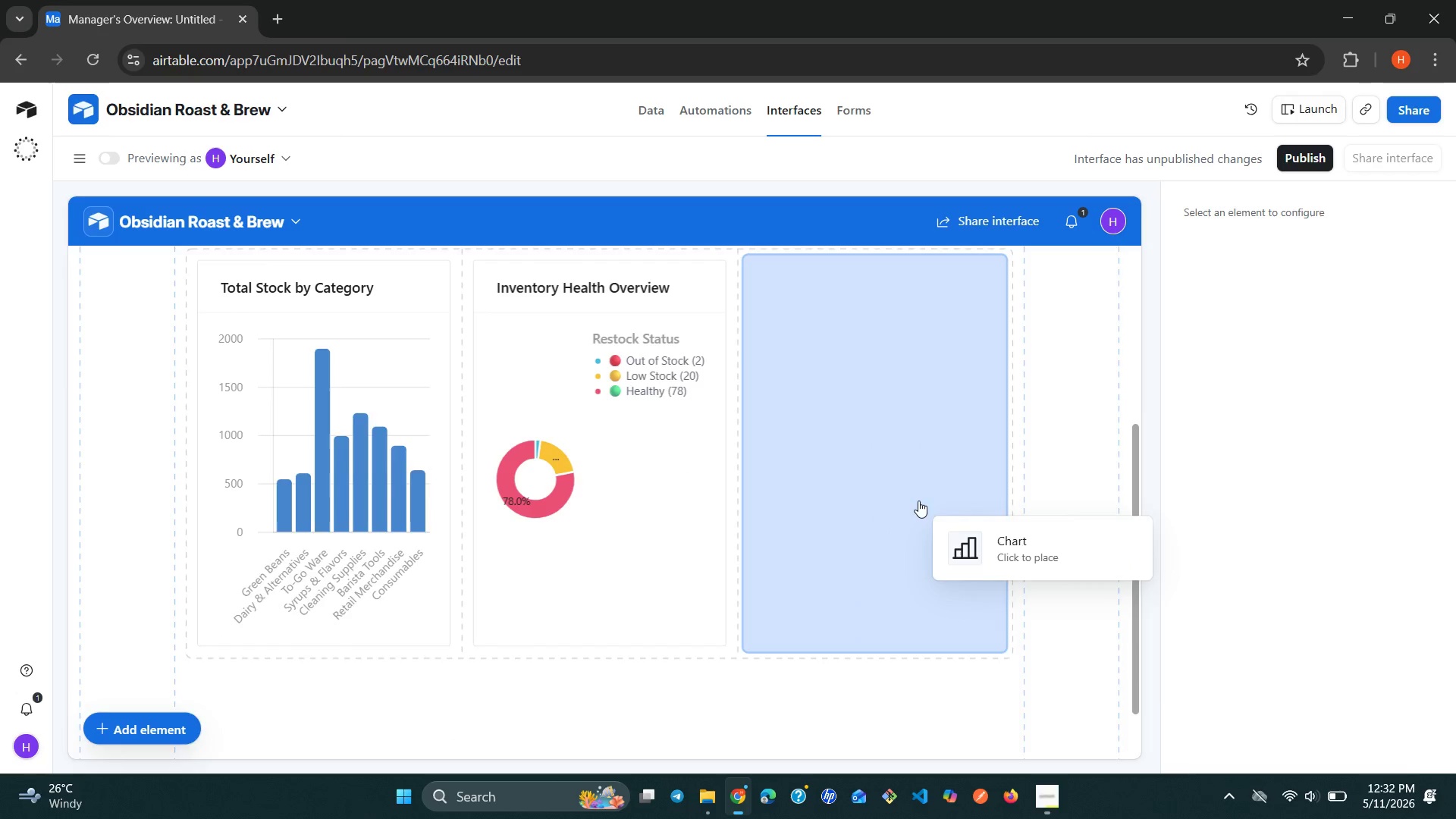 
left_click([918, 500])
 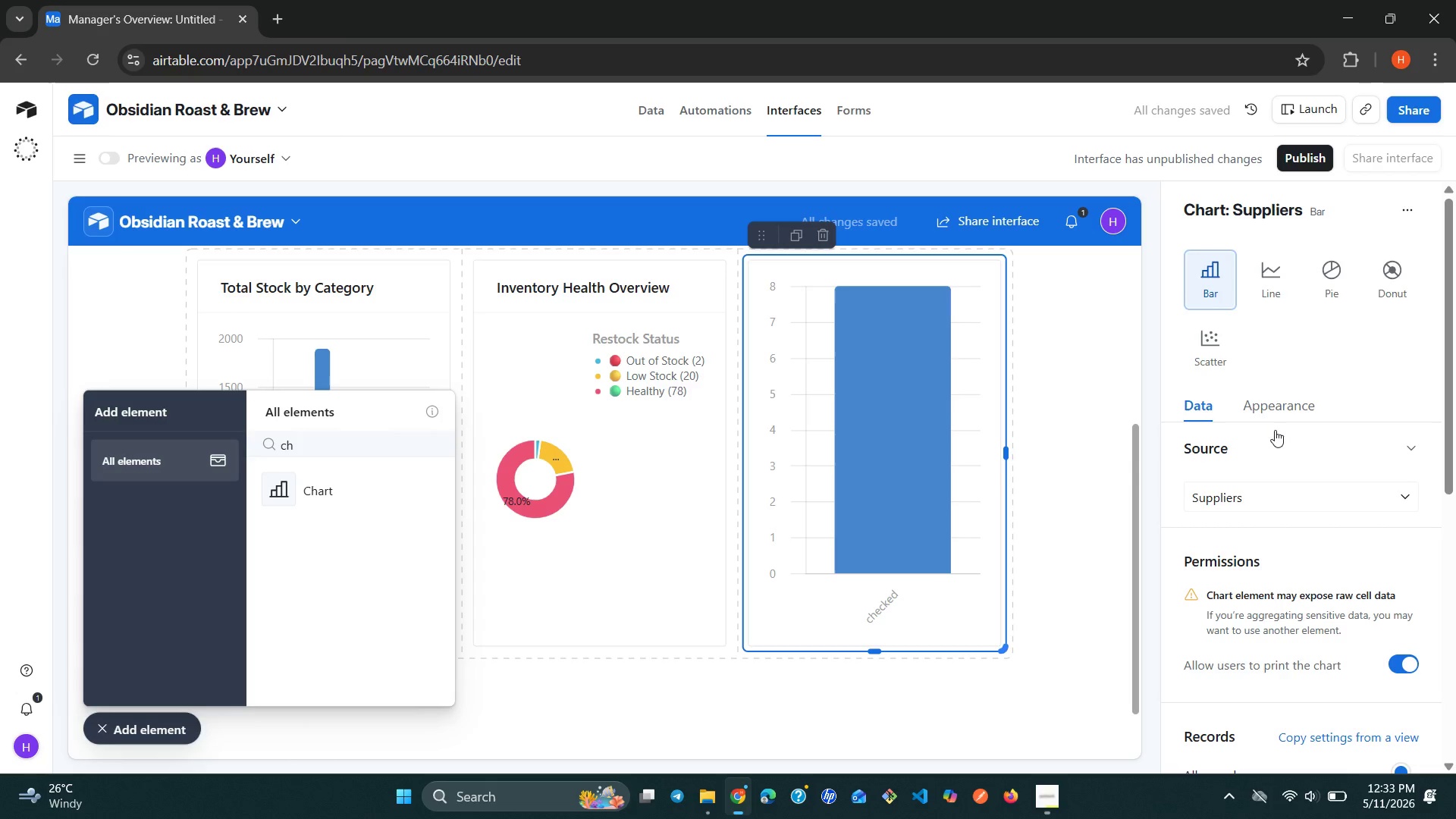 
wait(5.48)
 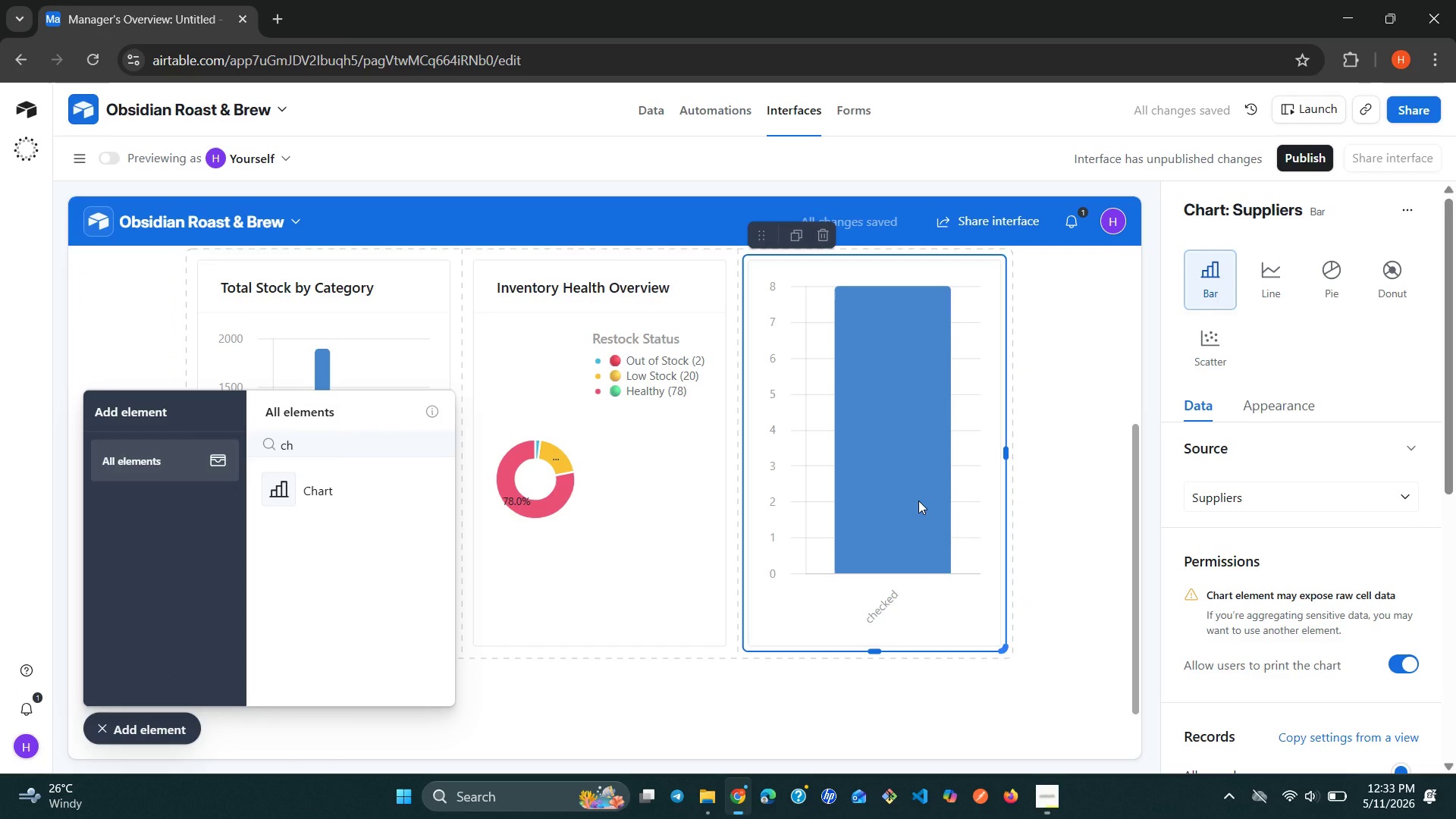 
left_click([1403, 450])
 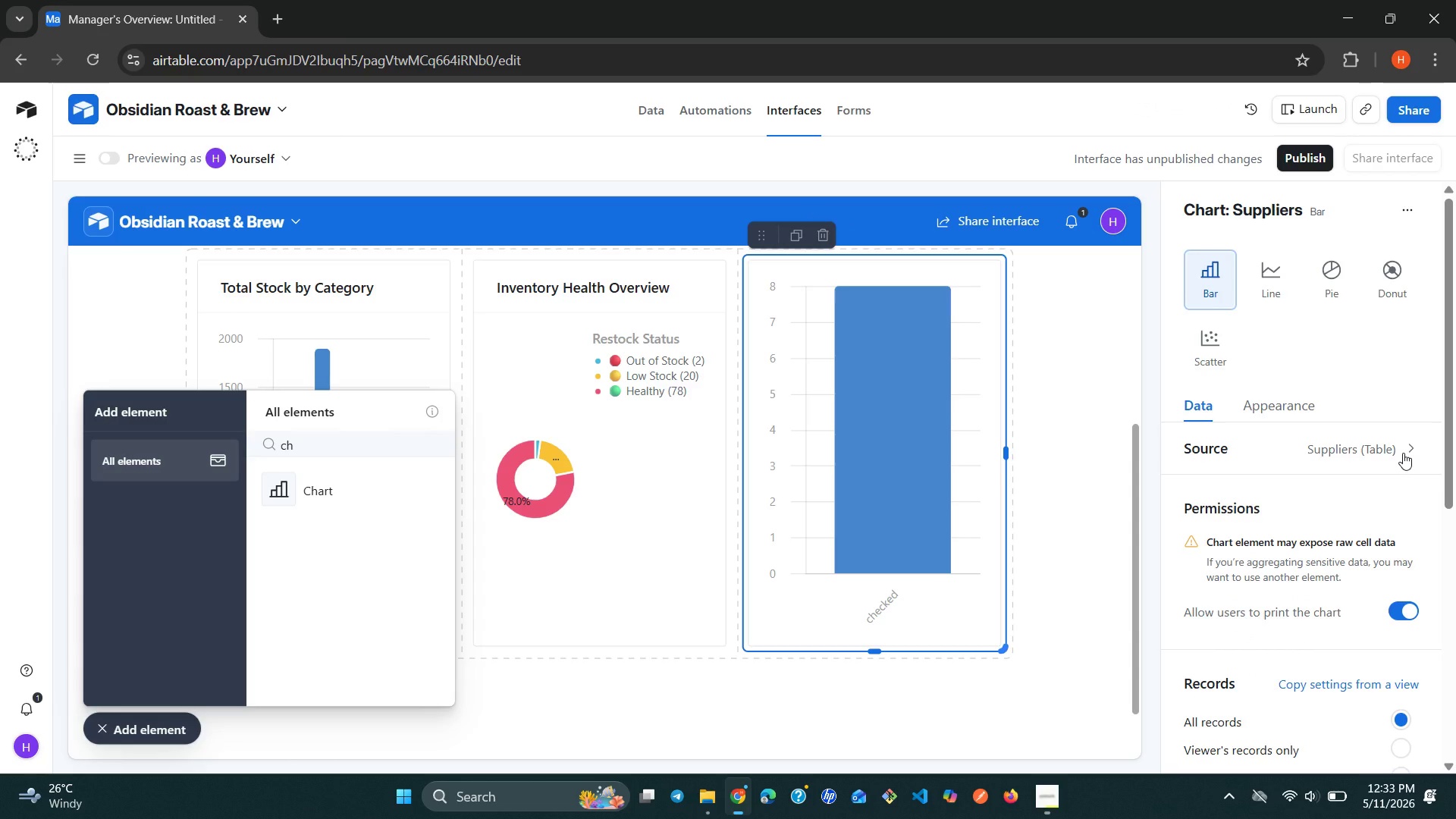 
left_click([1403, 453])
 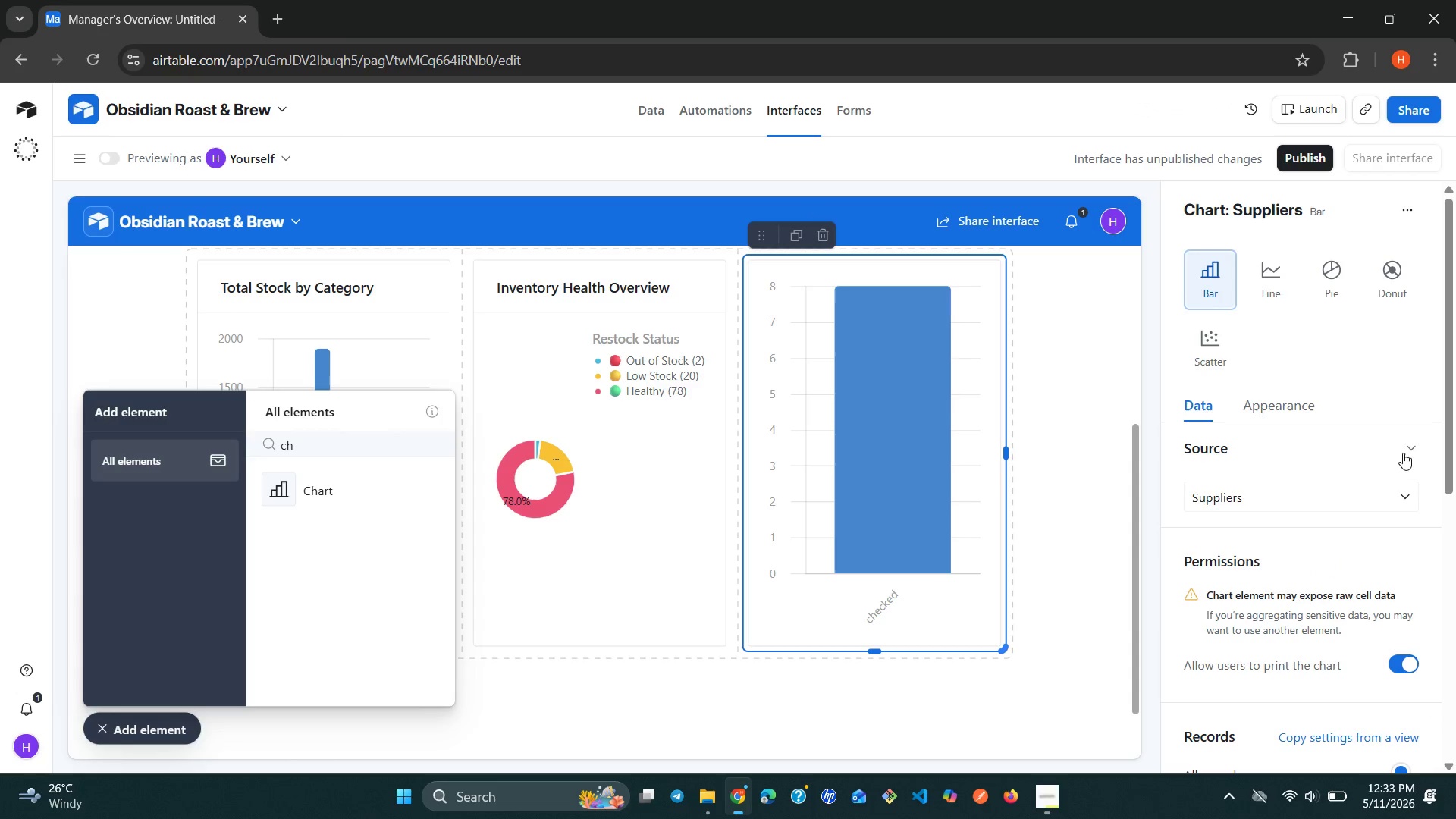 
left_click([1403, 453])
 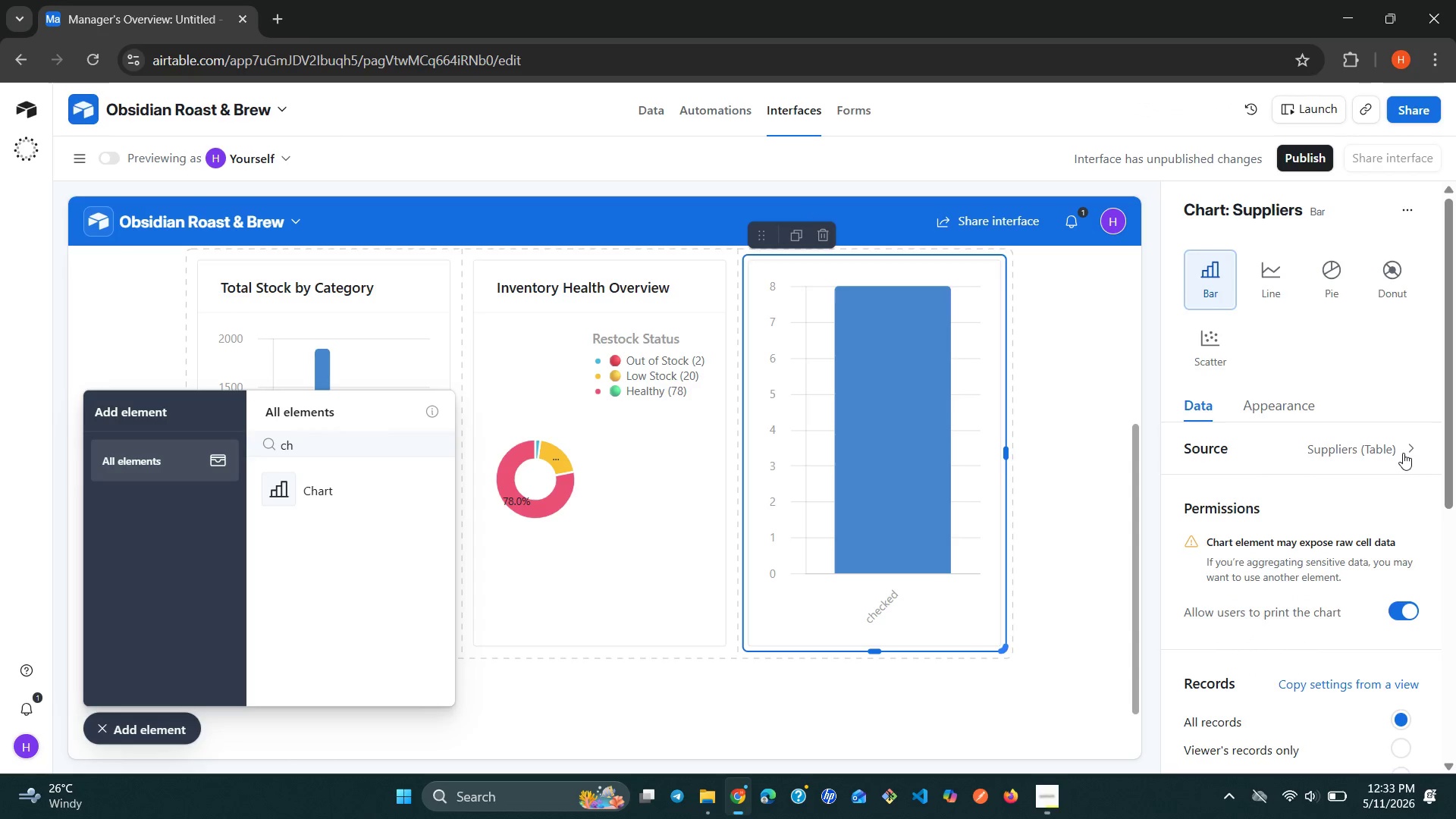 
left_click([1403, 453])
 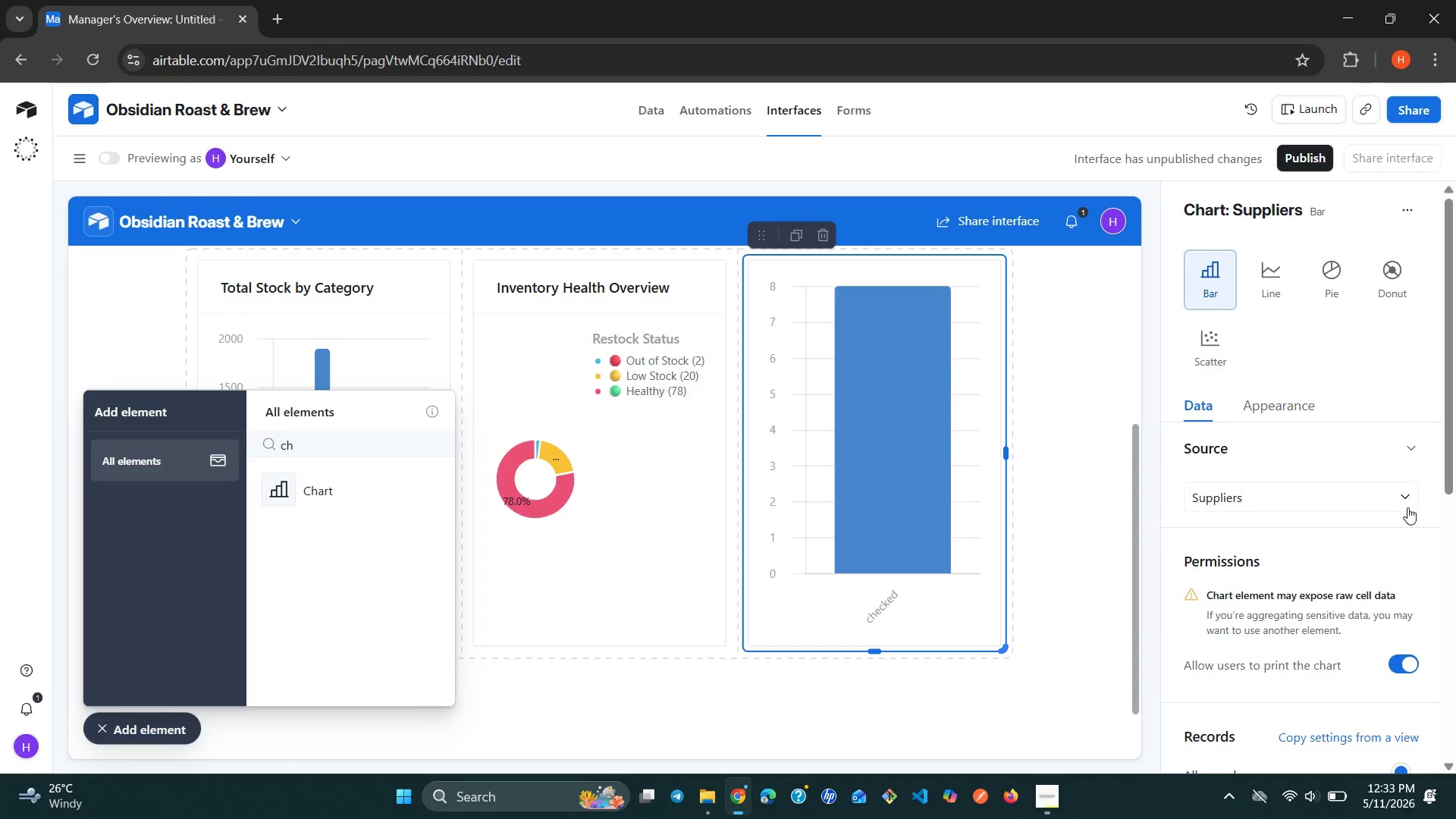 
left_click([1406, 507])
 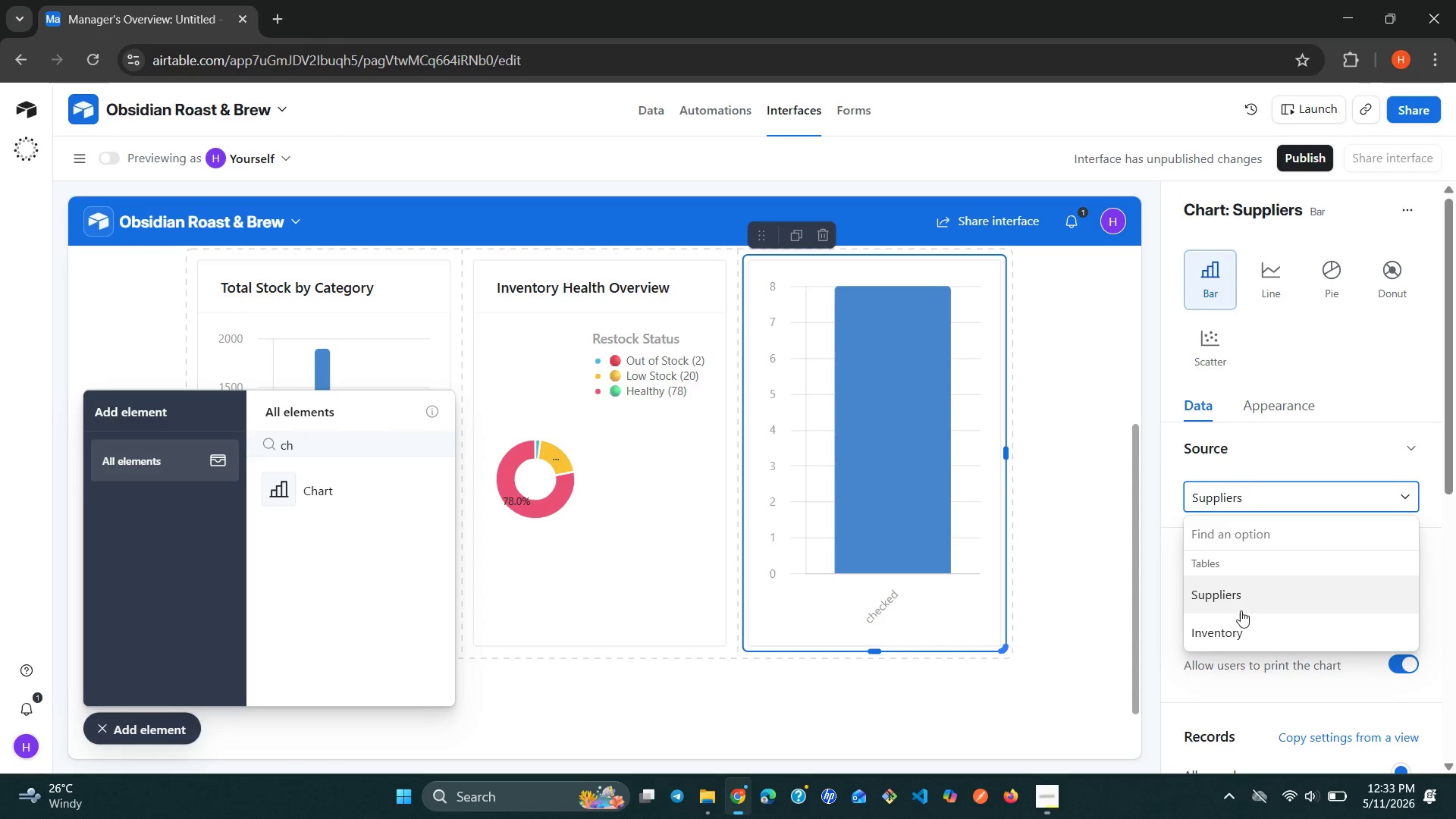 
left_click([1221, 623])
 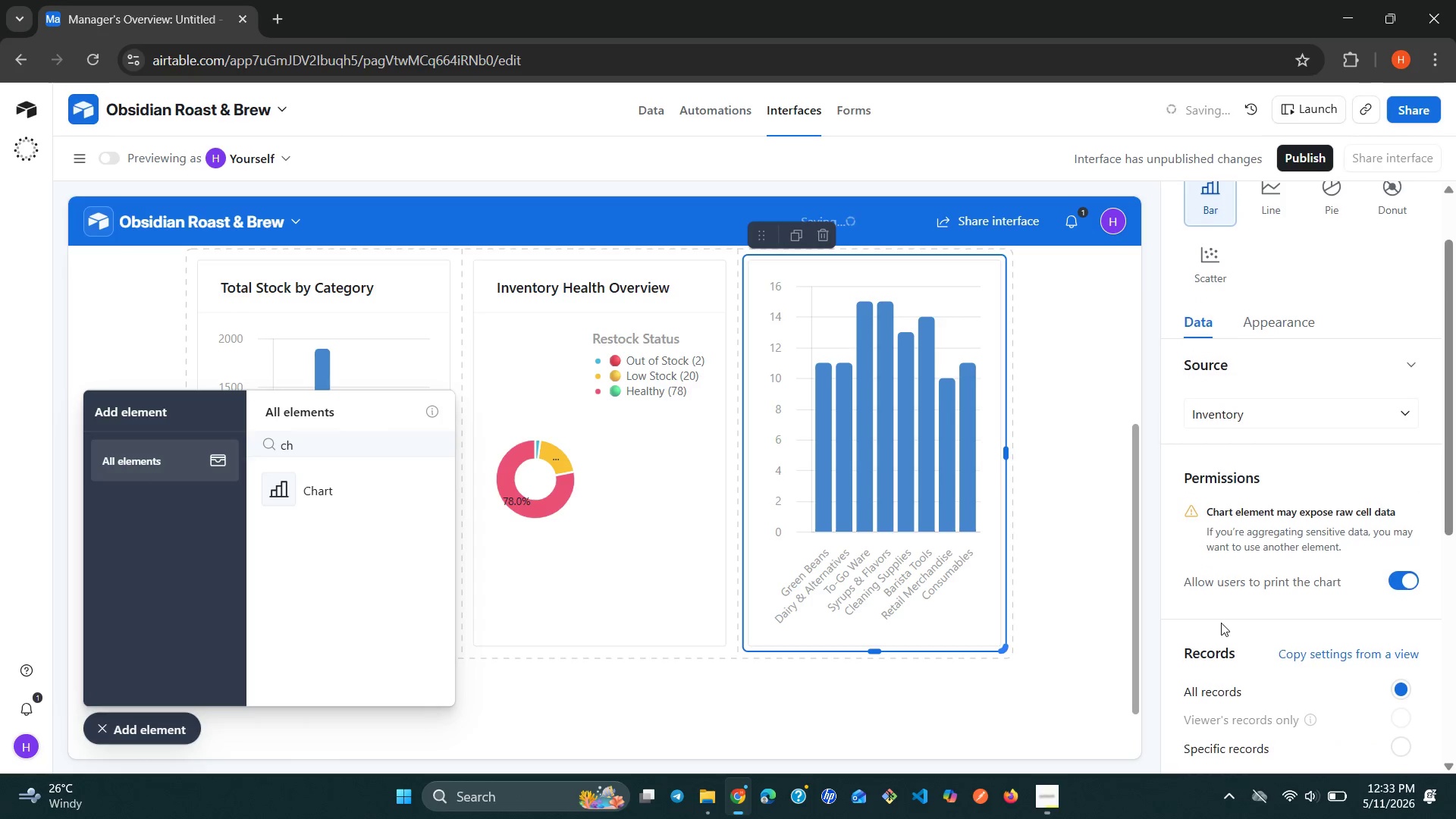 
mouse_move([1310, 657])
 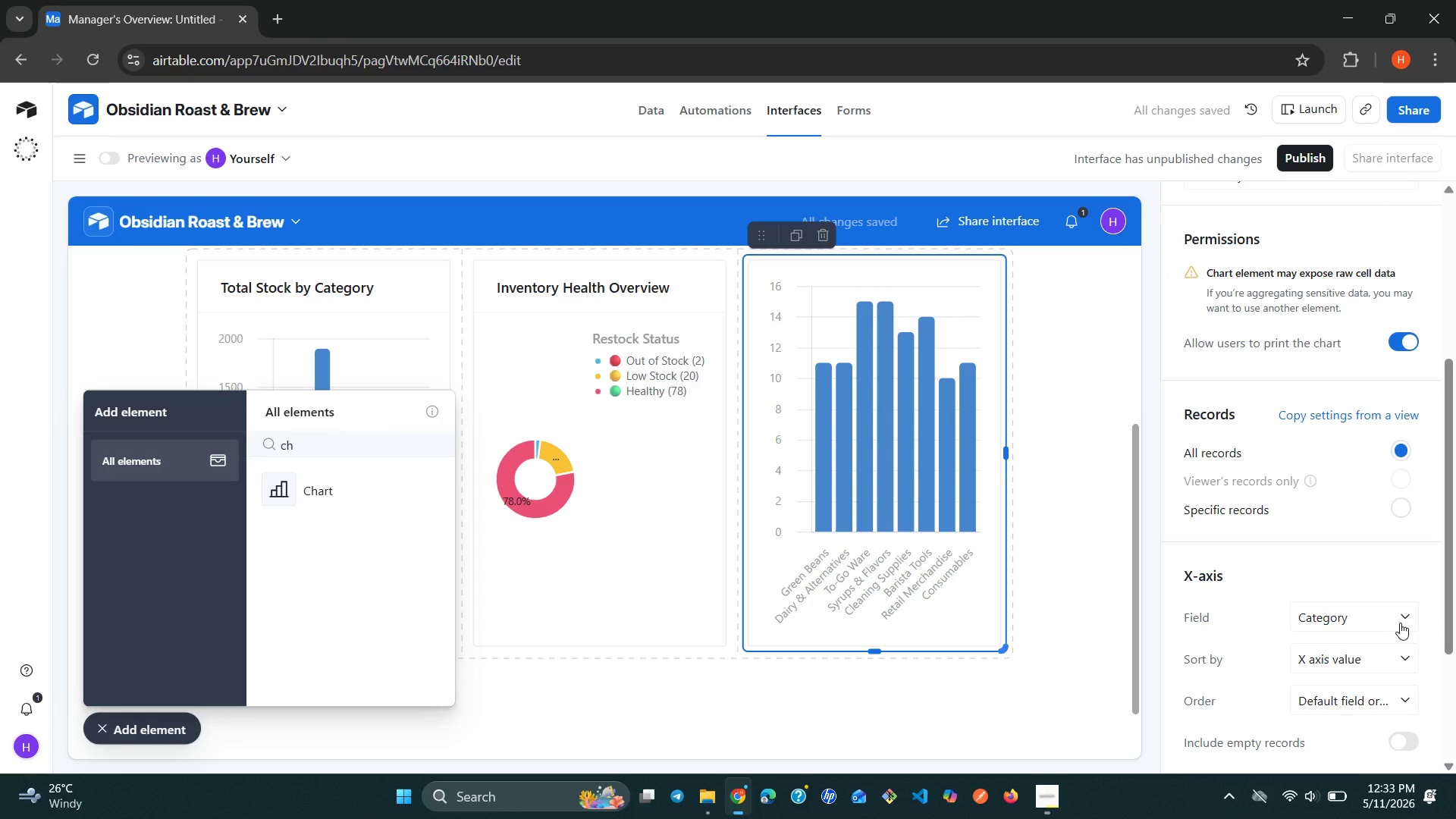 
left_click([1401, 621])
 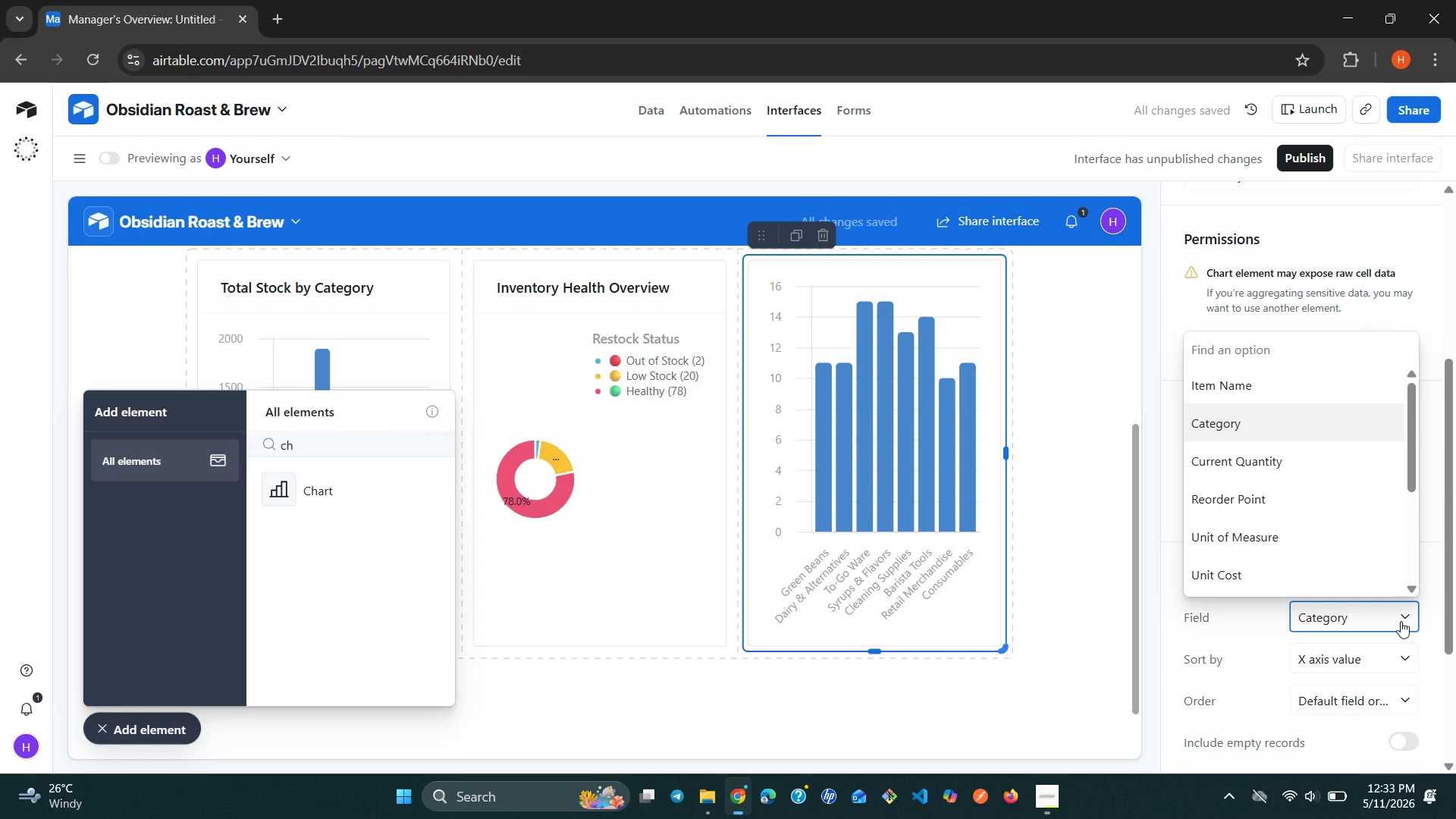 
type(su)
 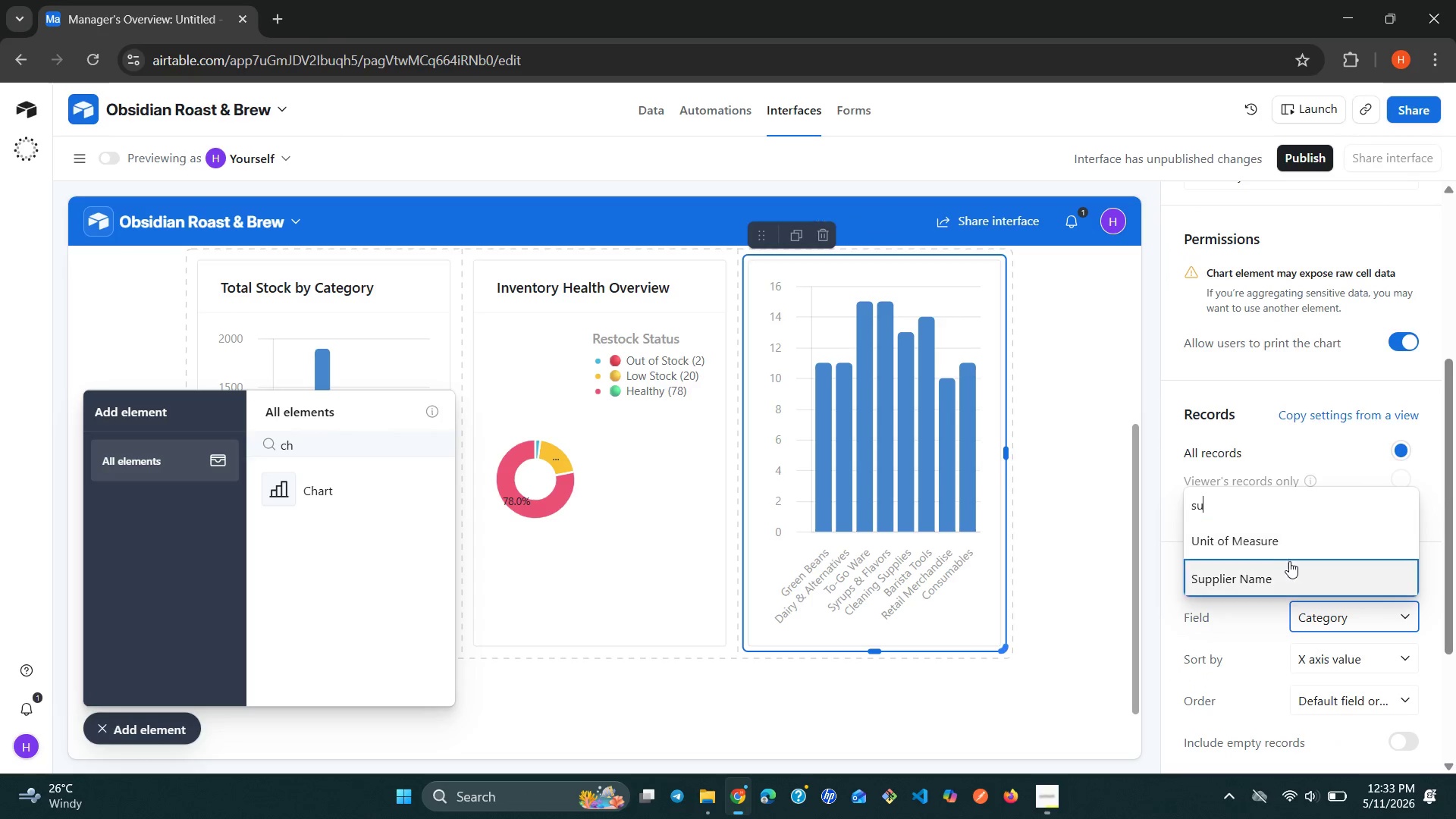 
left_click([1278, 569])
 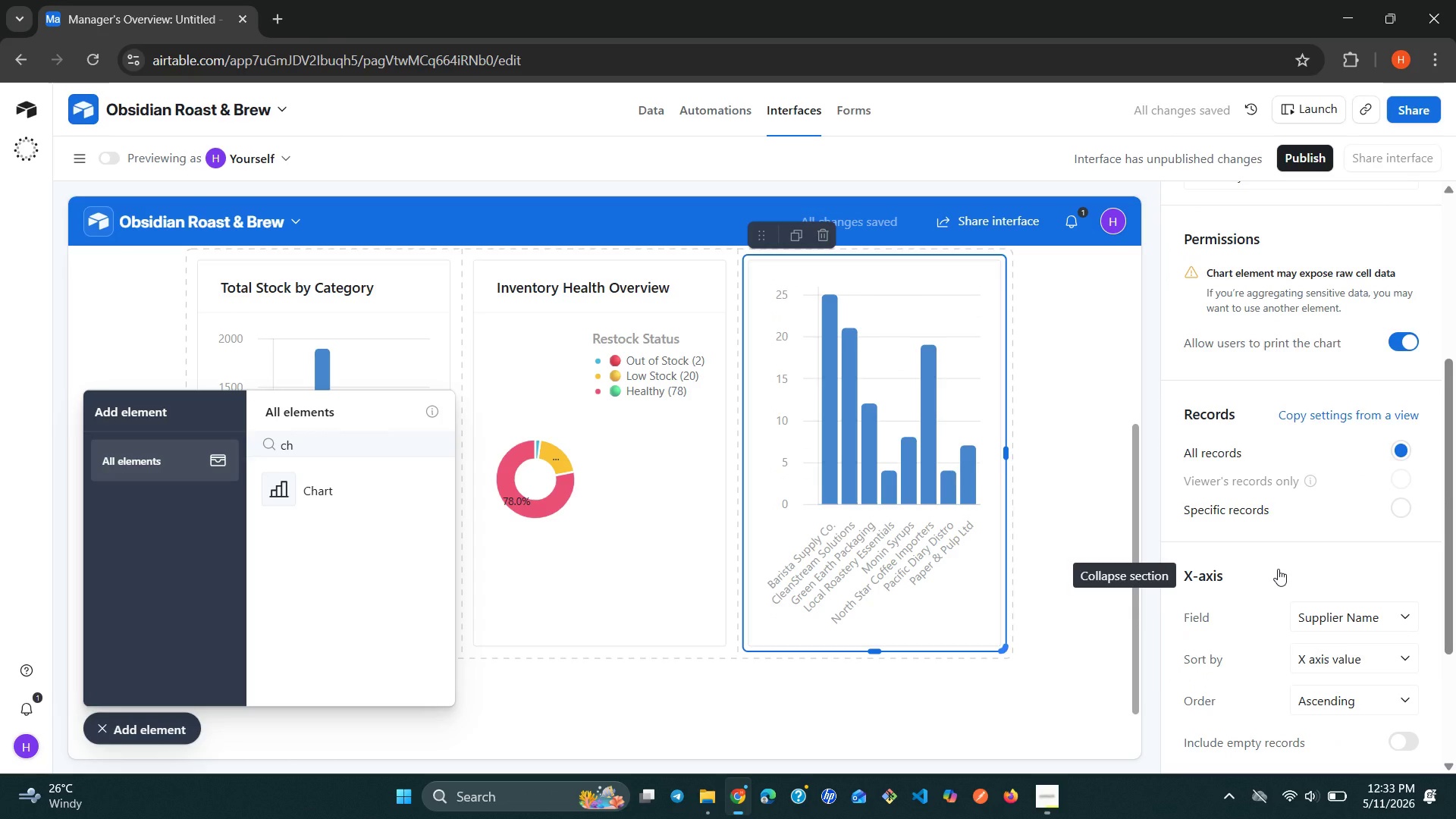 
left_click([1278, 569])
 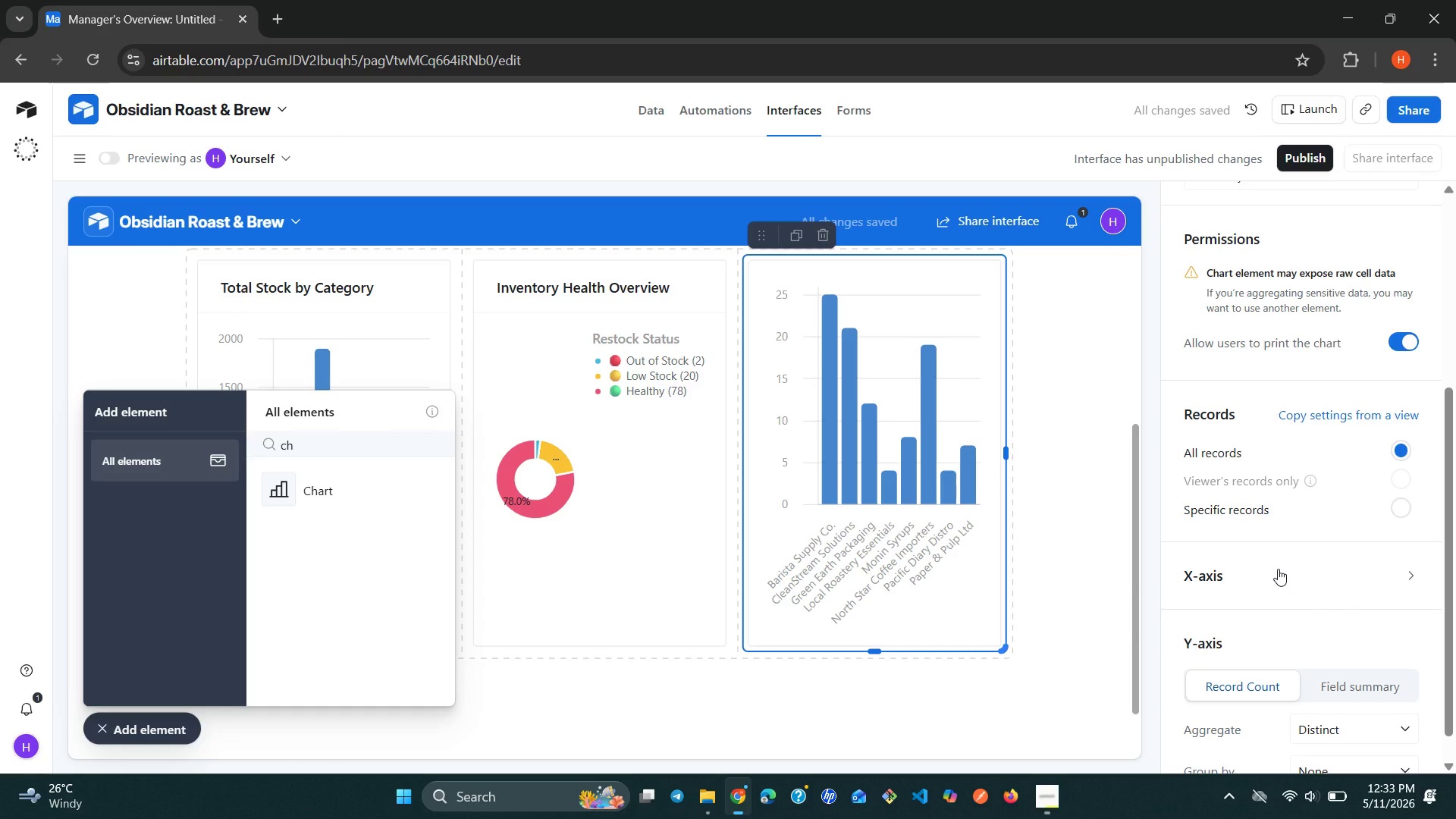 
left_click([1278, 569])
 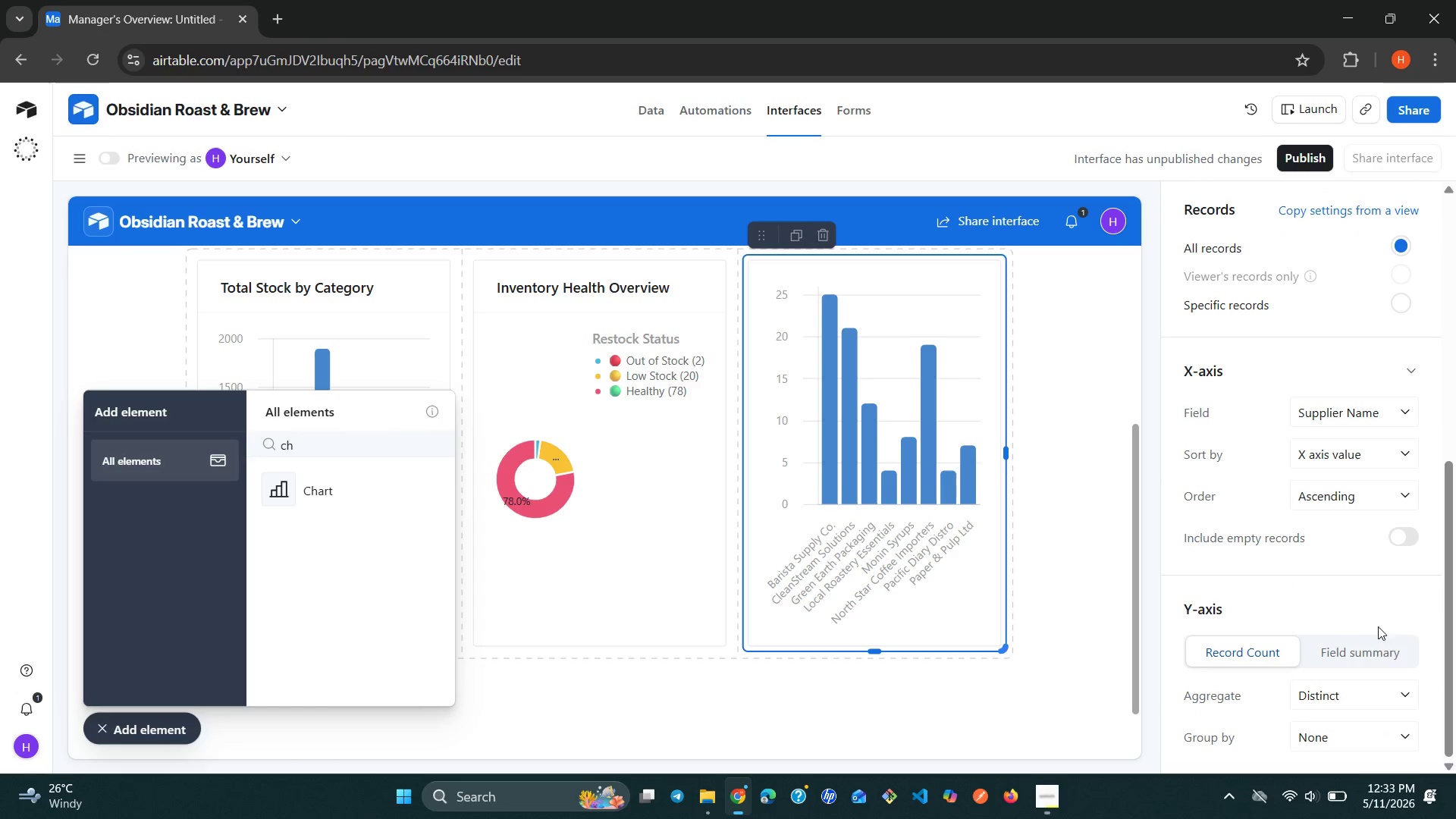 
left_click([1386, 658])
 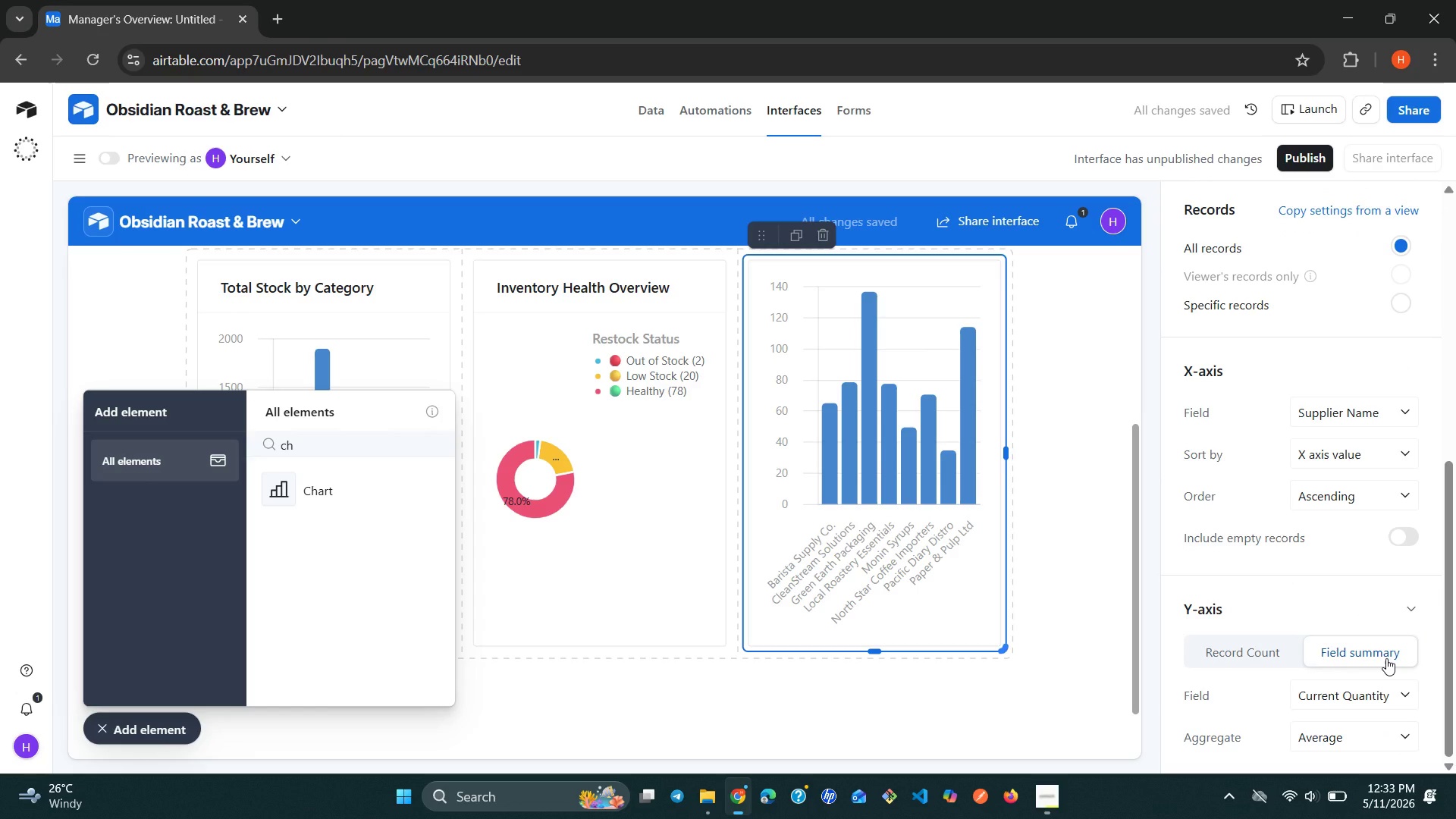 
wait(5.42)
 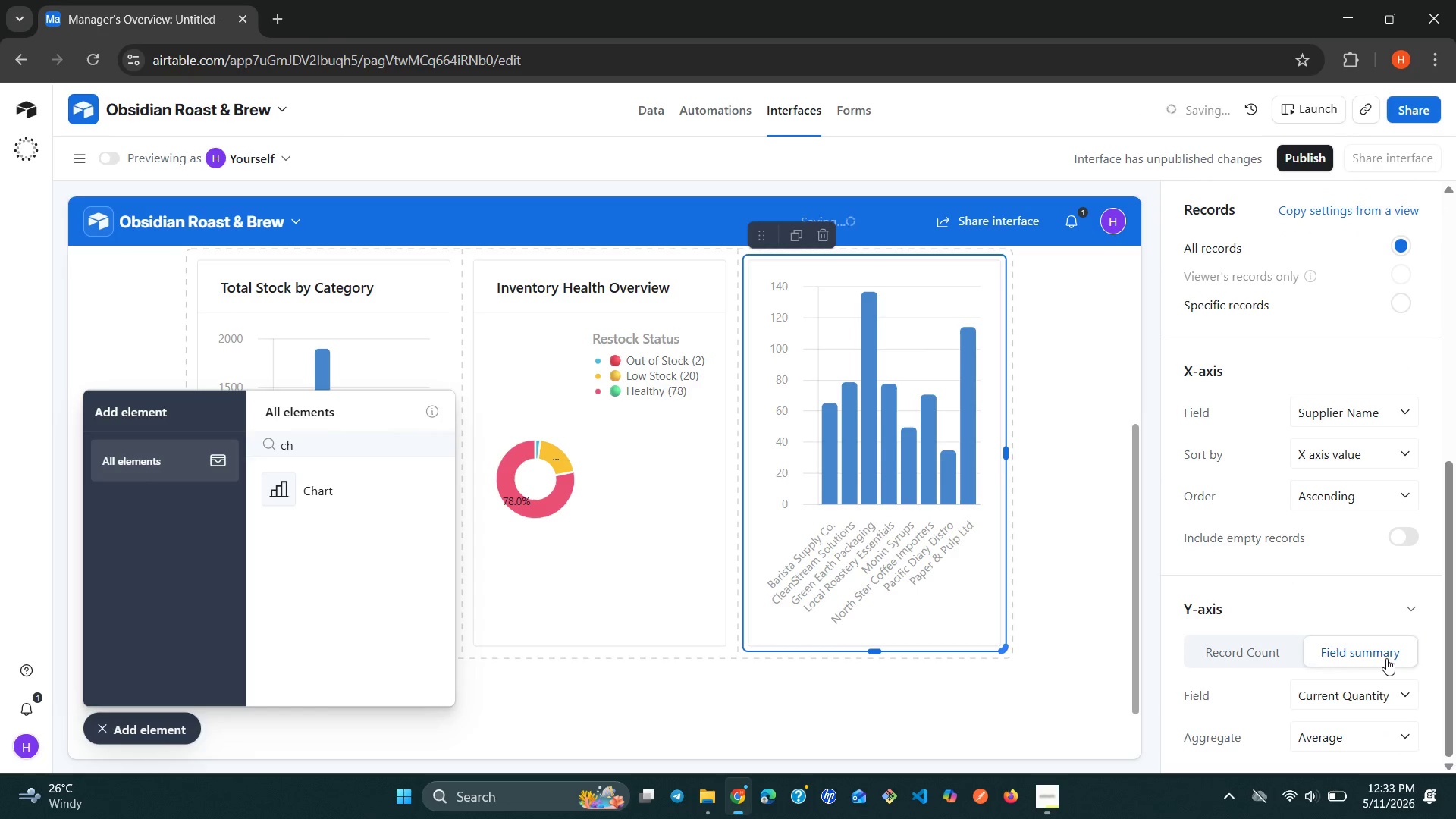 
left_click([1402, 688])
 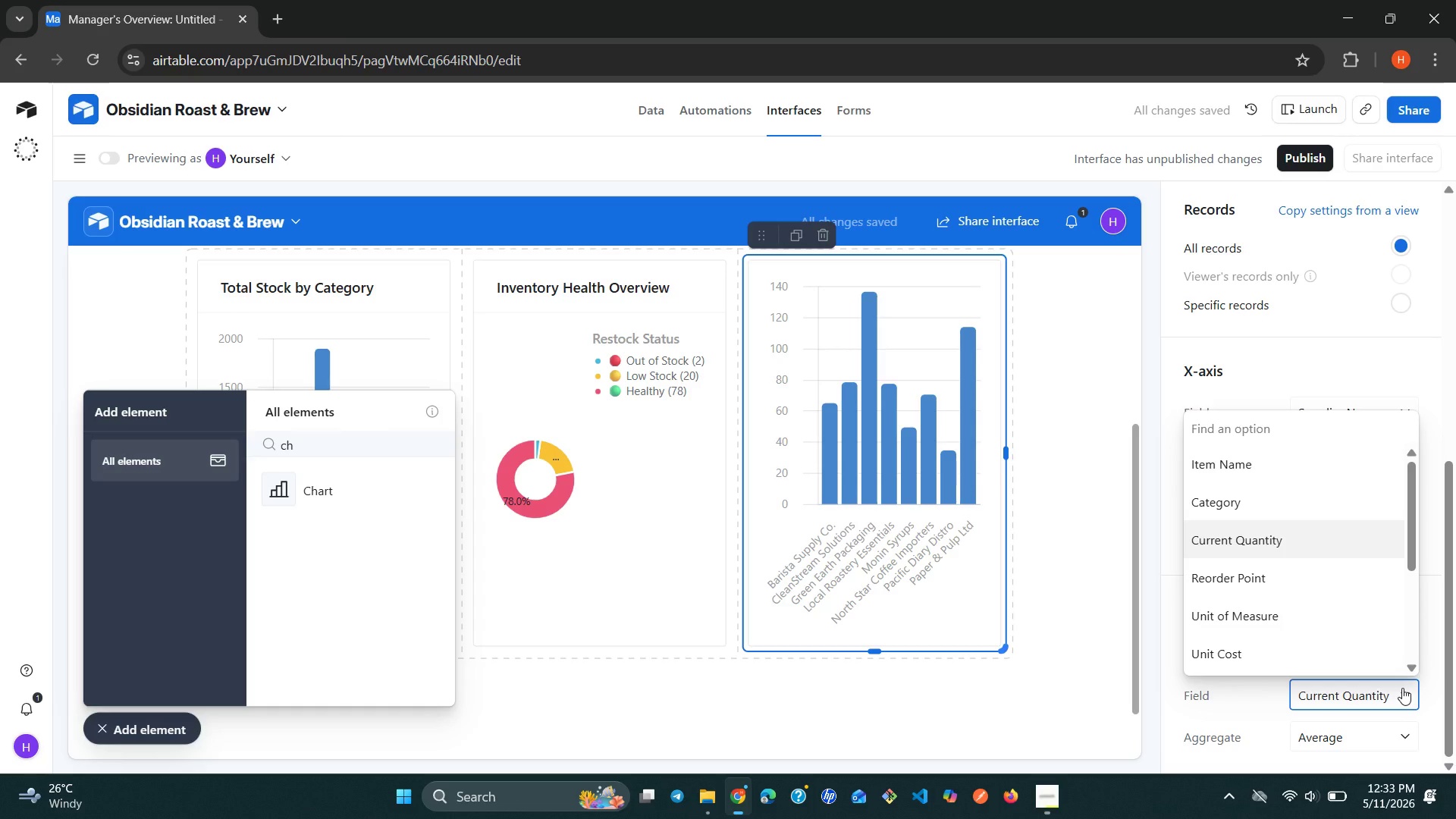 
type(tot)
 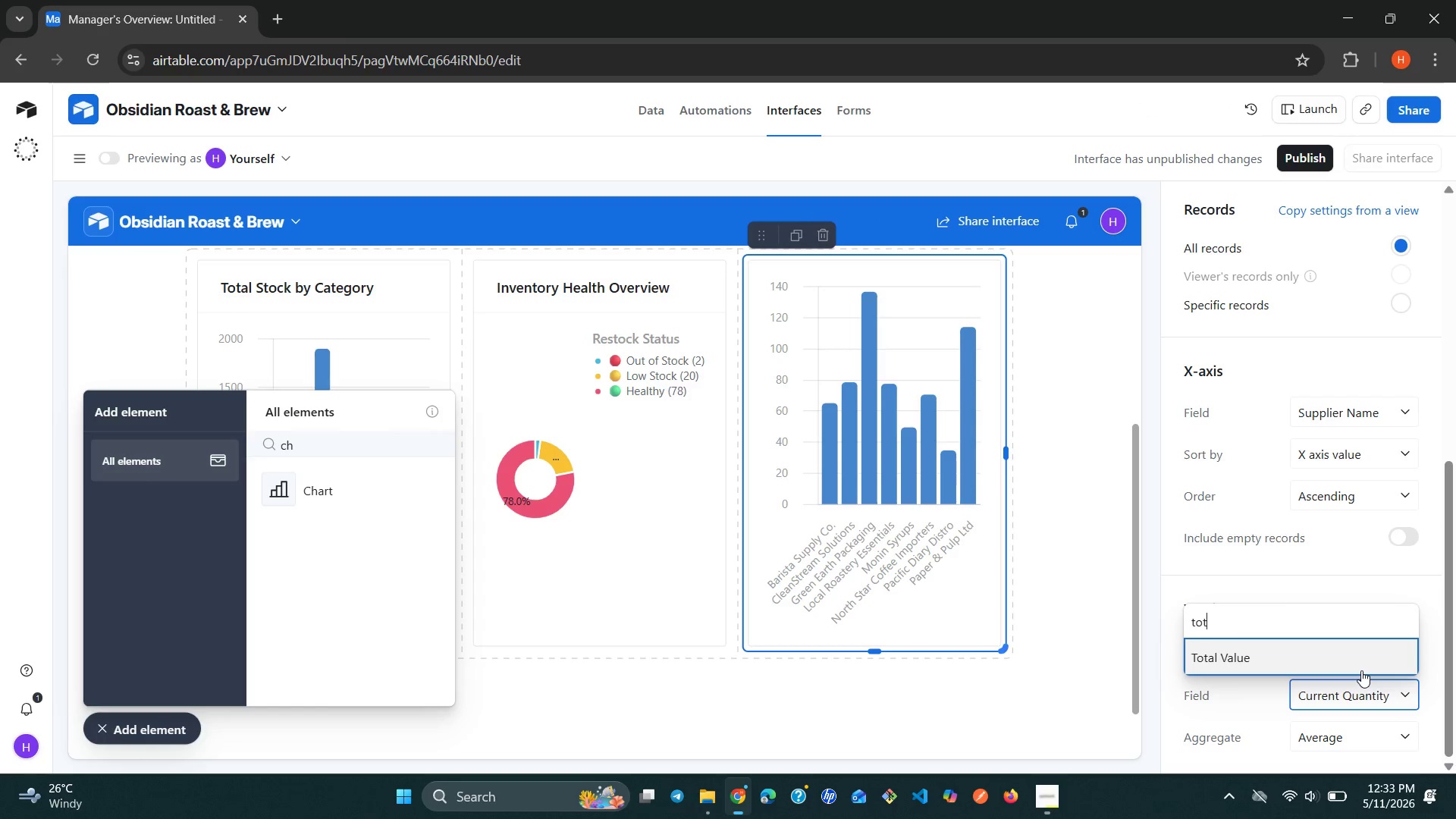 
key(Enter)
 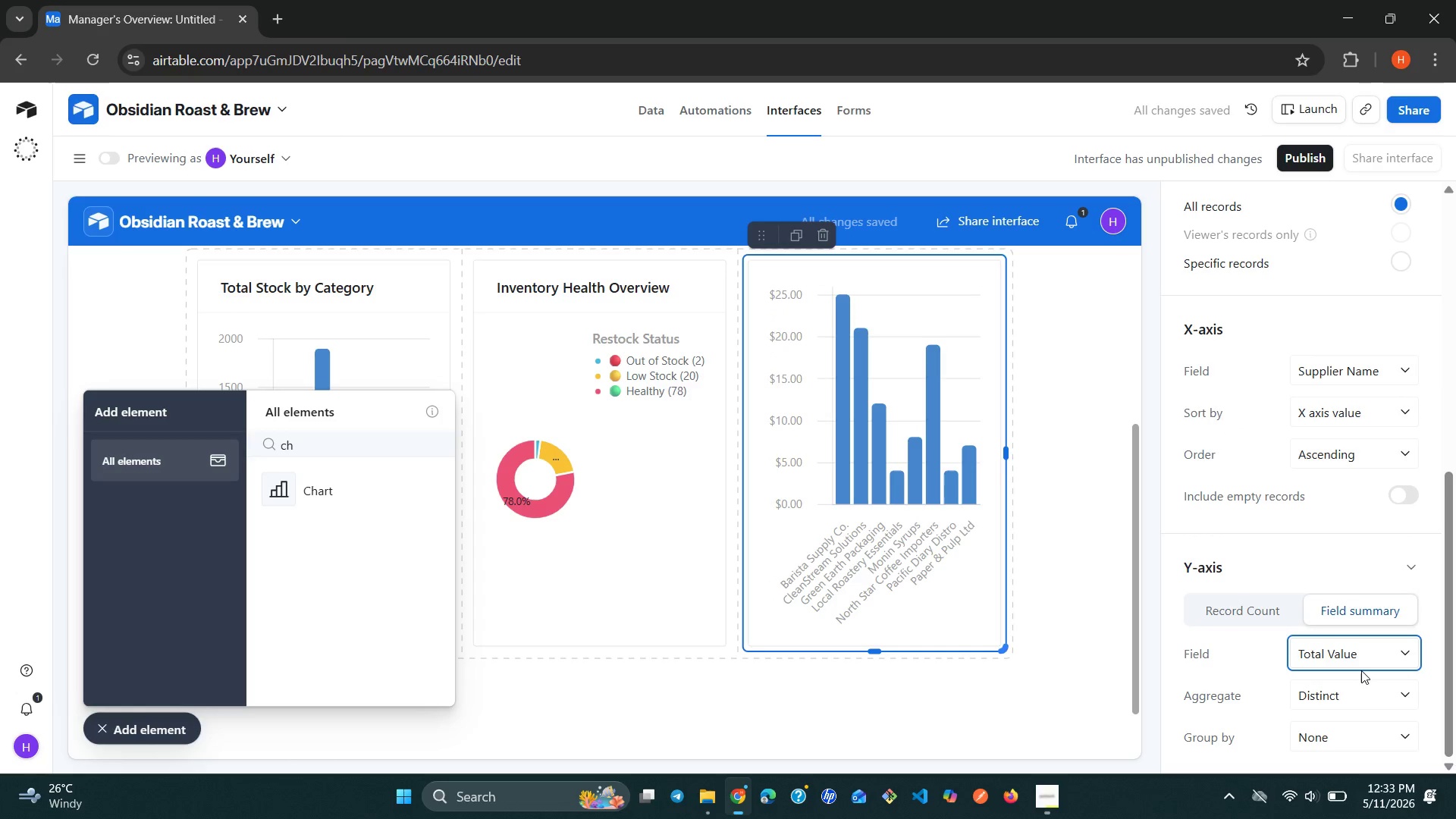 
left_click([1408, 698])
 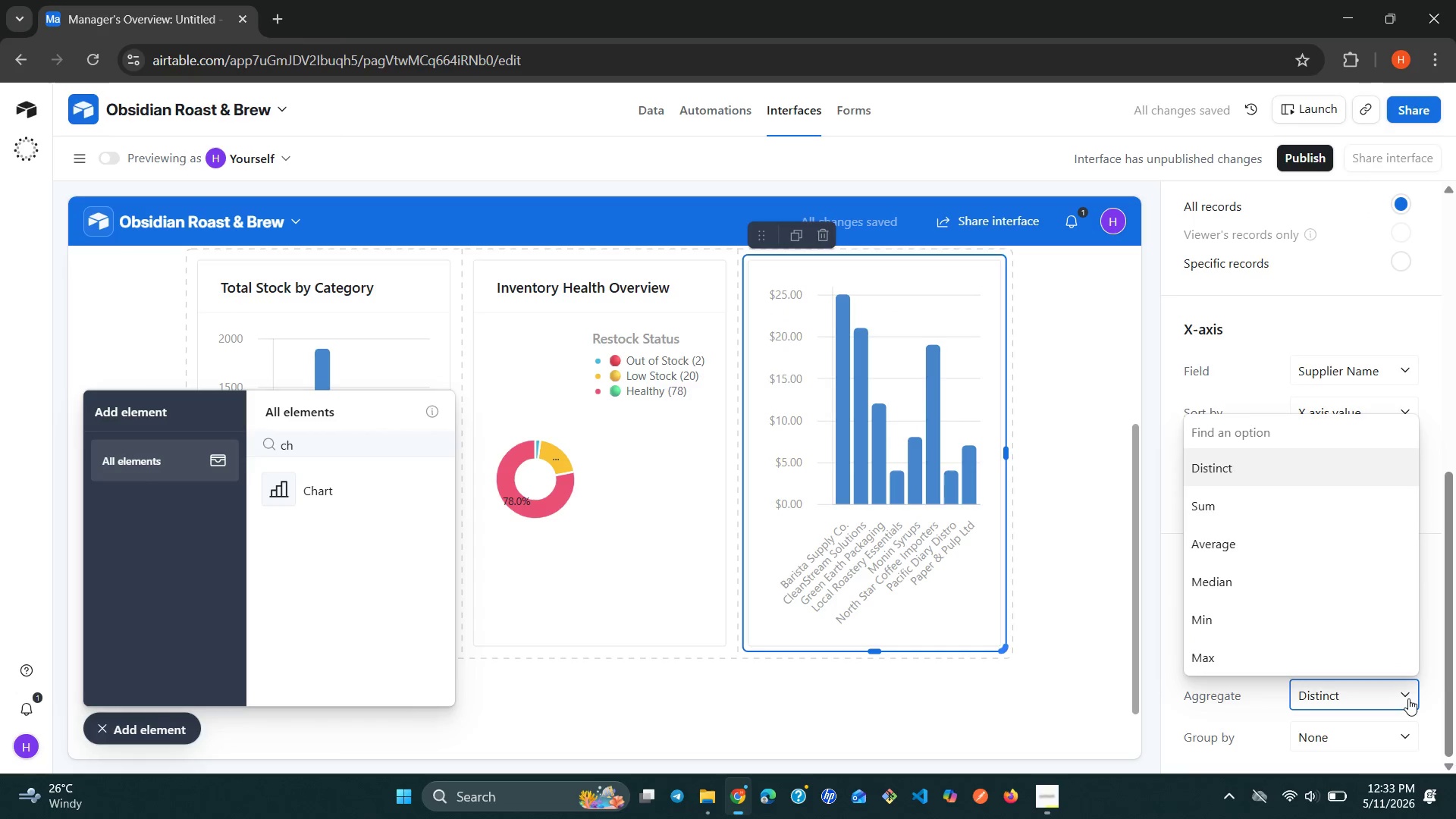 
type(su)
 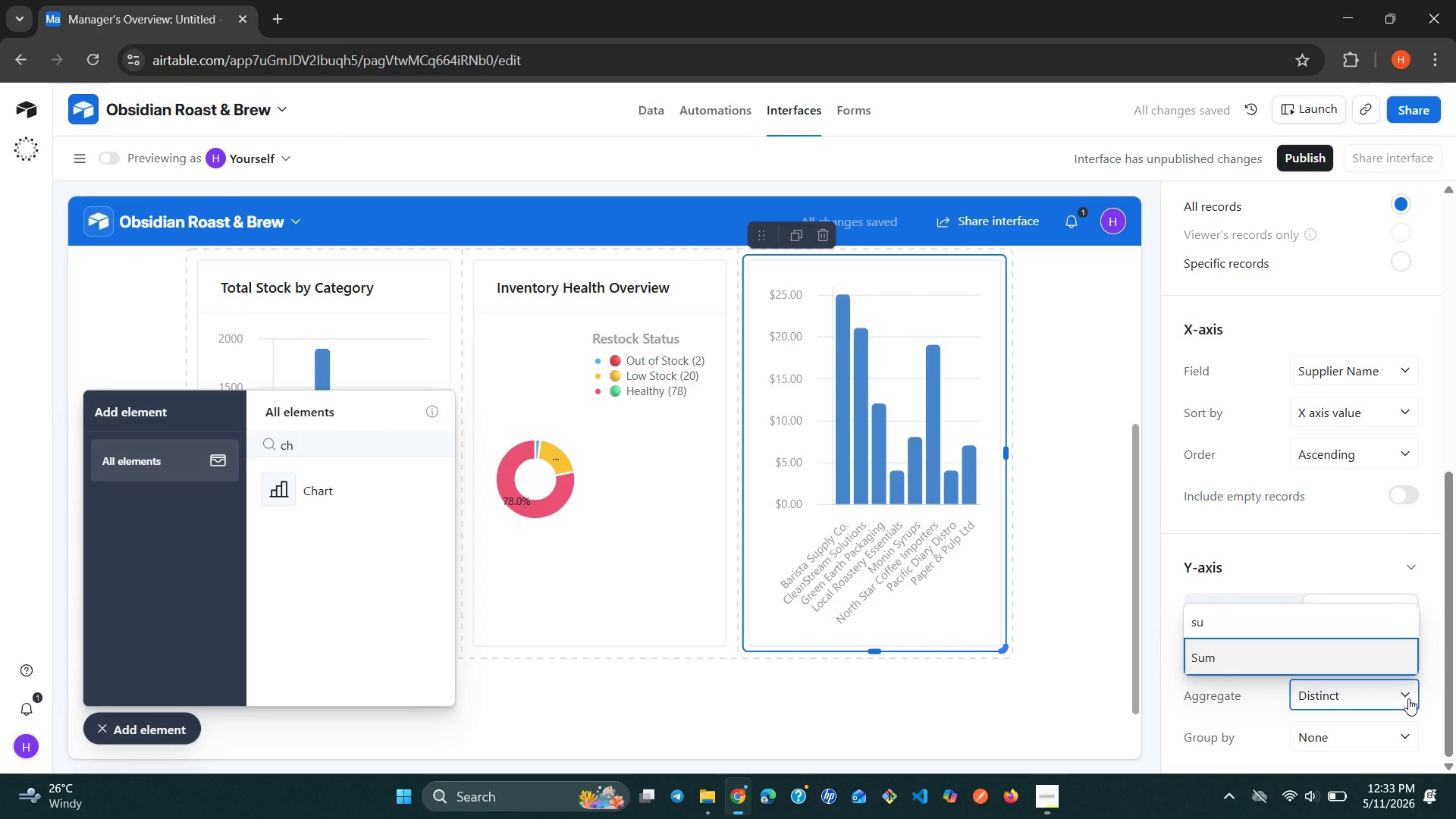 
key(Enter)
 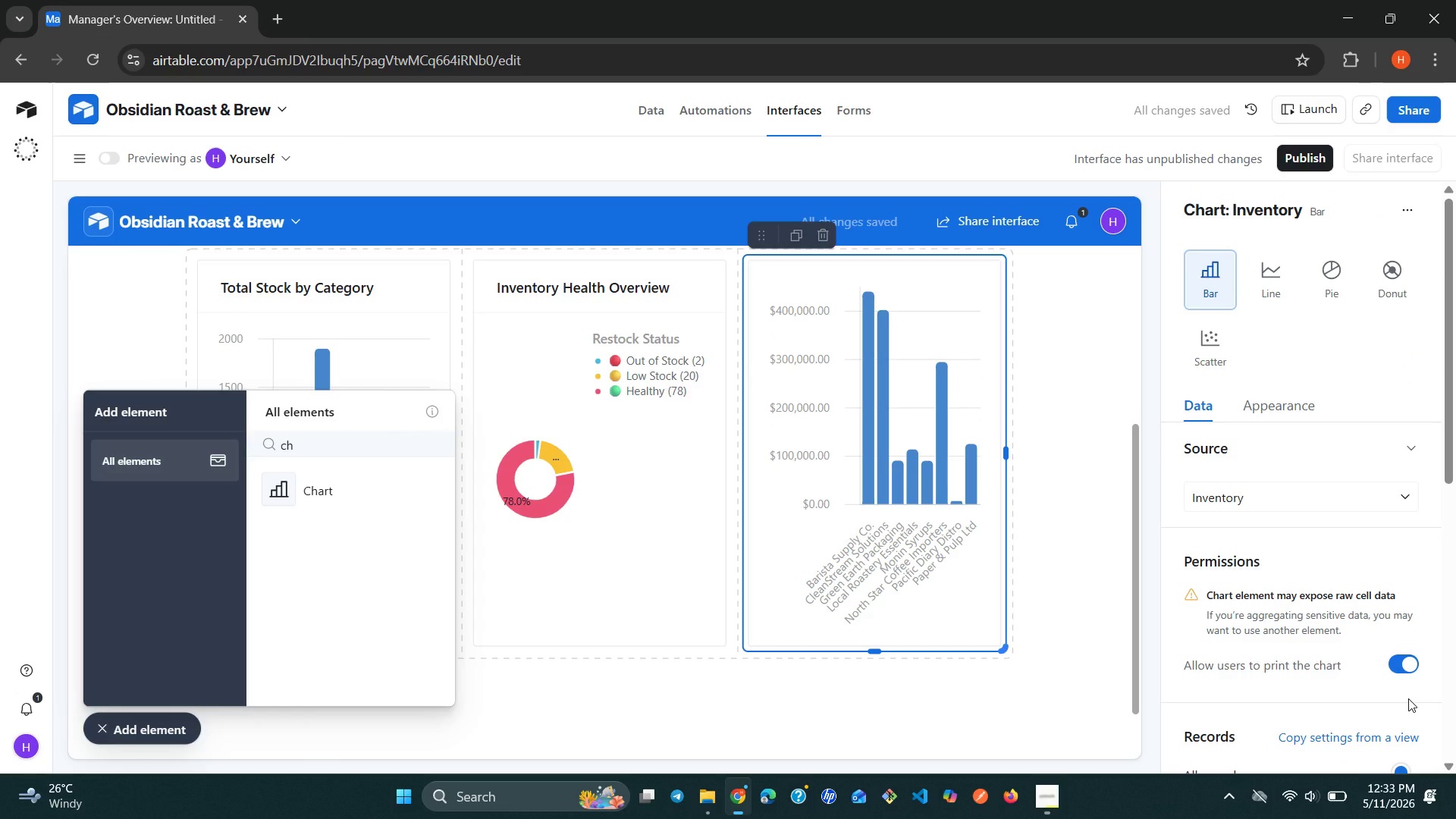 
wait(7.02)
 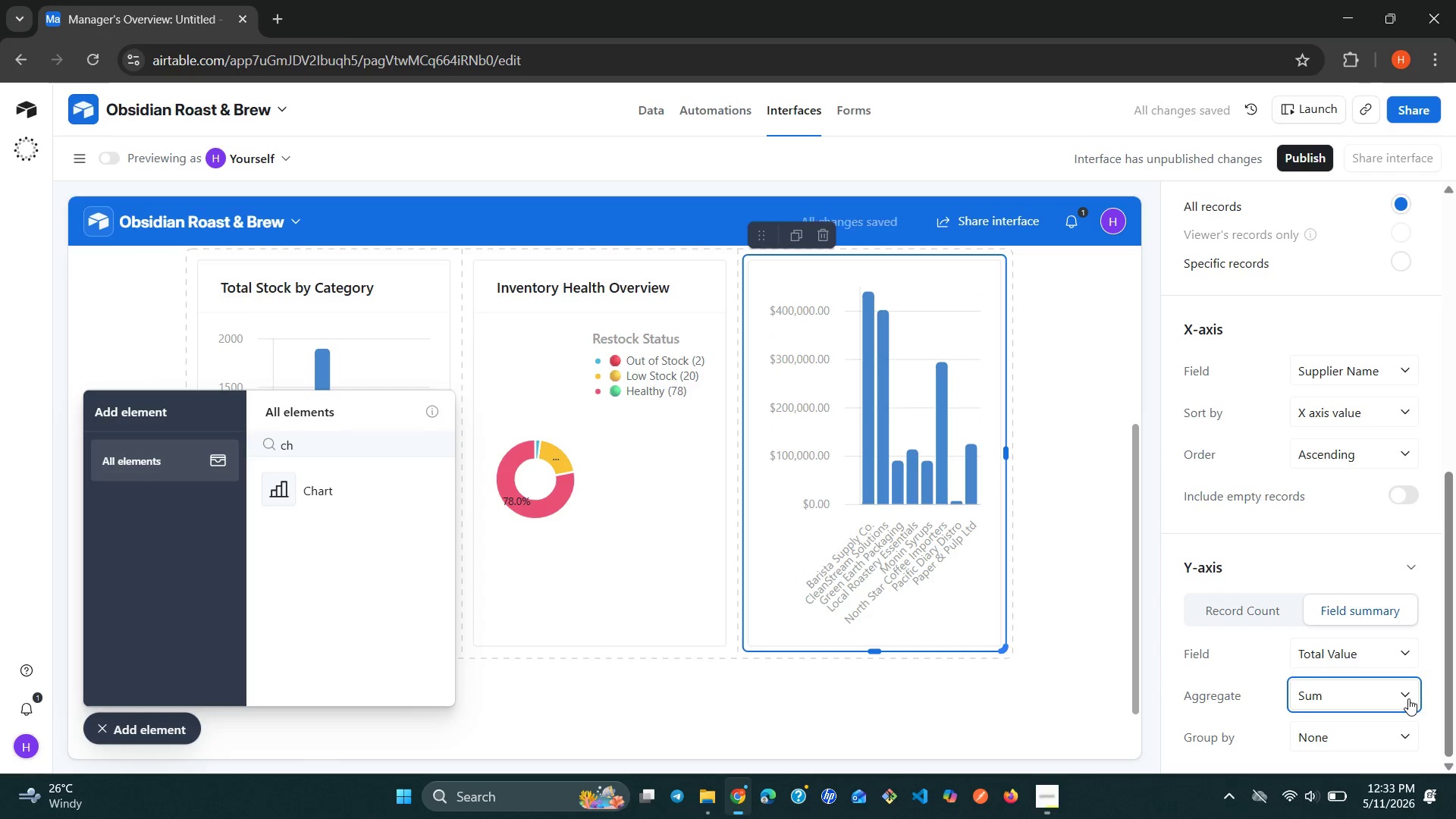 
left_click([1323, 219])
 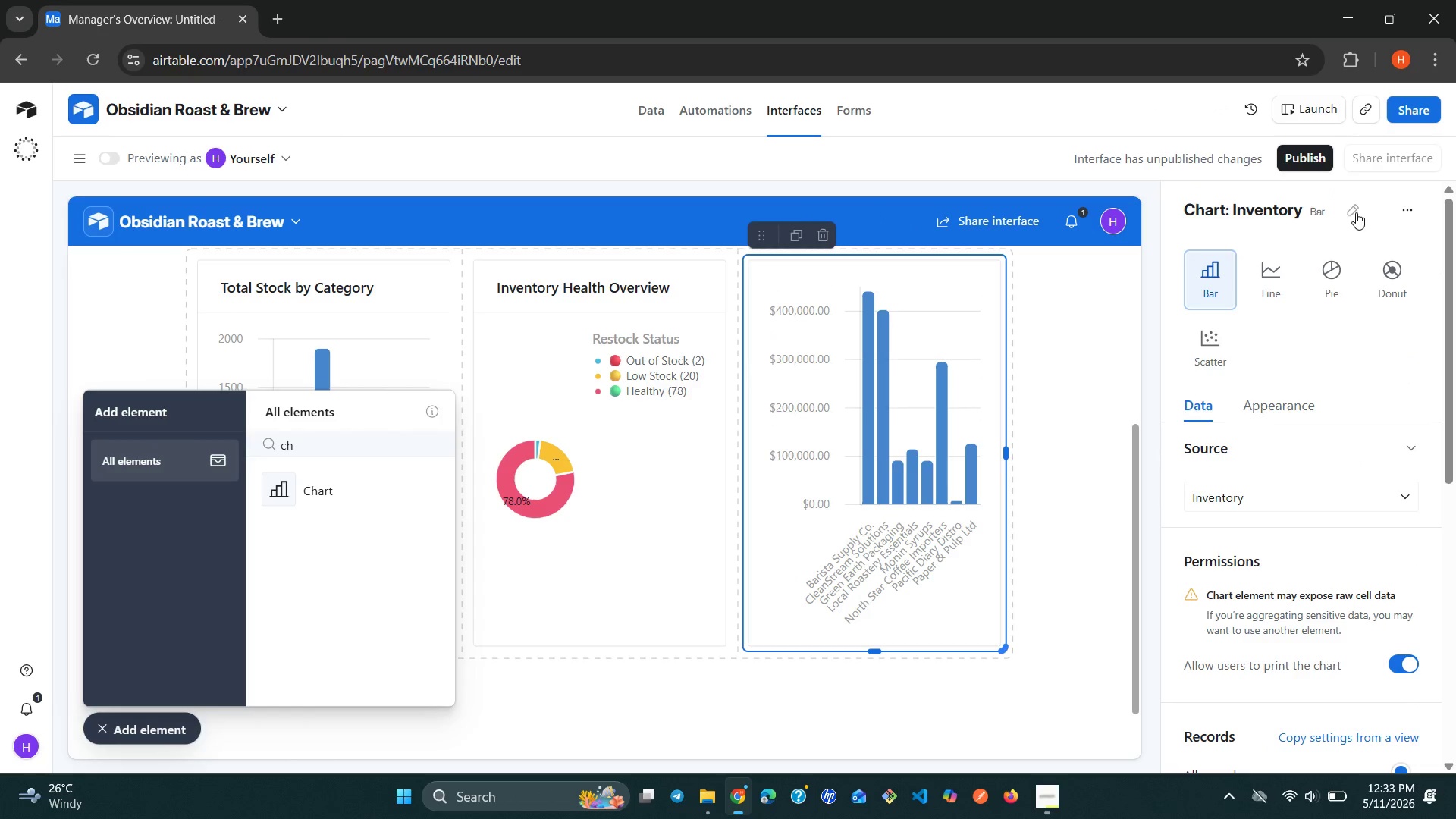 
left_click([1356, 211])
 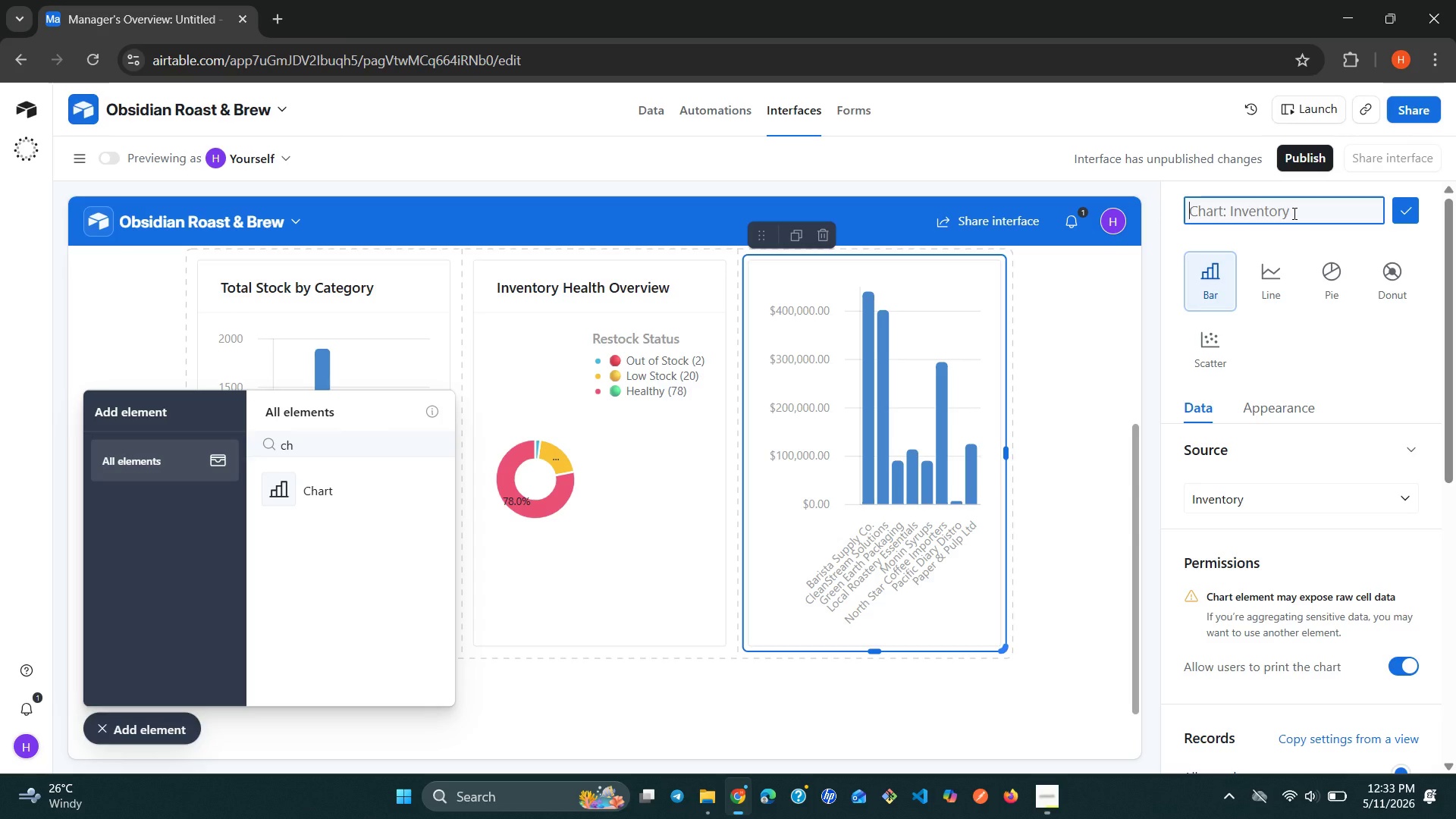 
left_click([1293, 213])
 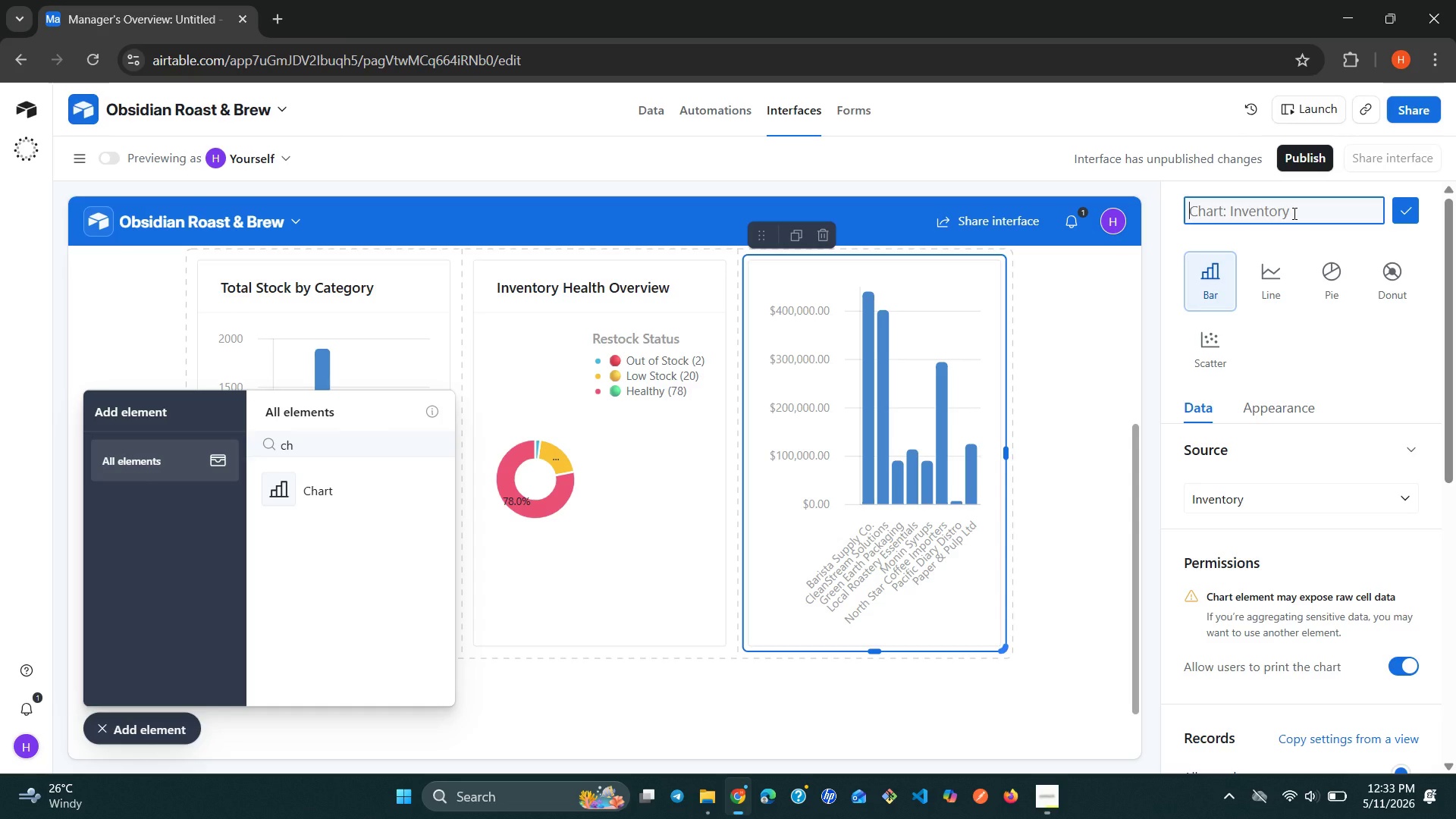 
type(Total Value by Supplier )
 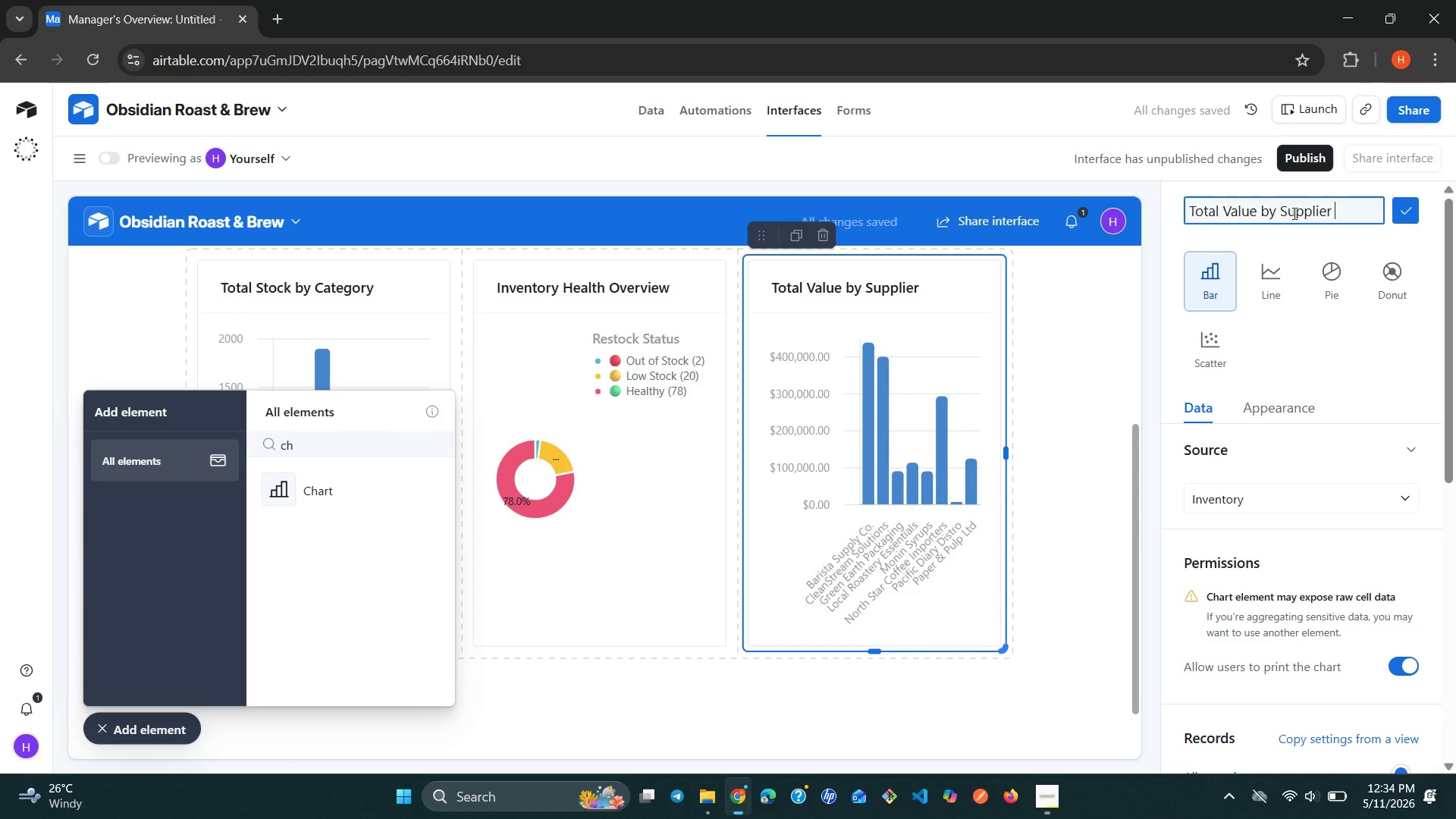 
left_click([1412, 213])
 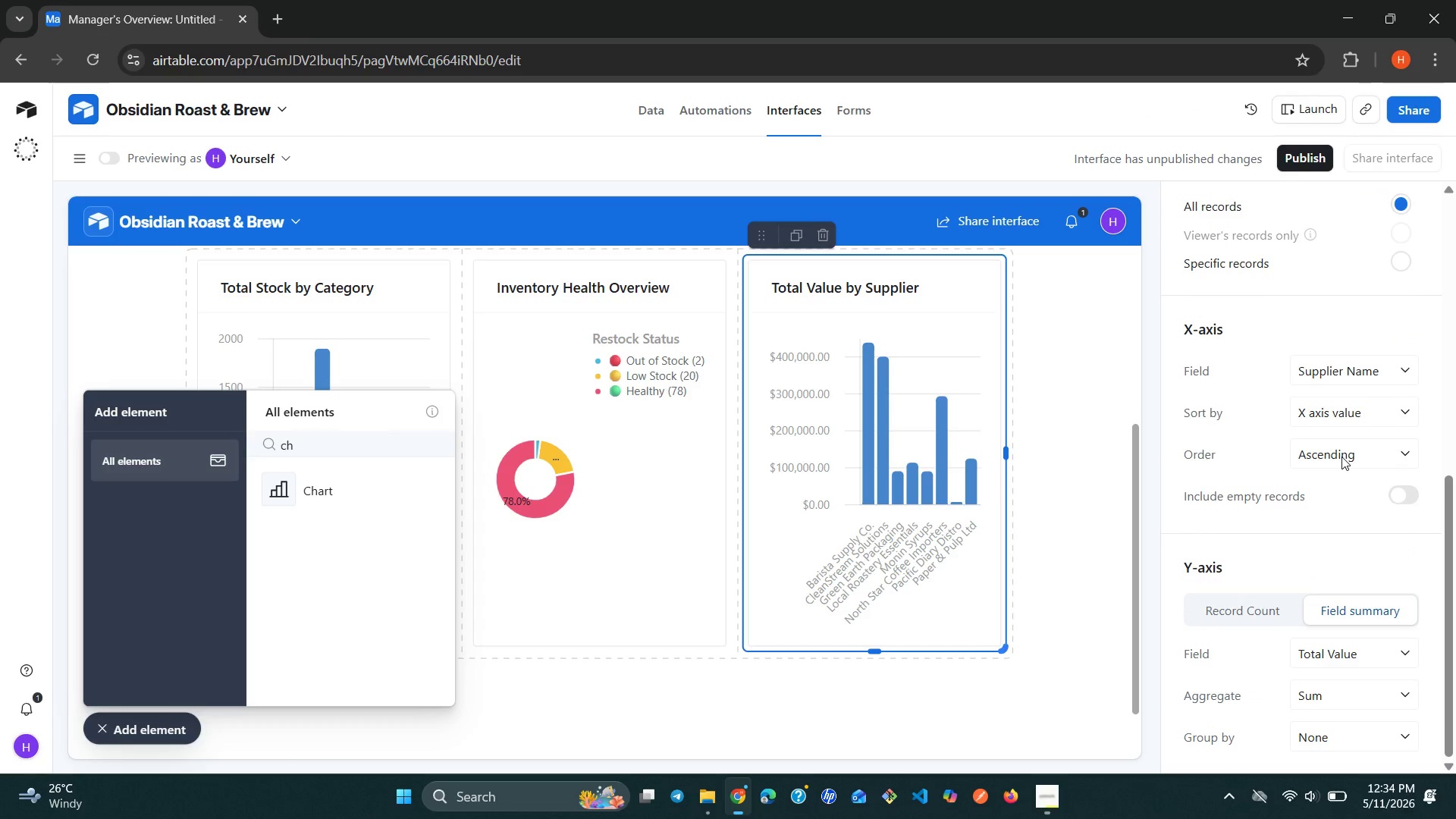 
wait(5.84)
 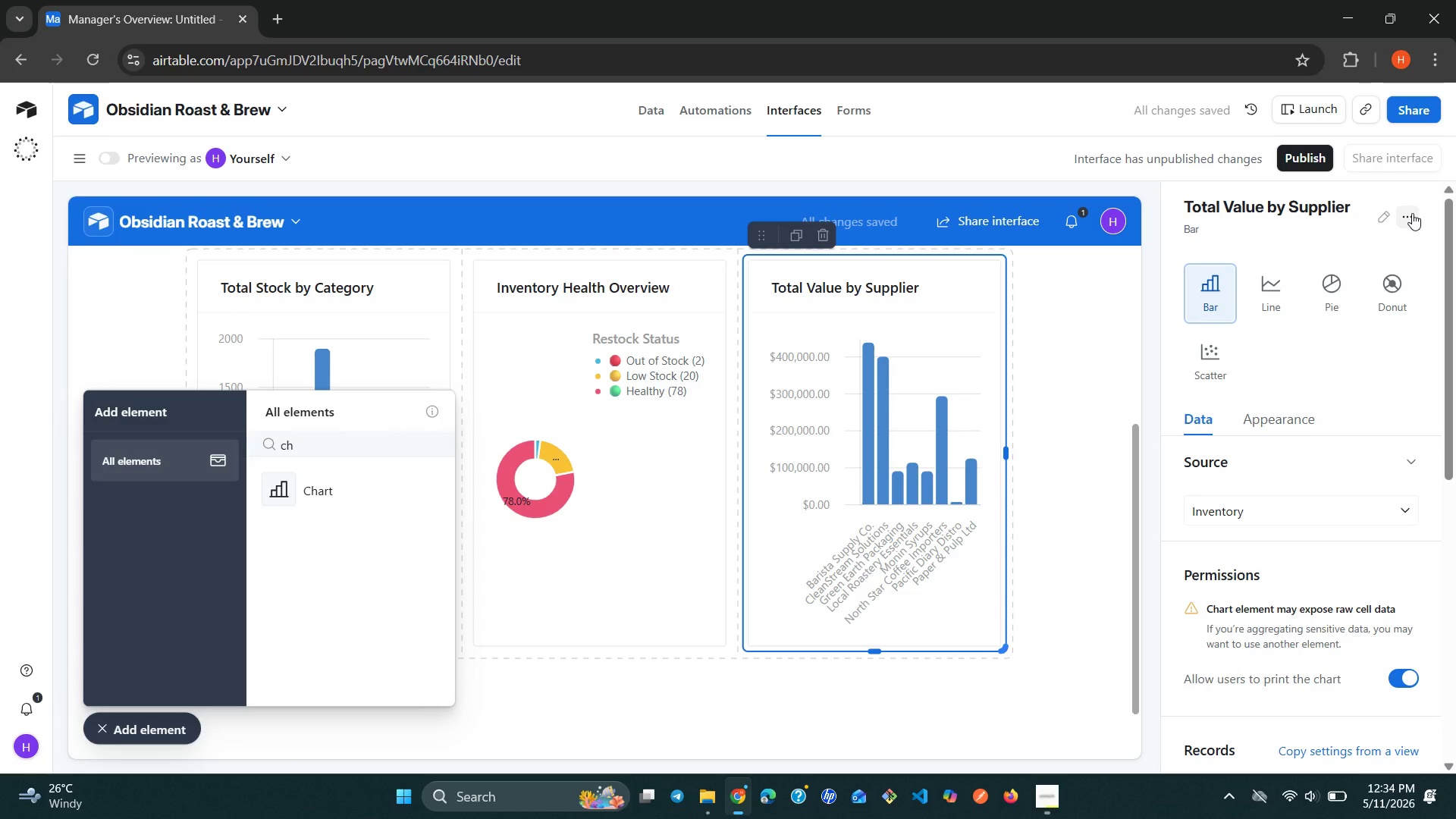 
left_click([1080, 512])
 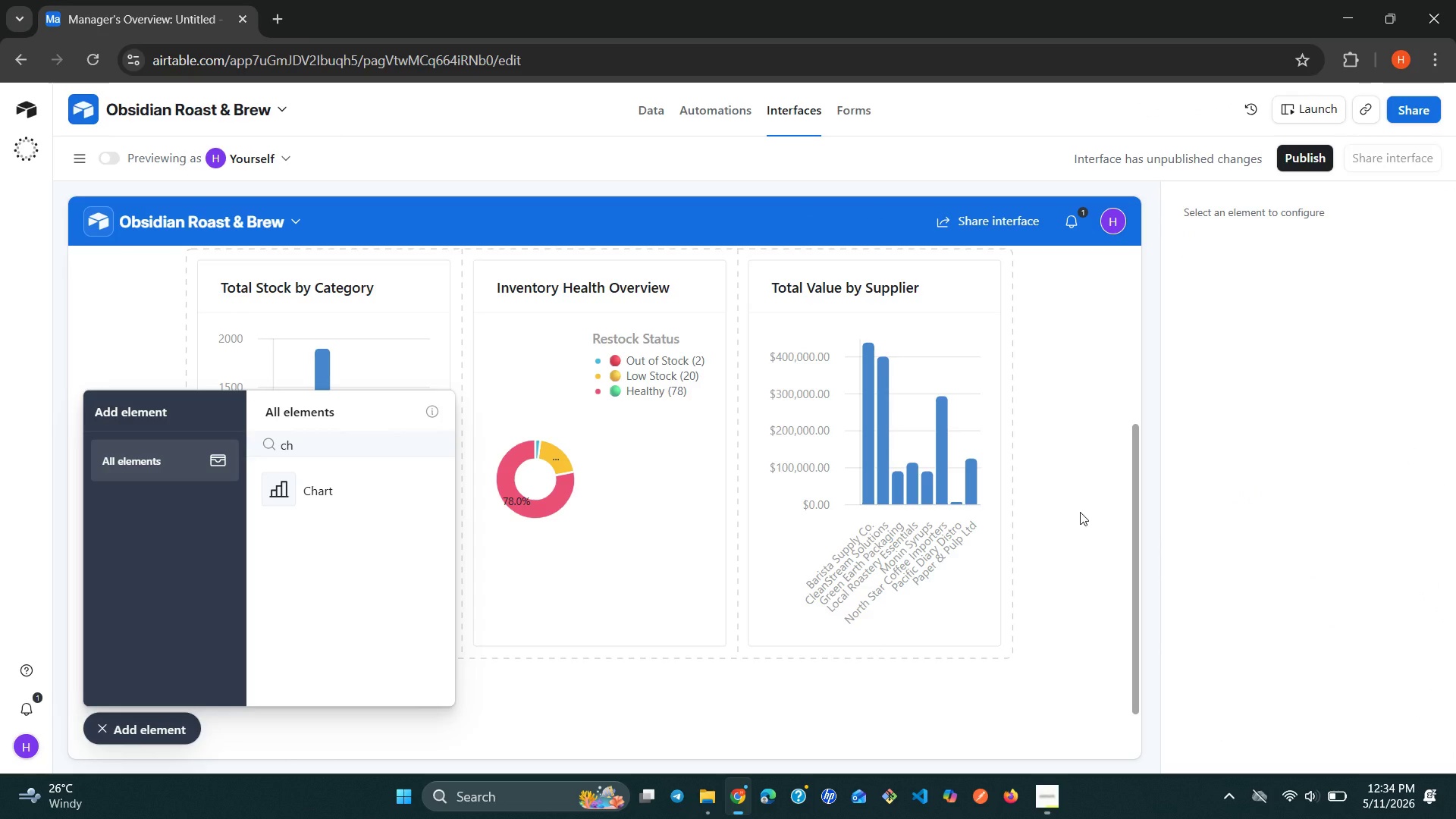 
wait(6.62)
 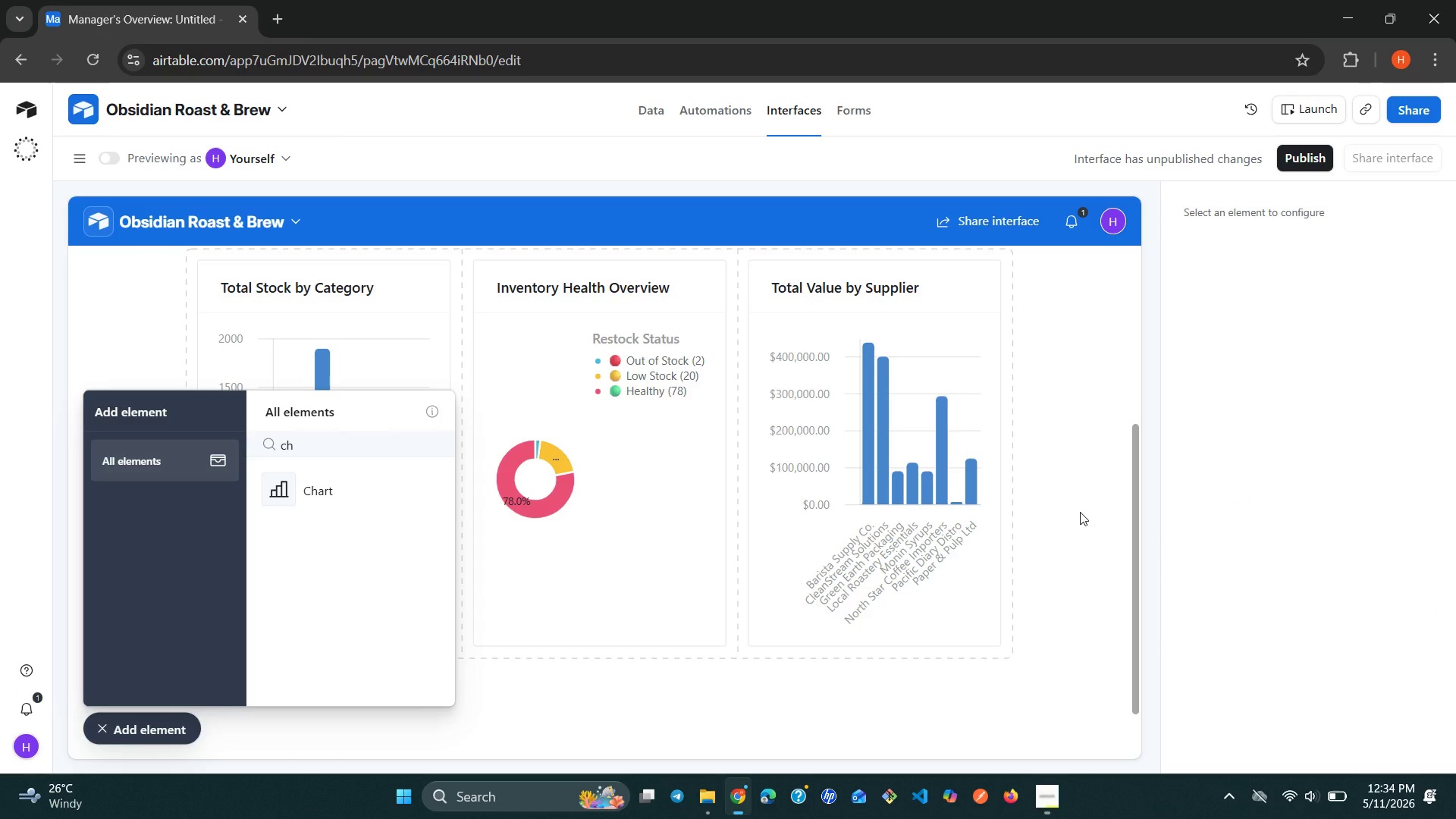 
left_click([350, 449])
 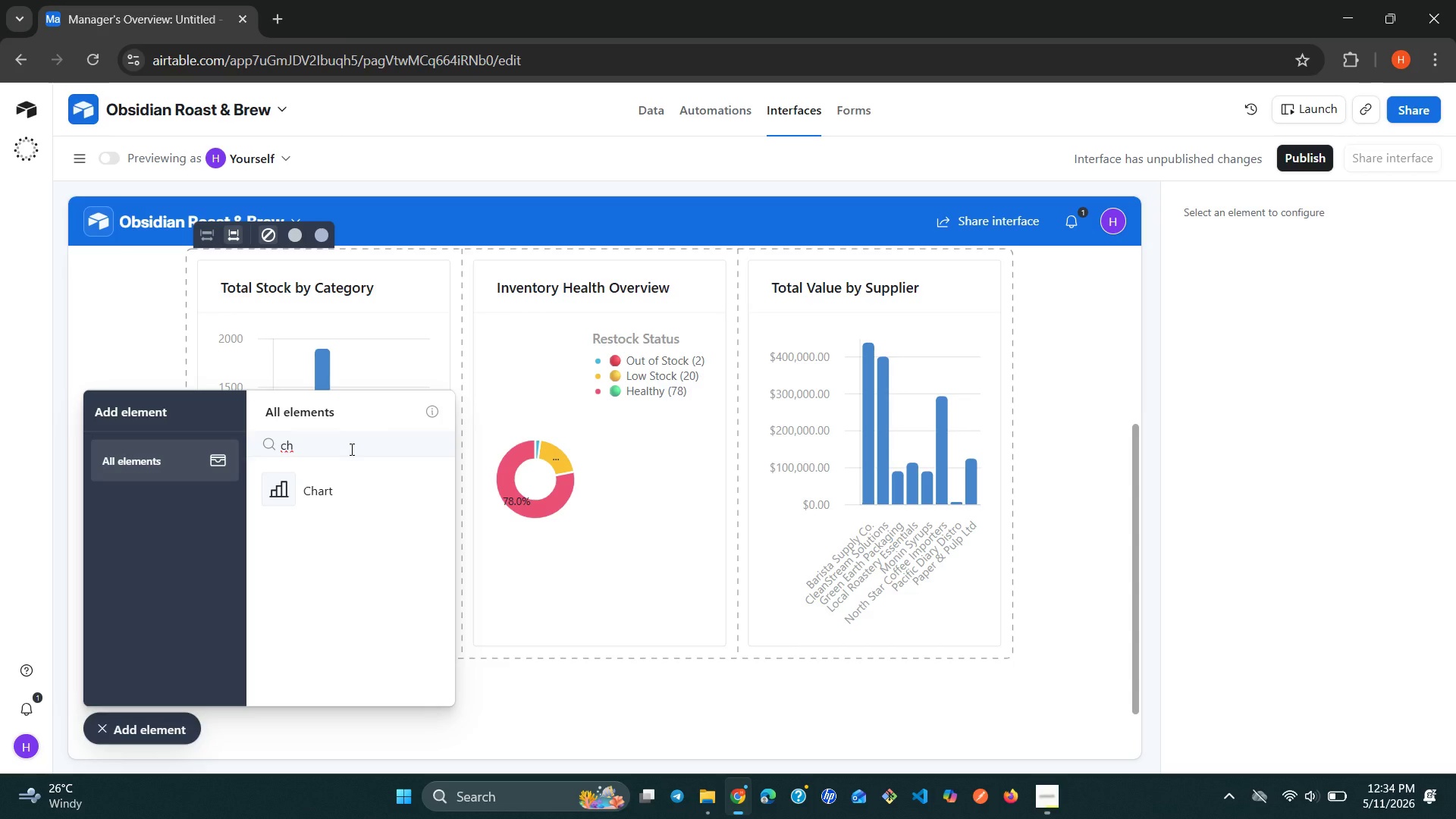 
key(Backspace)
key(Backspace)
type(gr)
 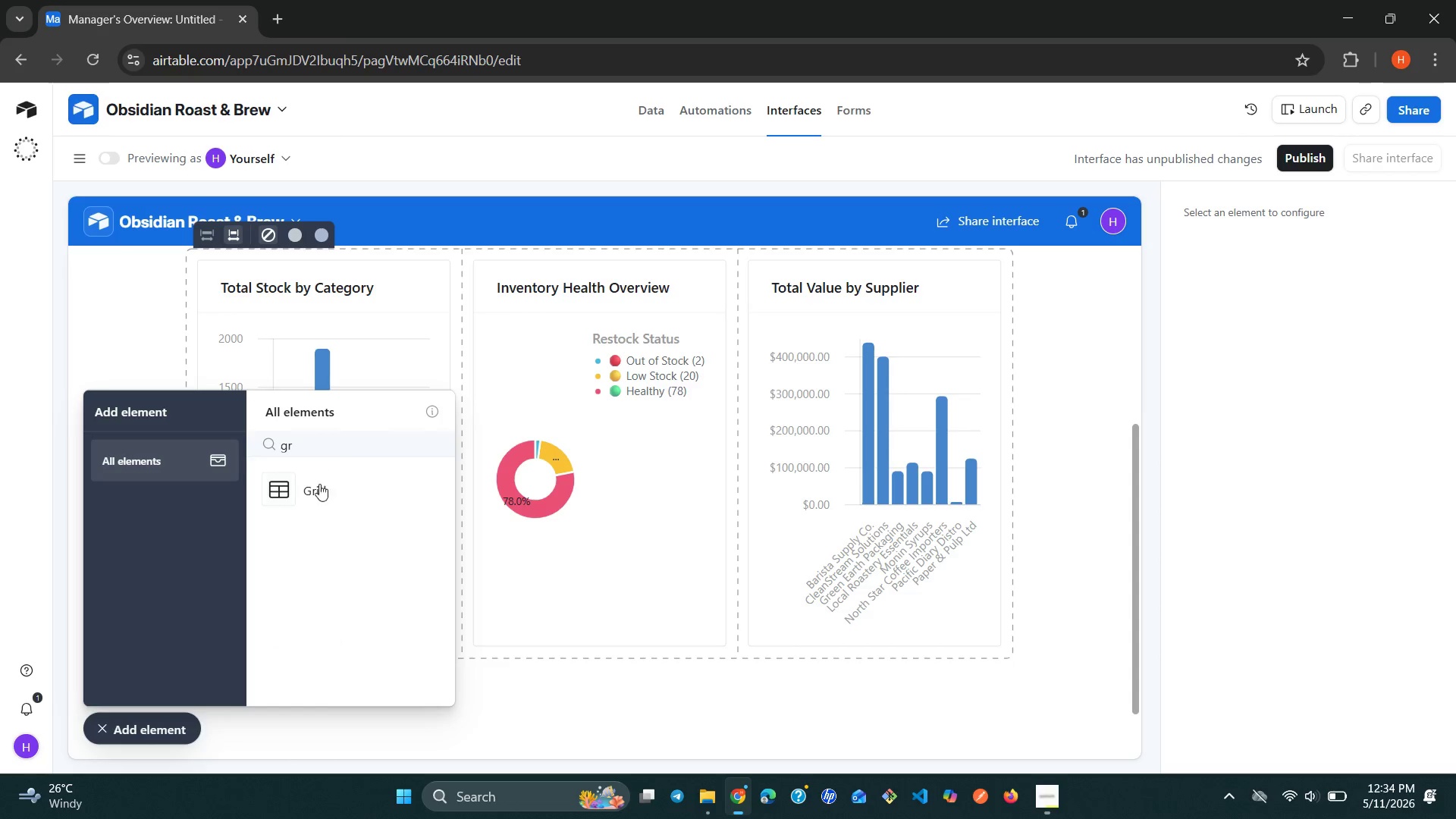 
left_click([315, 490])
 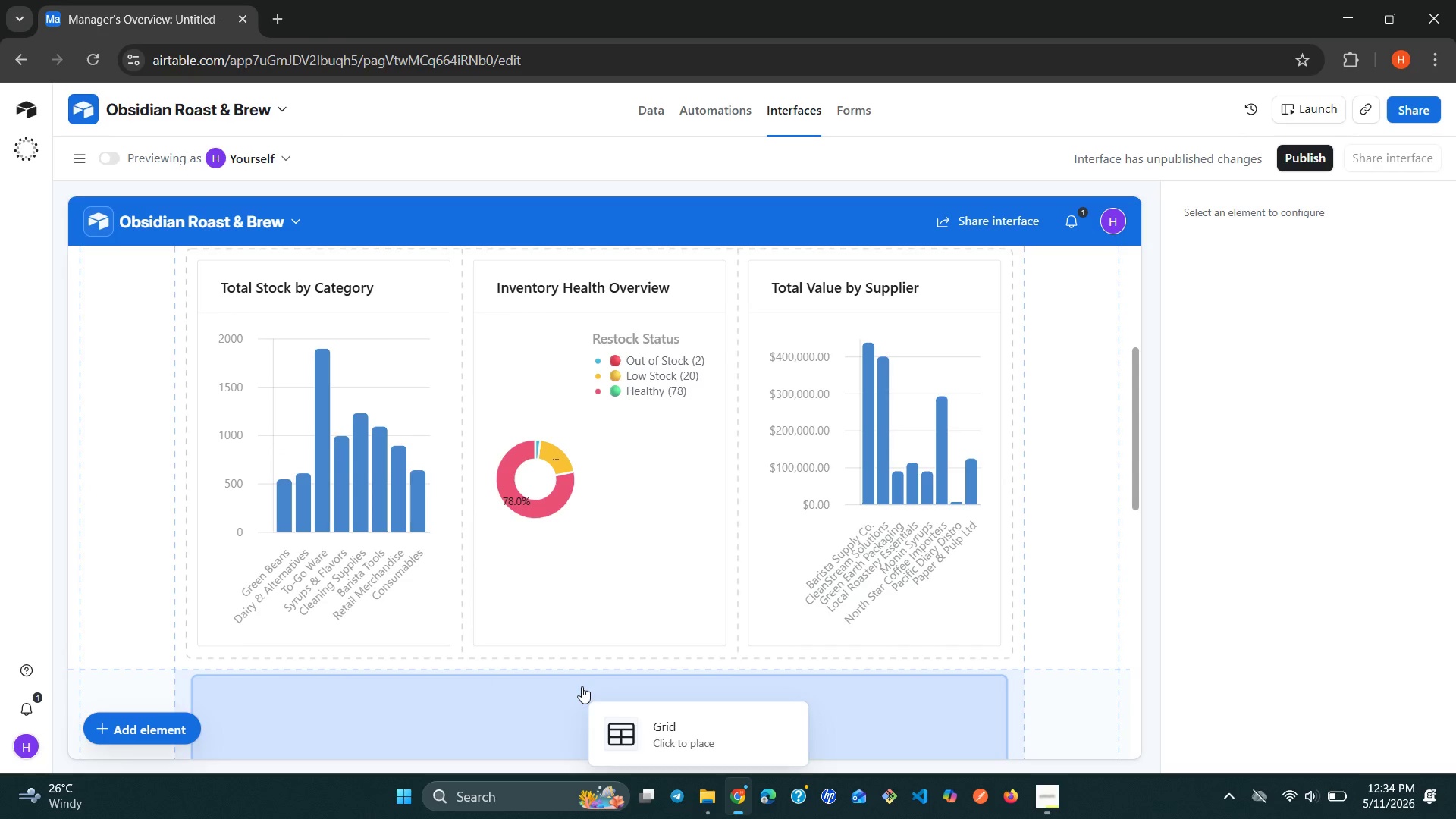 
left_click([591, 686])
 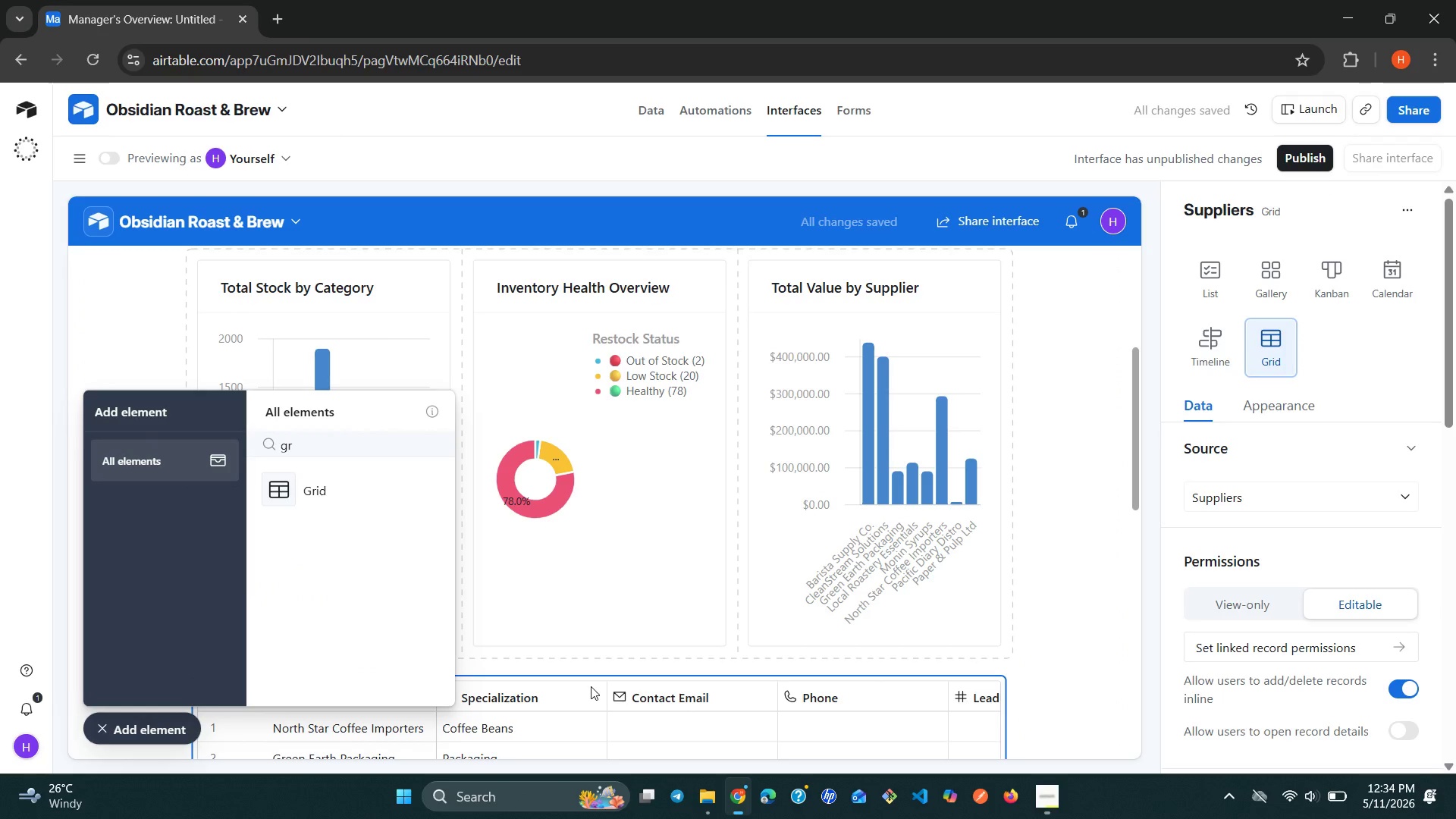 
wait(11.89)
 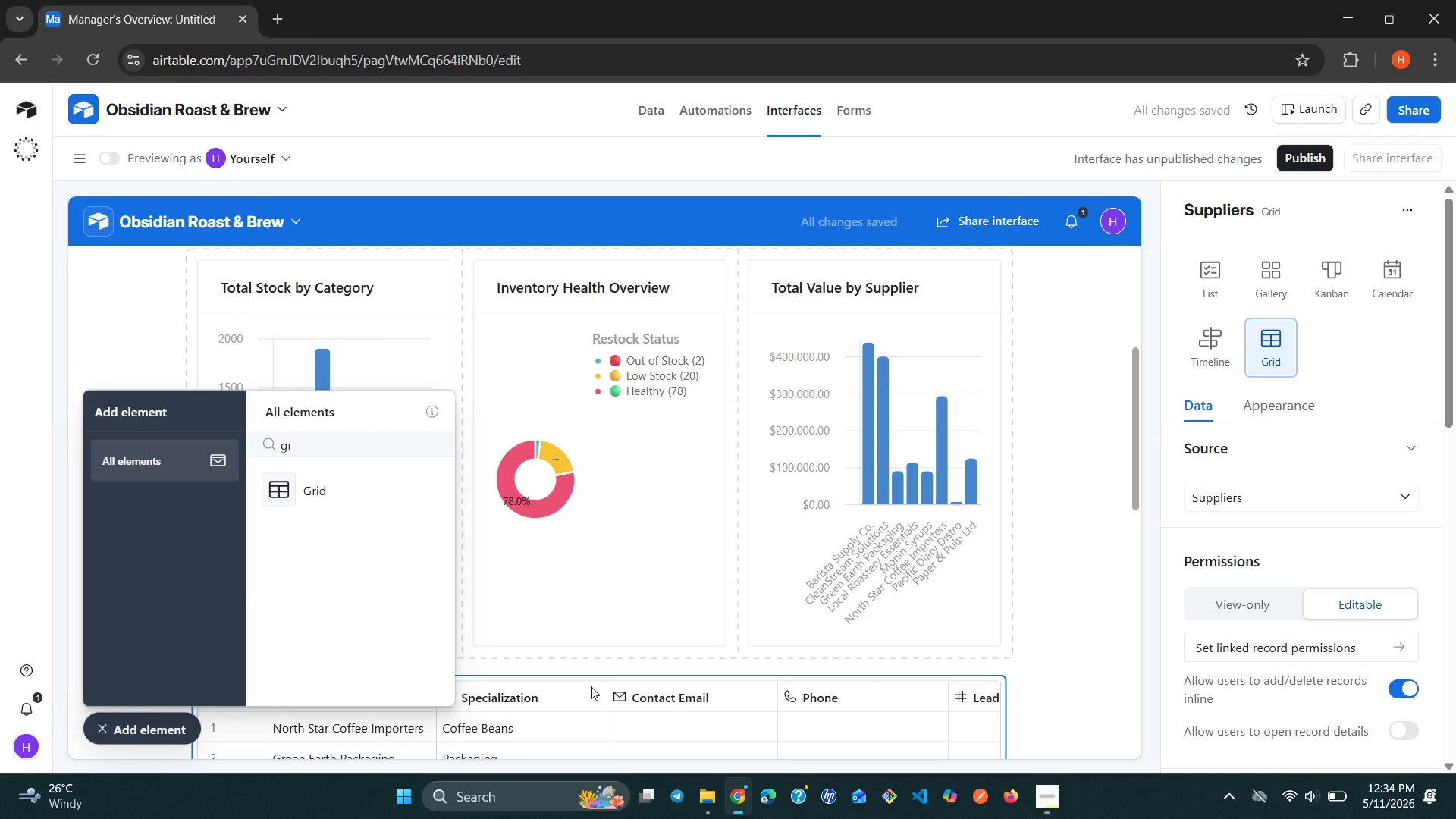 
left_click([1392, 443])
 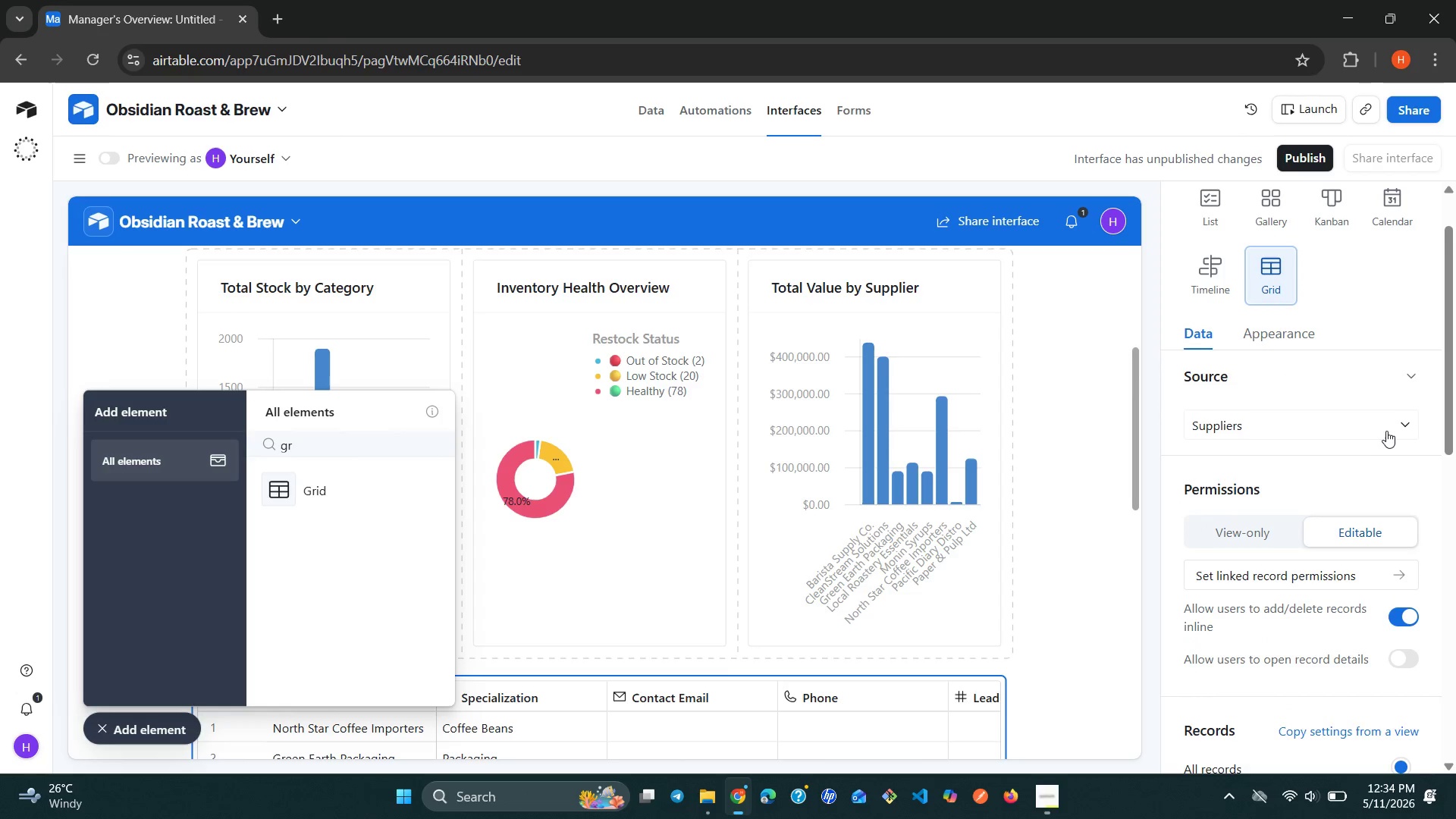 
left_click([1385, 427])
 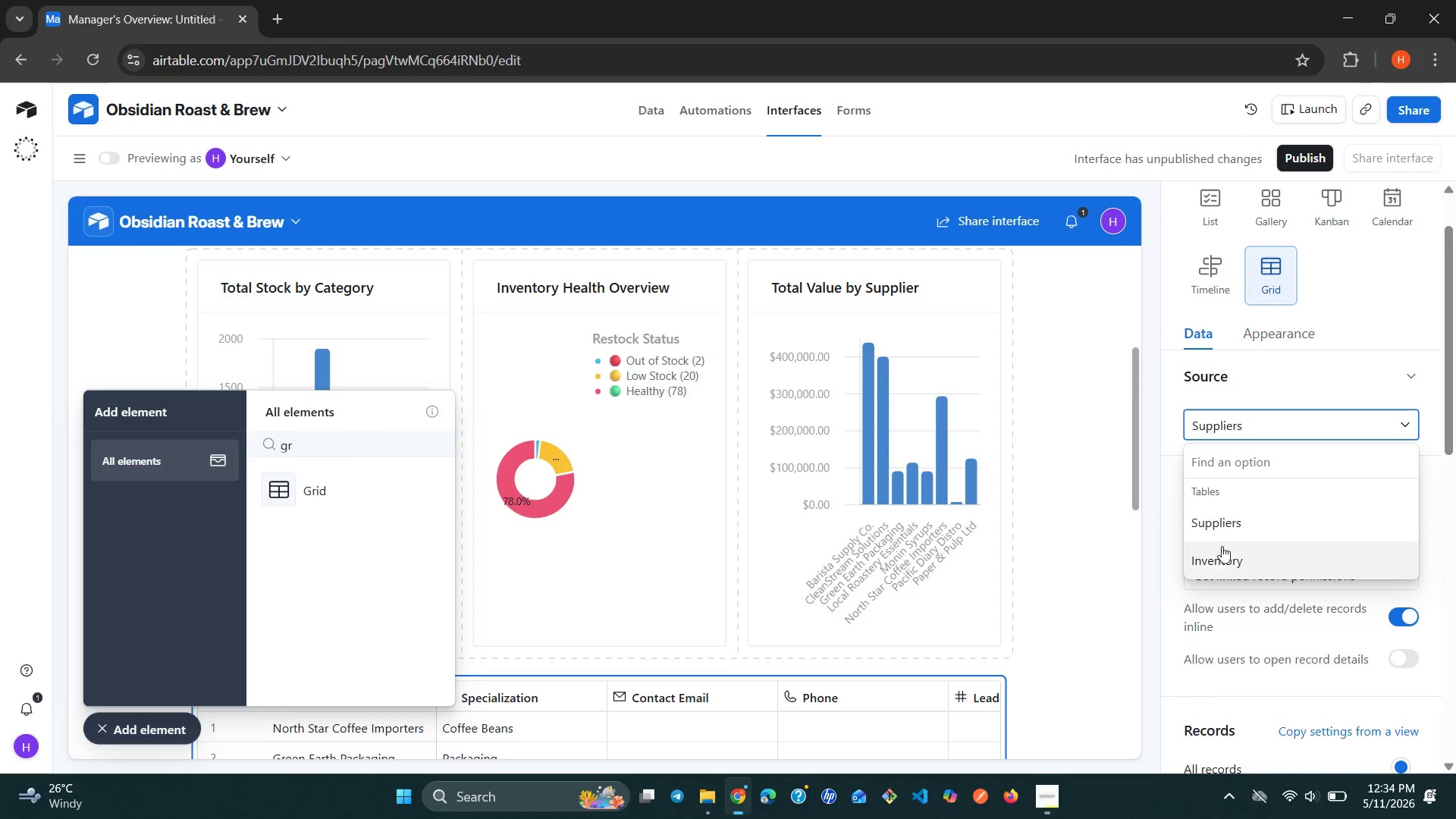 
left_click([1217, 552])
 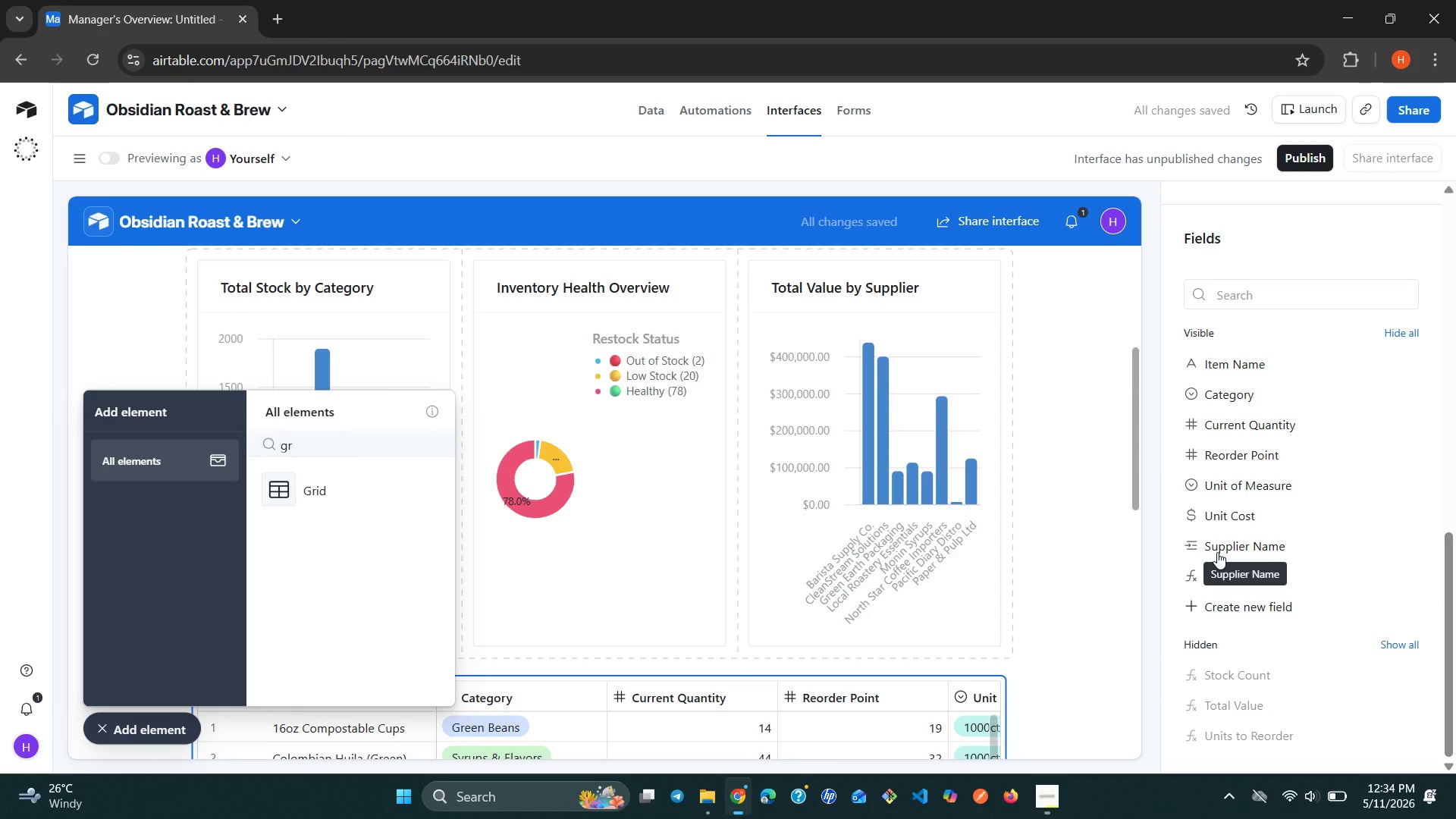 
wait(5.78)
 